 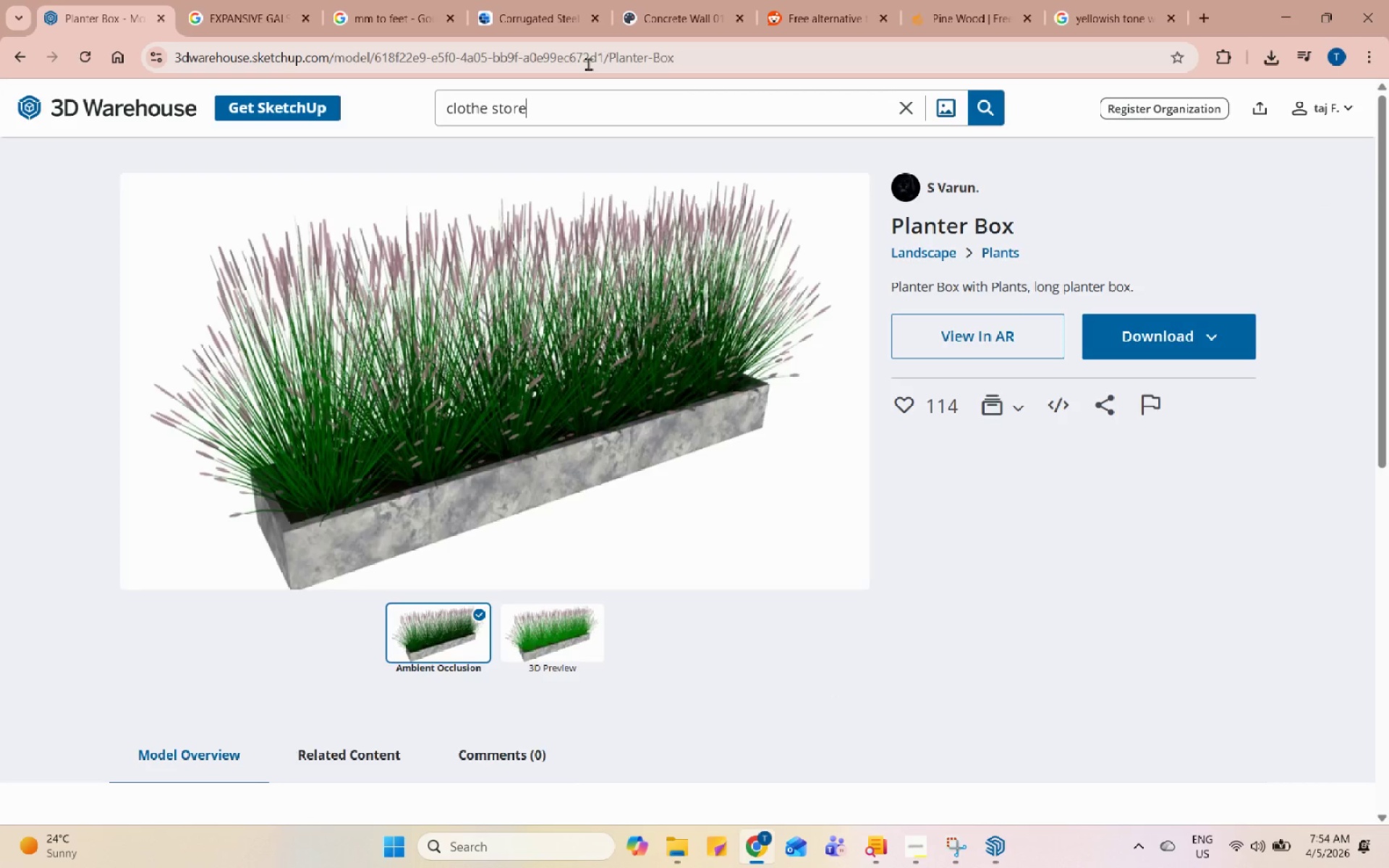 
key(Enter)
 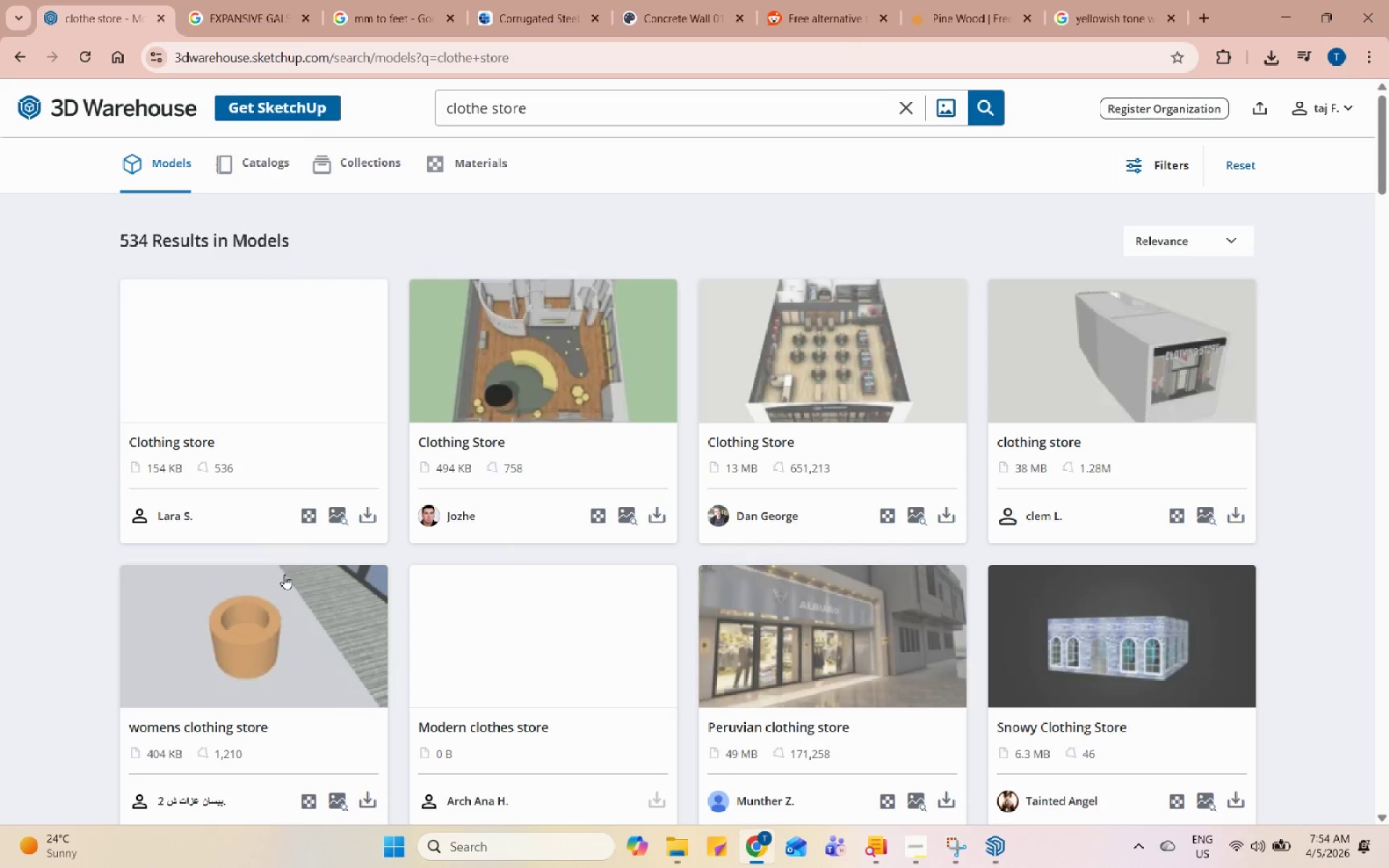 
scroll: coordinate [777, 422], scroll_direction: down, amount: 17.0
 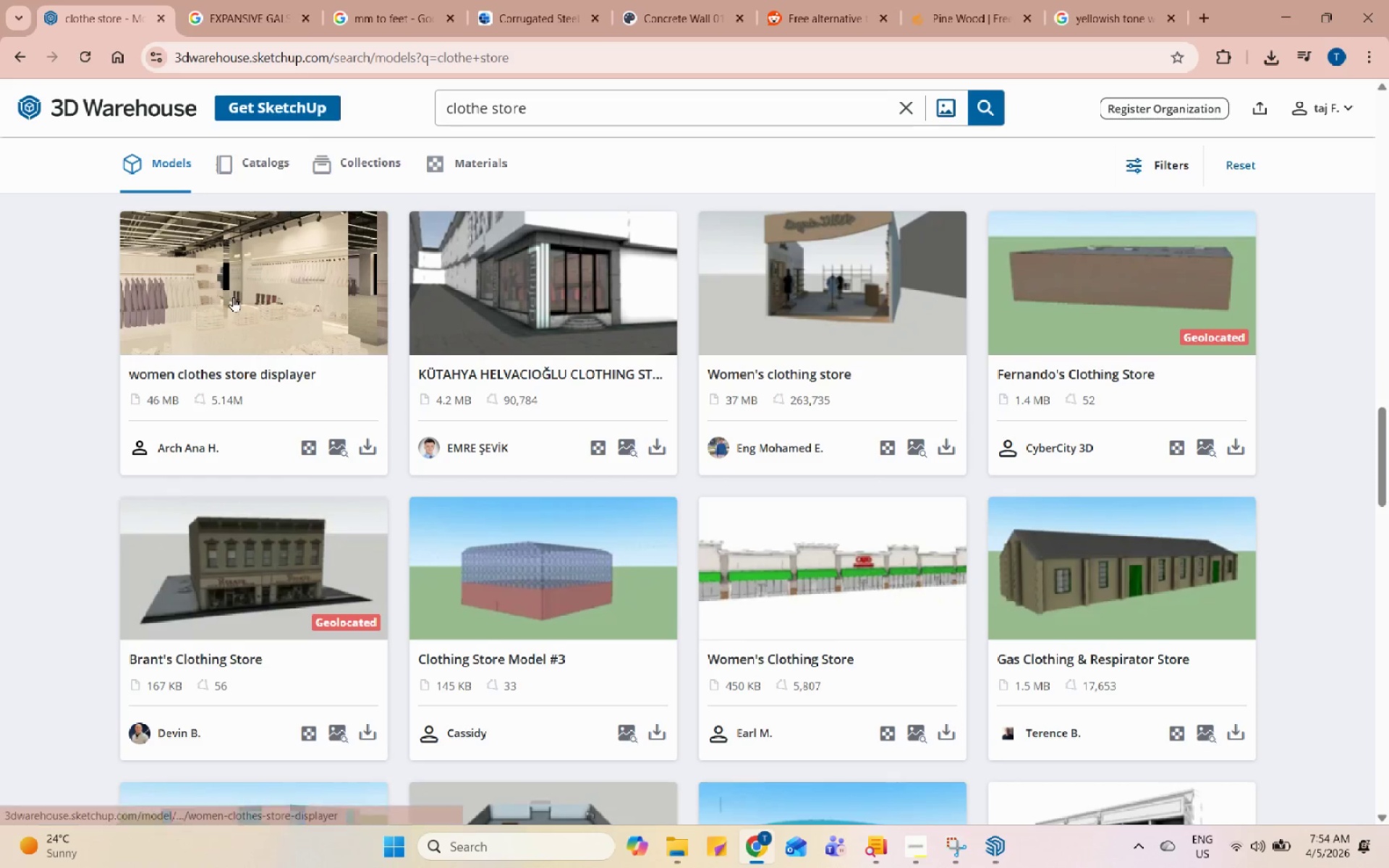 
left_click([233, 297])
 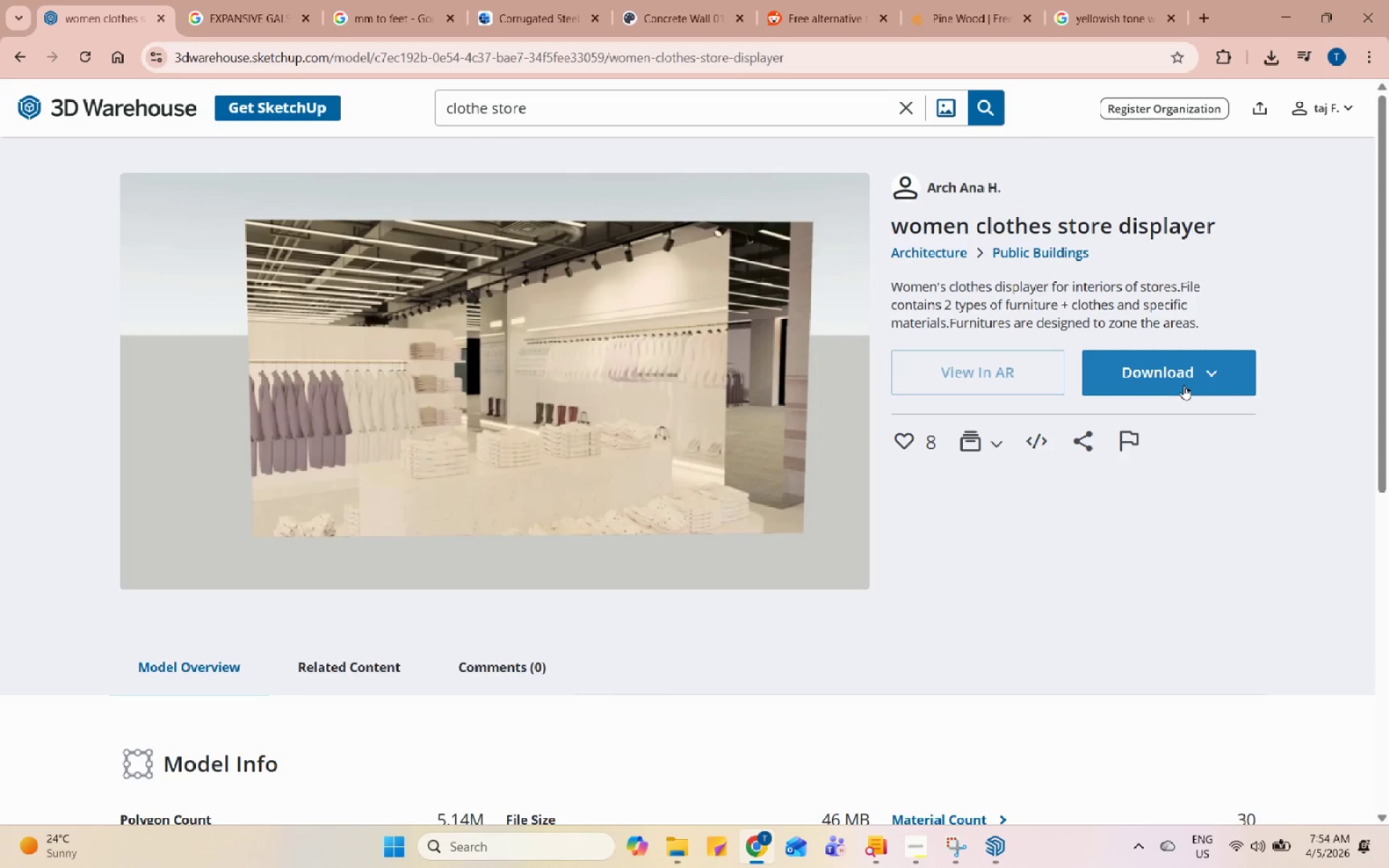 
left_click([1184, 383])
 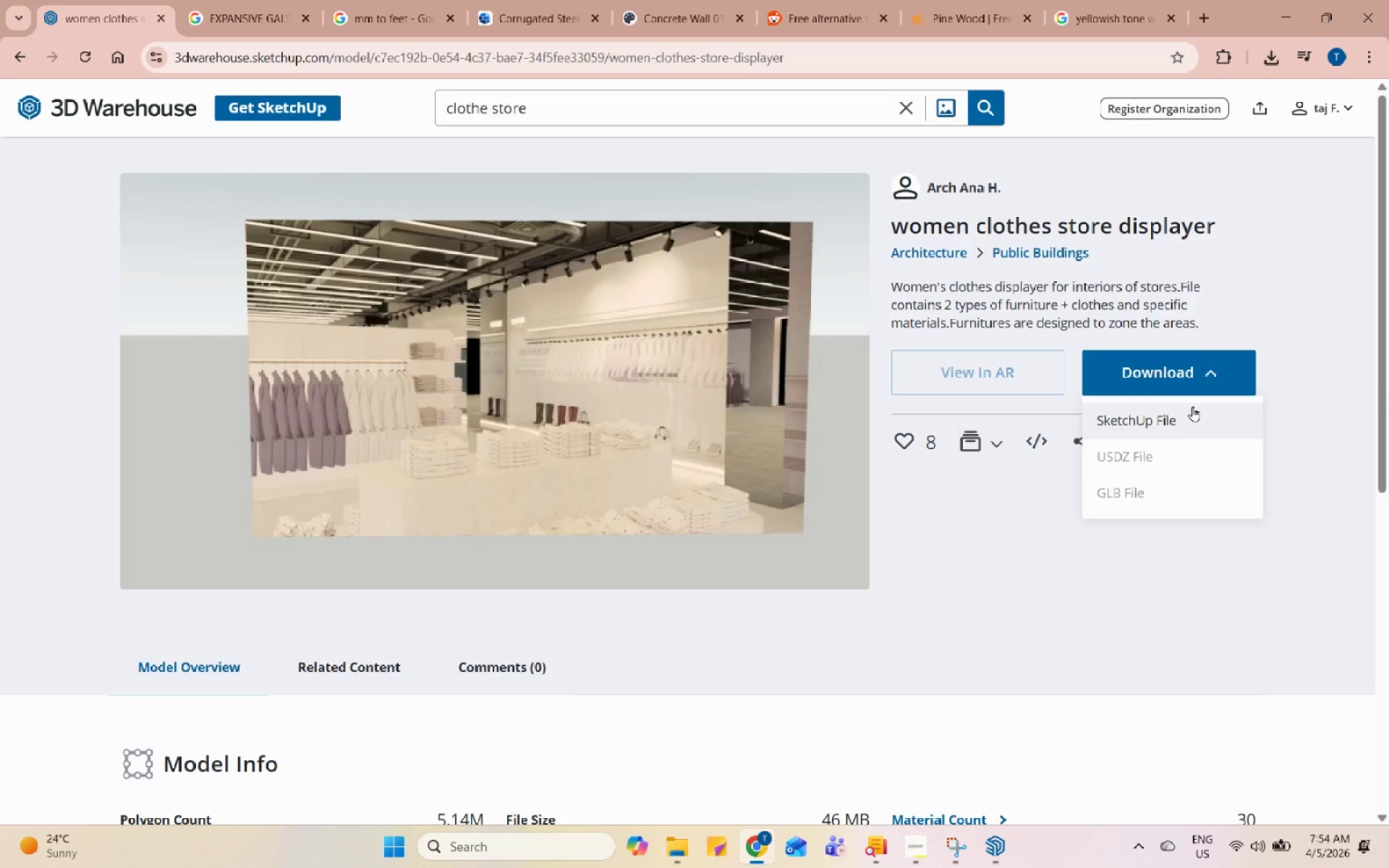 
left_click([1192, 407])
 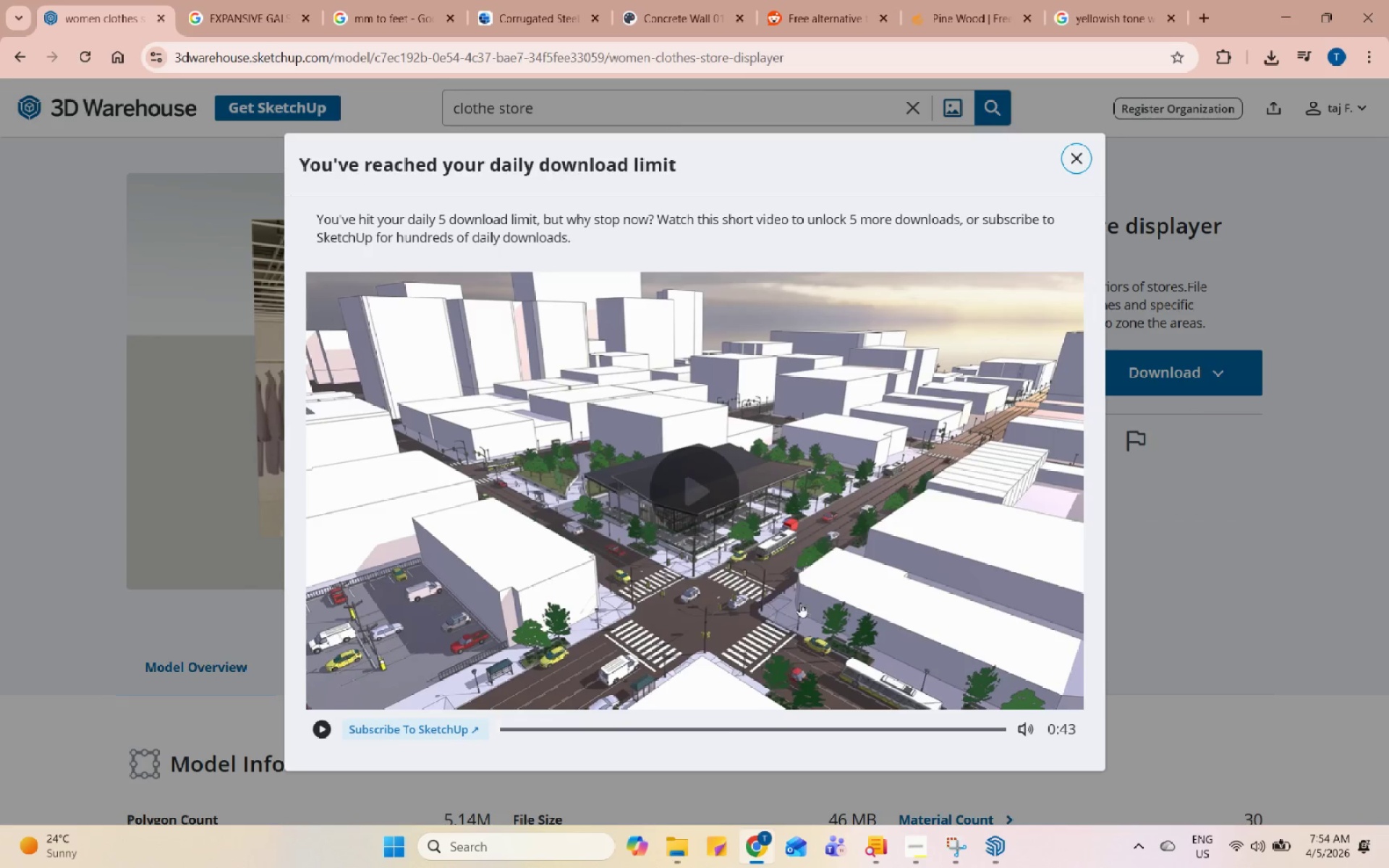 
left_click([668, 471])
 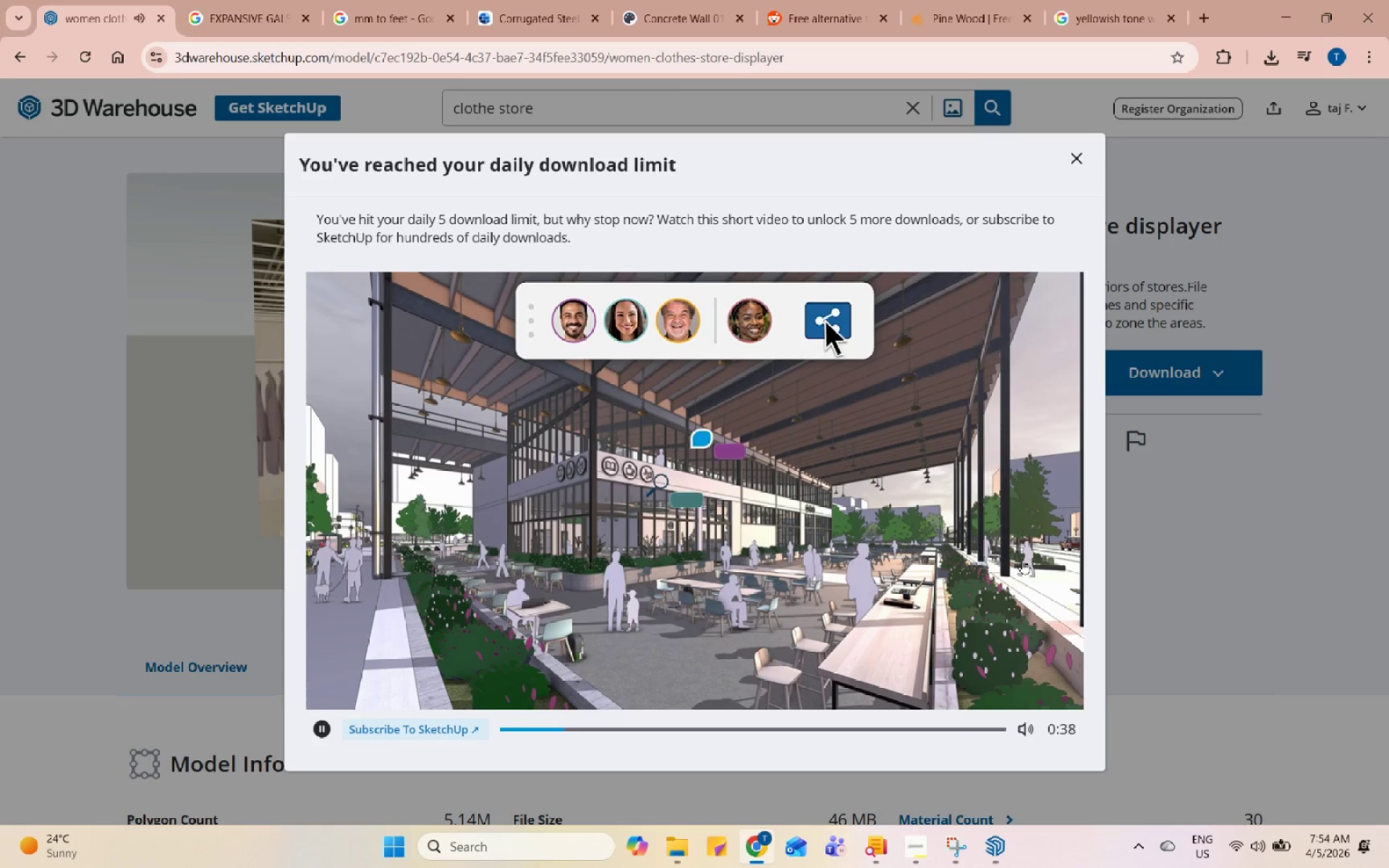 
wait(11.28)
 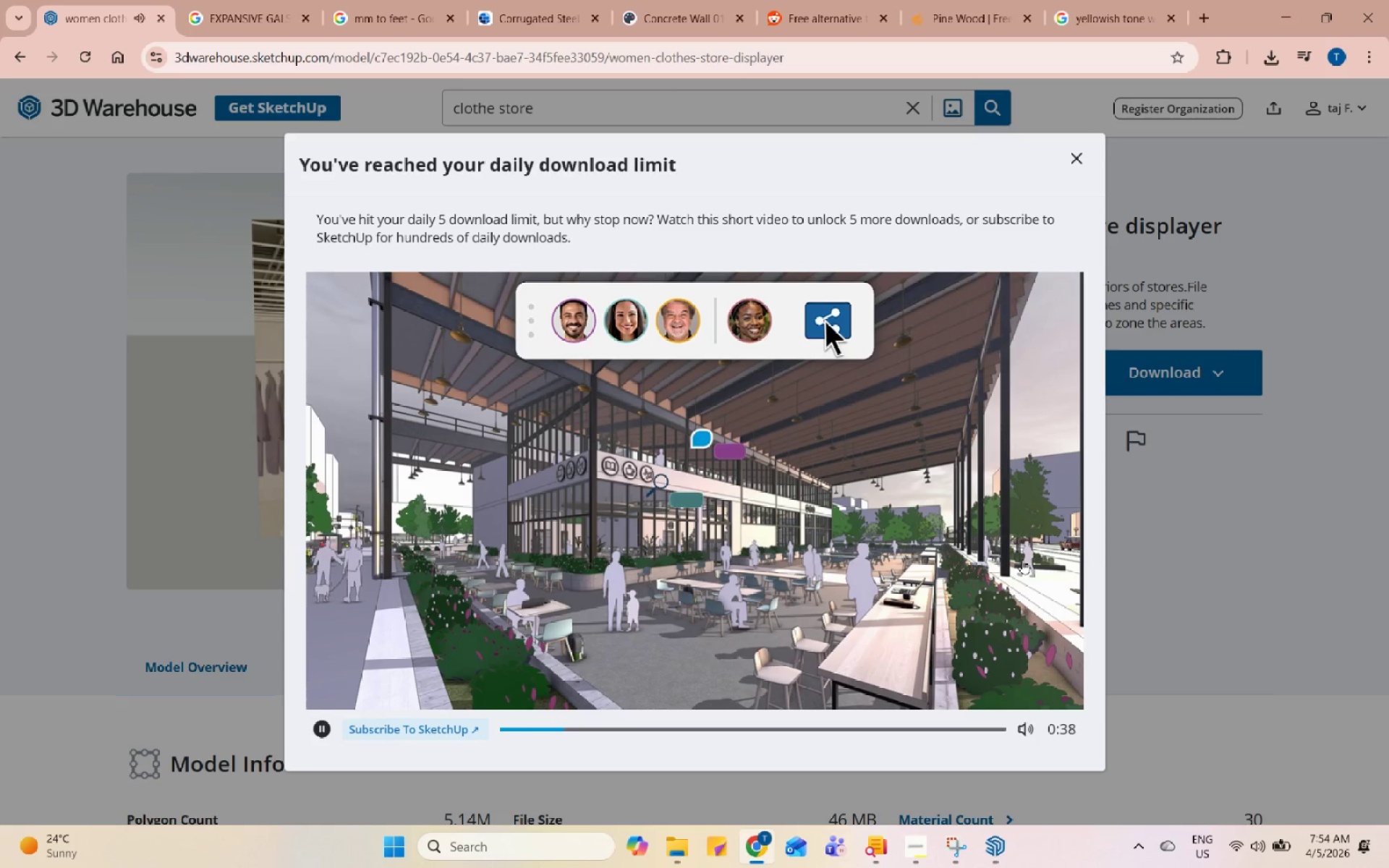 
left_click([1043, 676])
 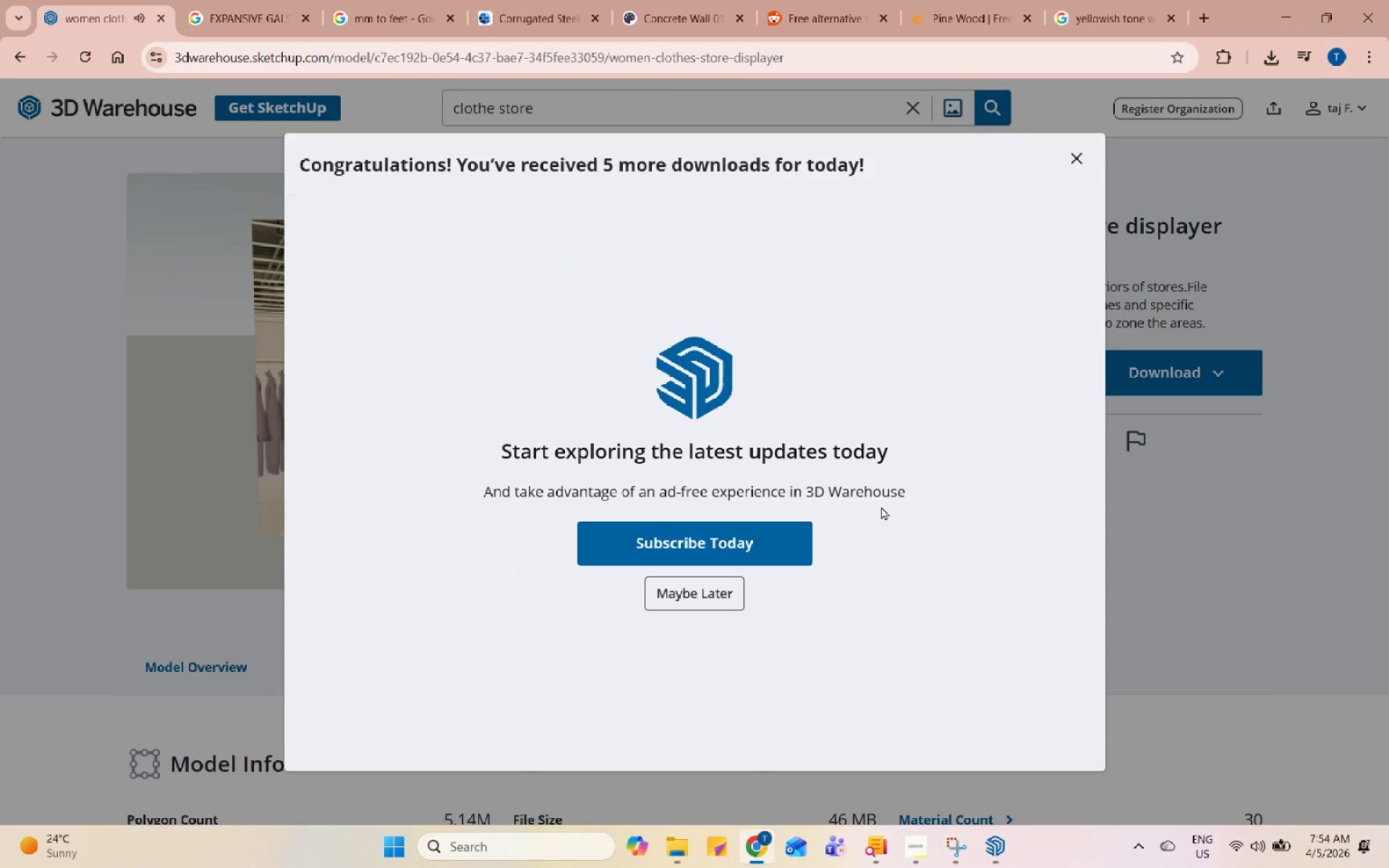 
left_click([668, 605])
 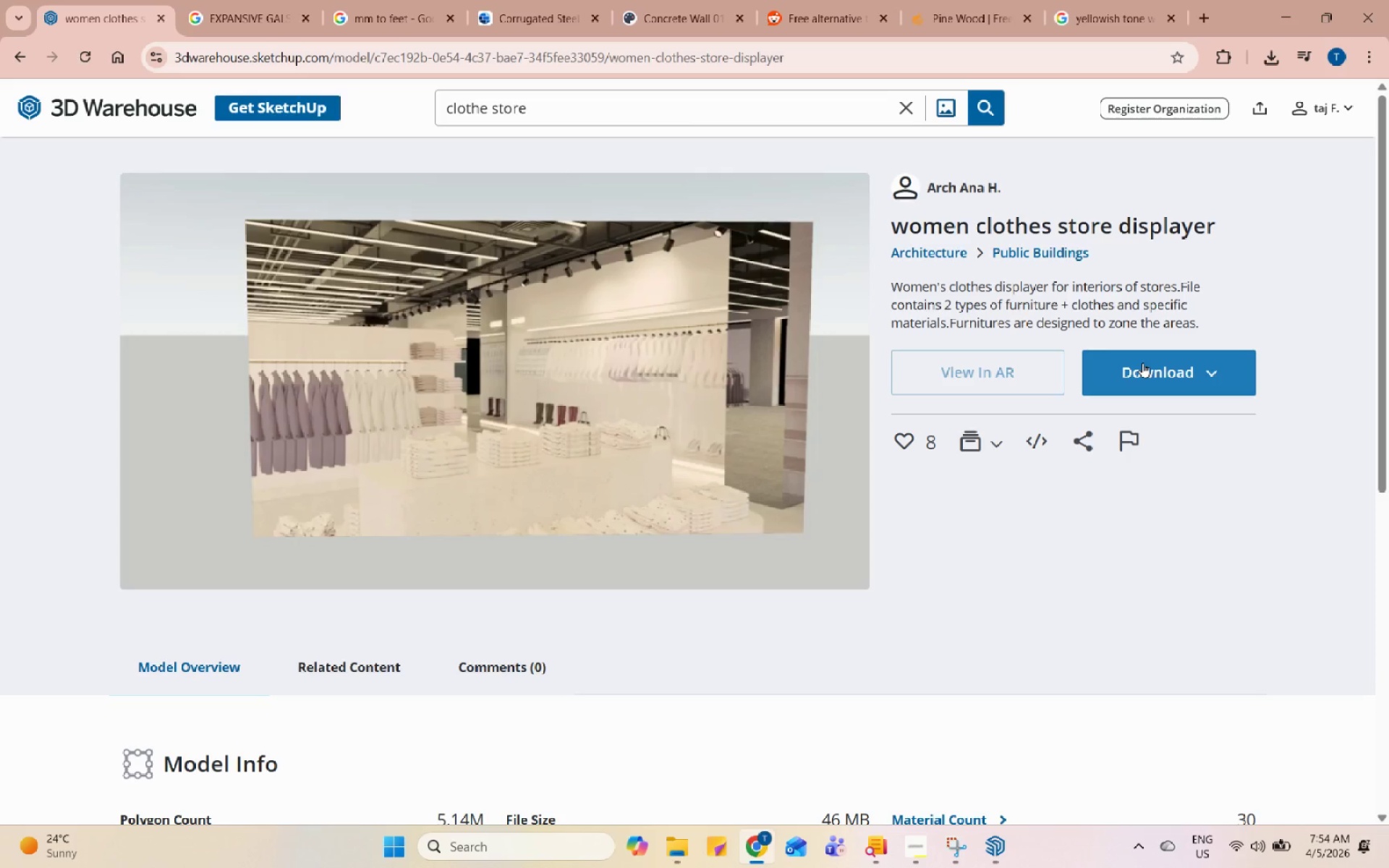 
left_click_drag(start_coordinate=[951, 291], to_coordinate=[1046, 286])
 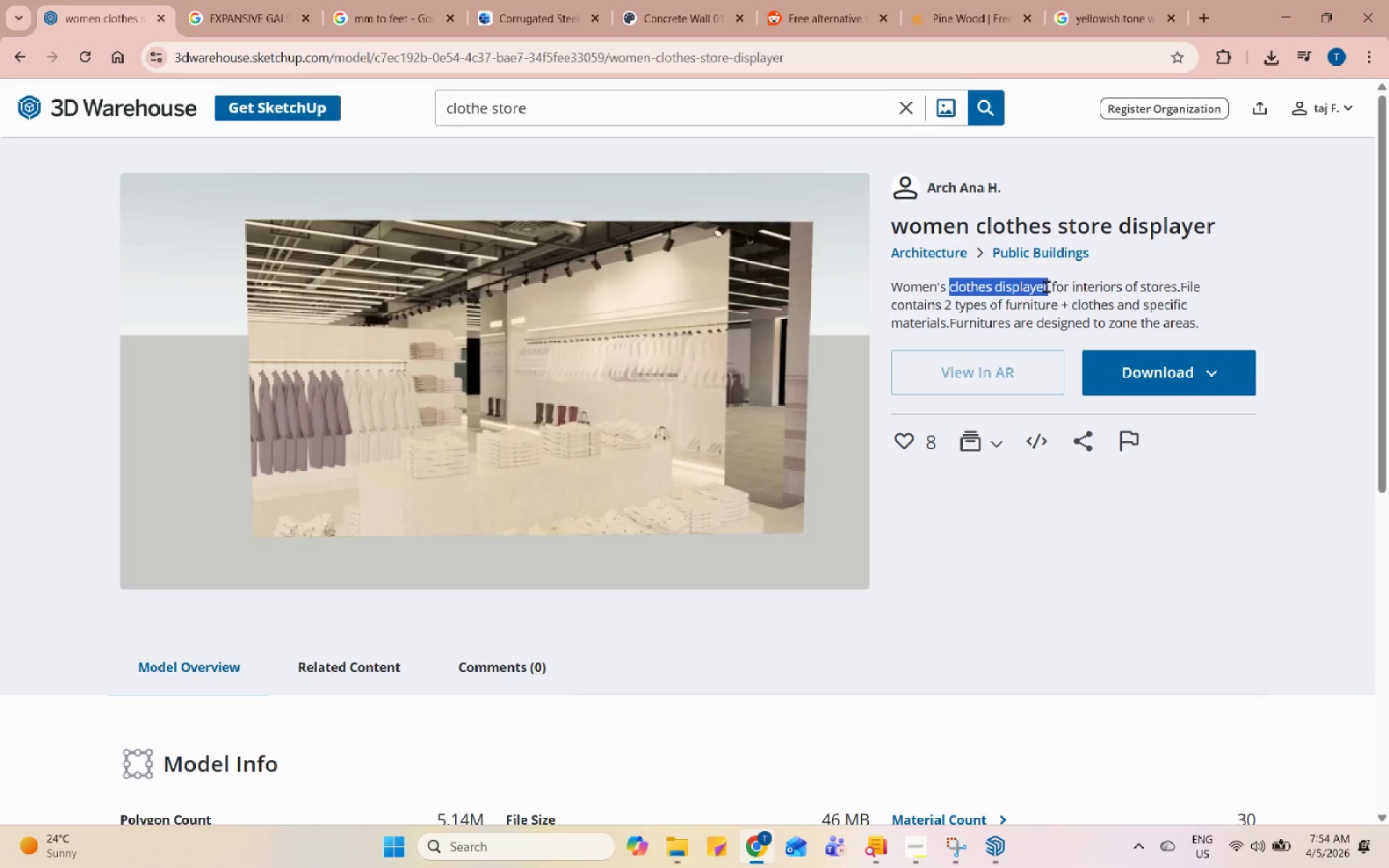 
hold_key(key=ControlLeft, duration=0.62)
 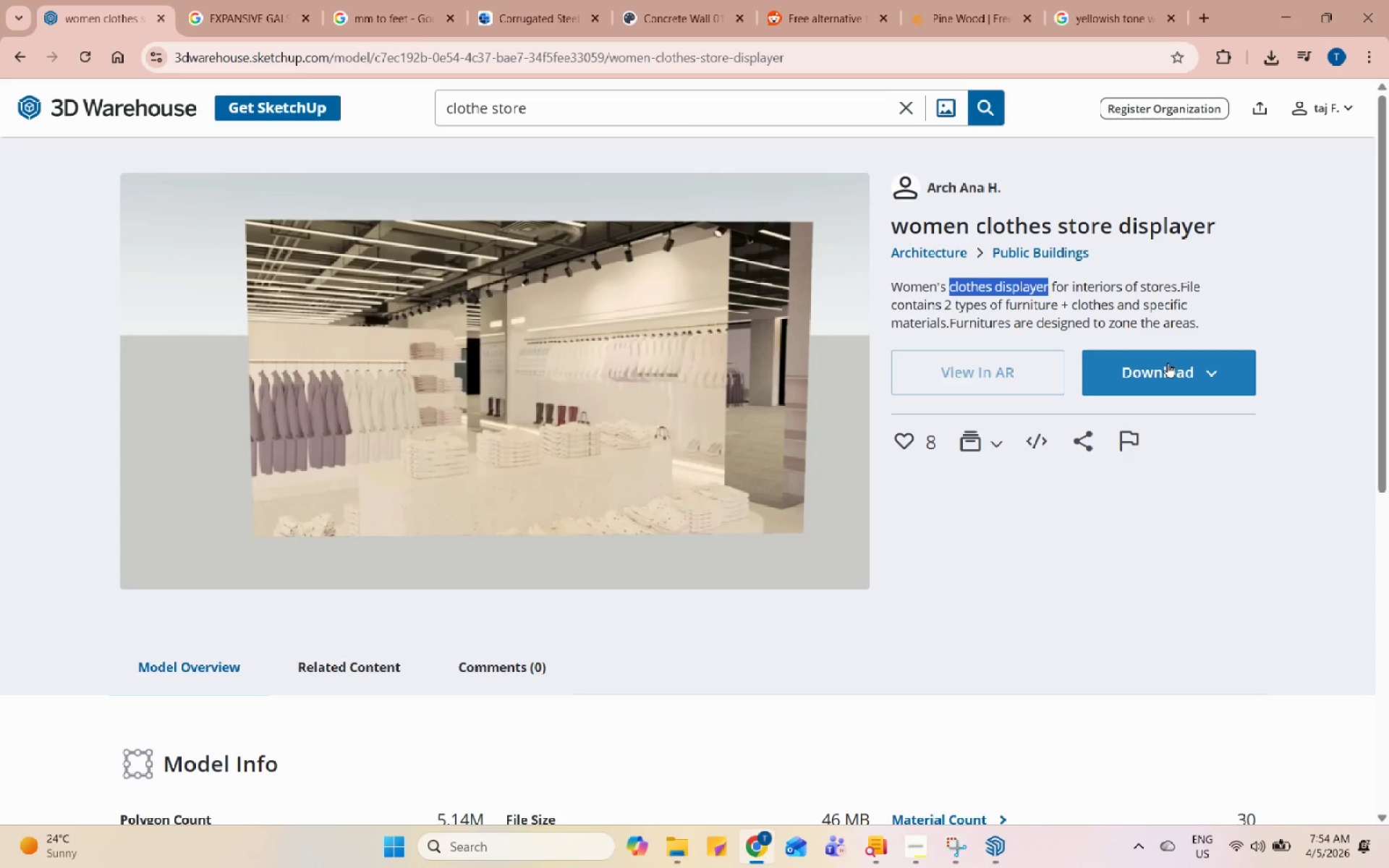 
left_click([1173, 356])
 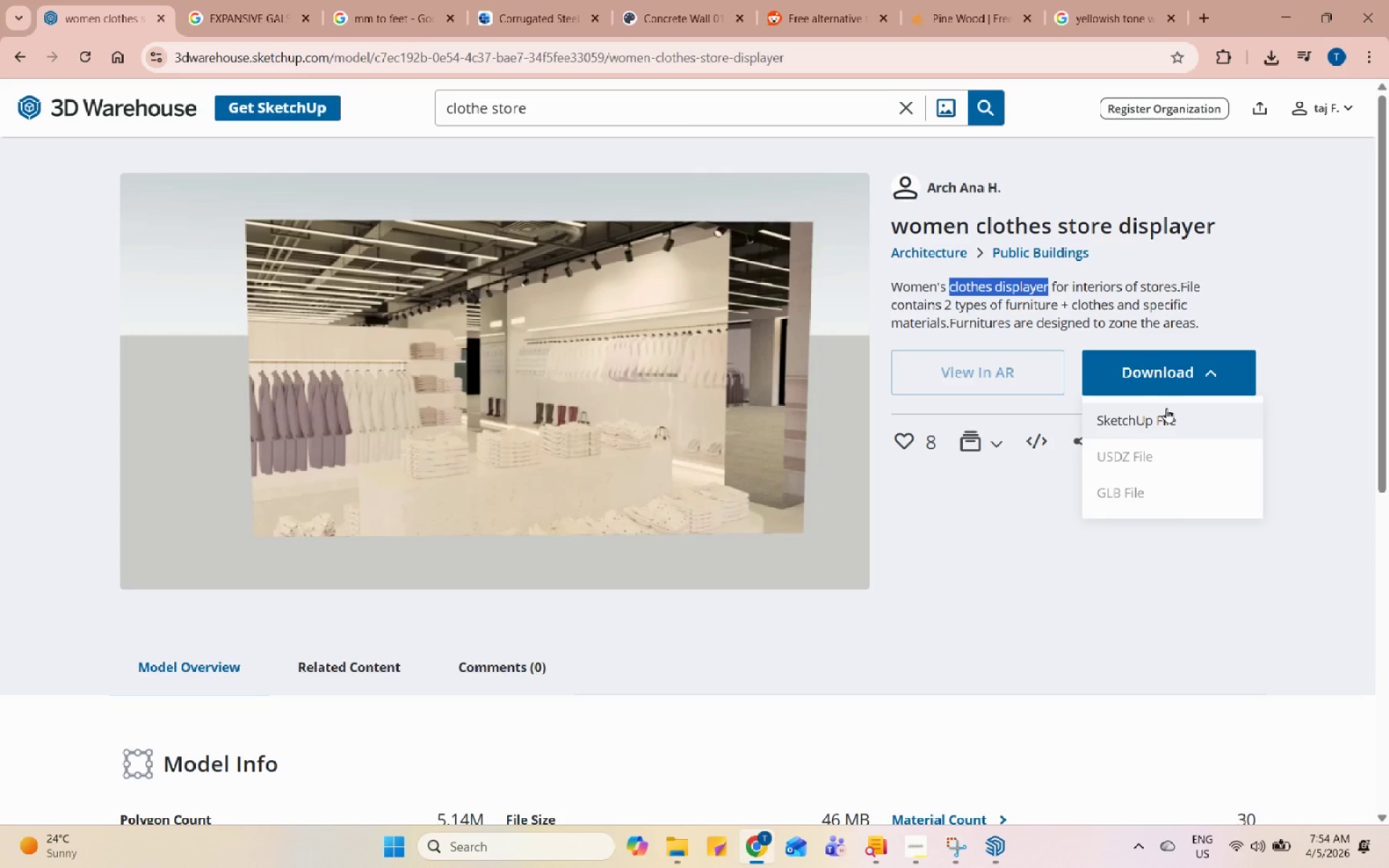 
left_click([1168, 409])
 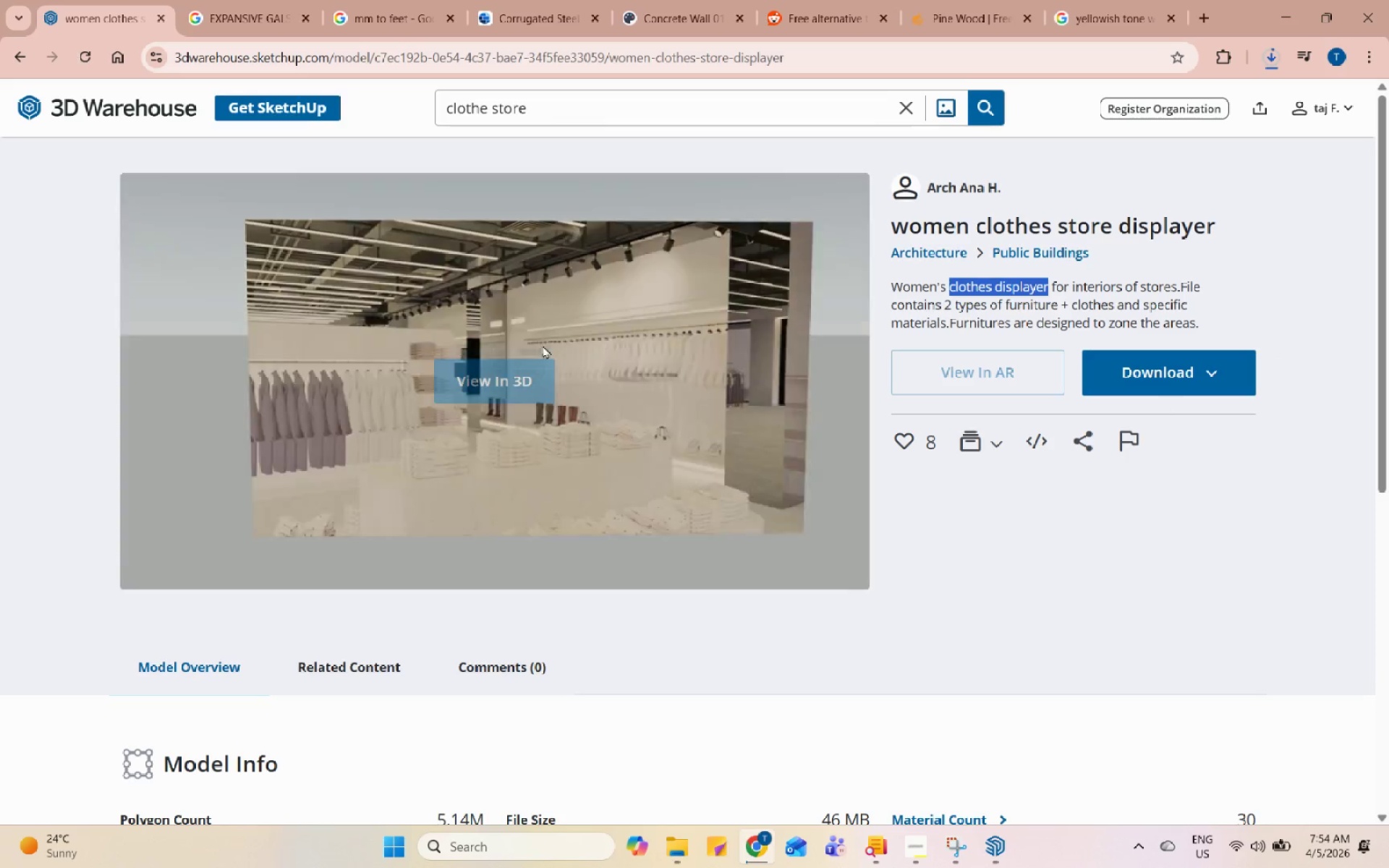 
double_click([600, 101])
 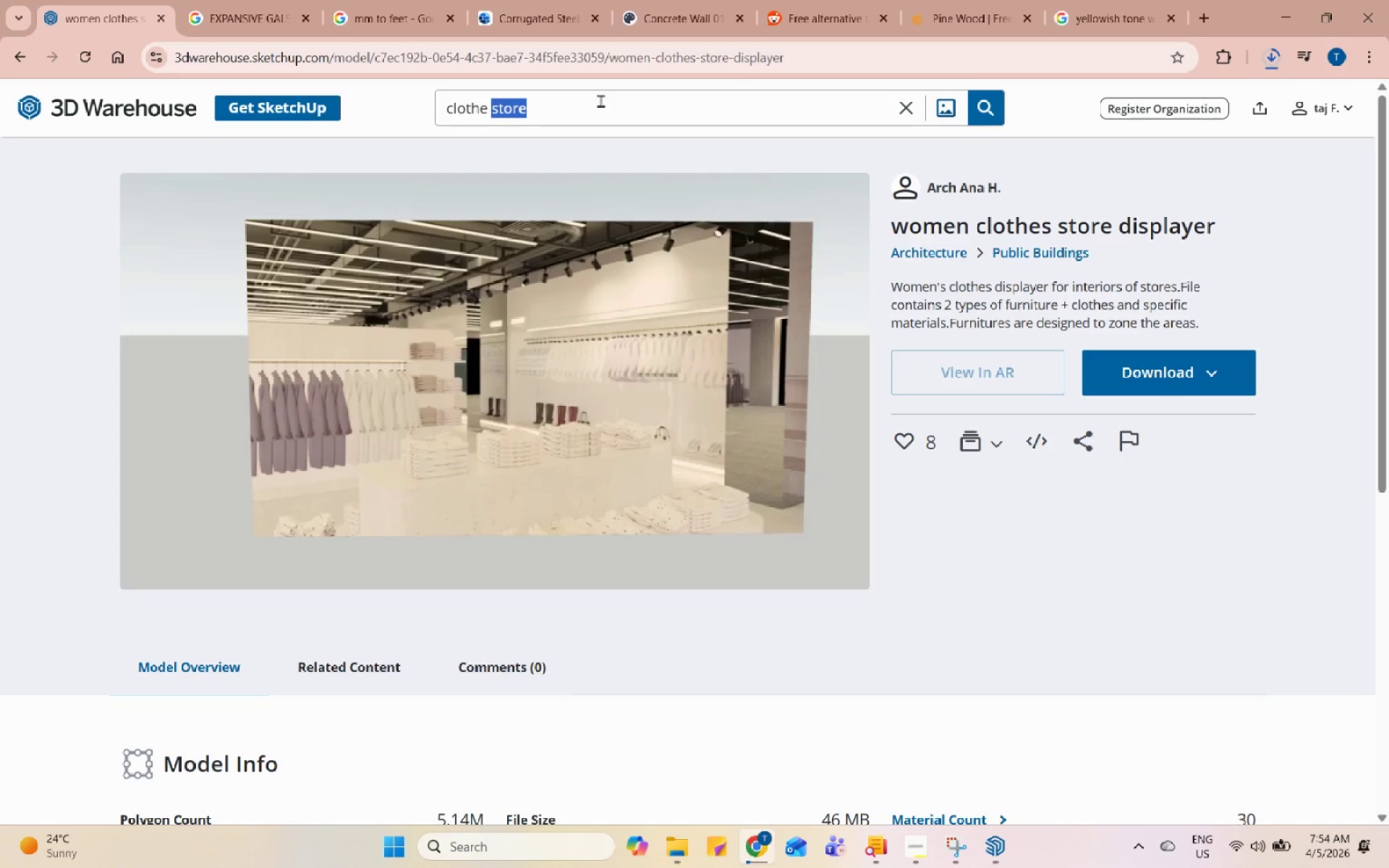 
triple_click([600, 101])
 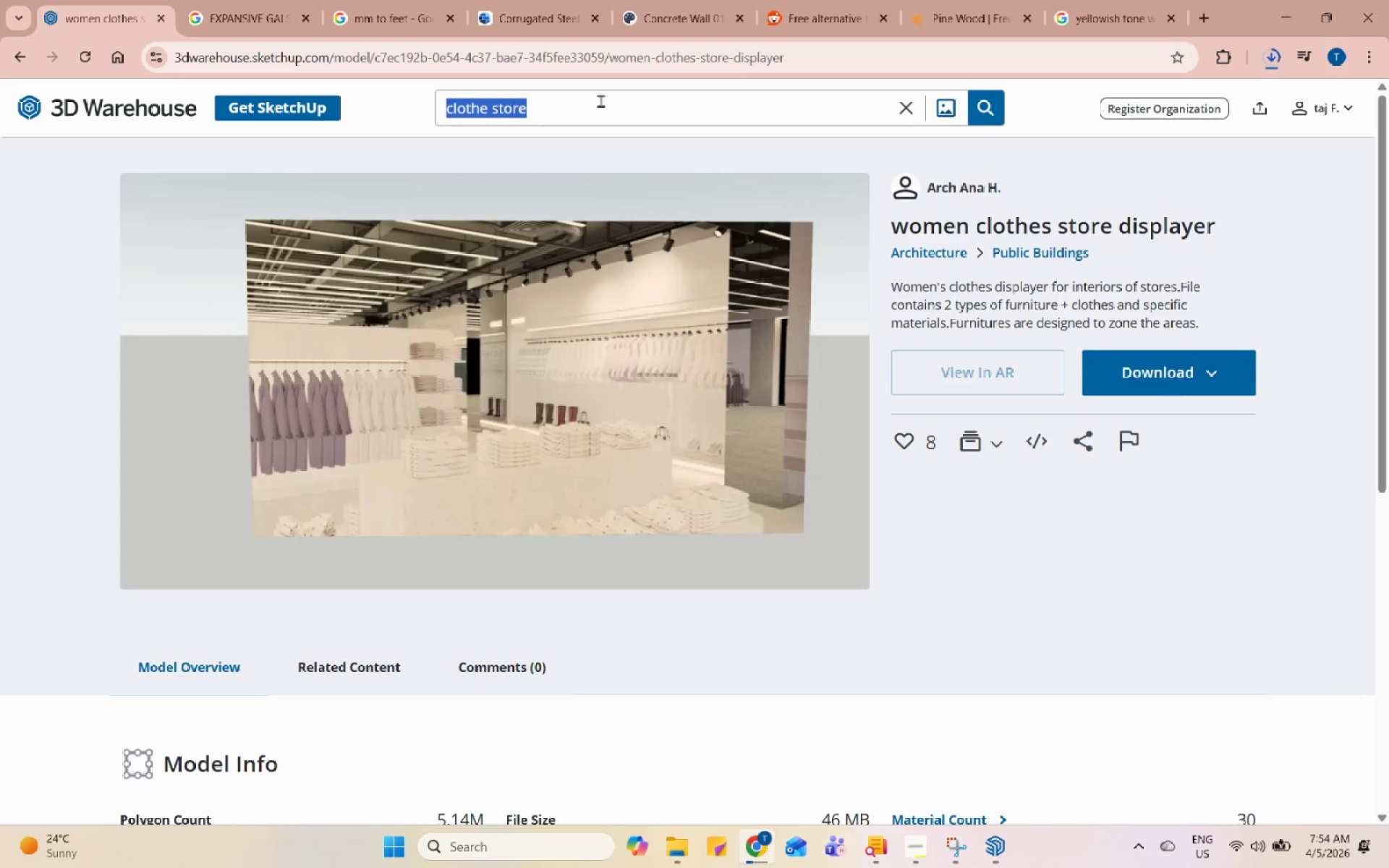 
key(Control+V)
 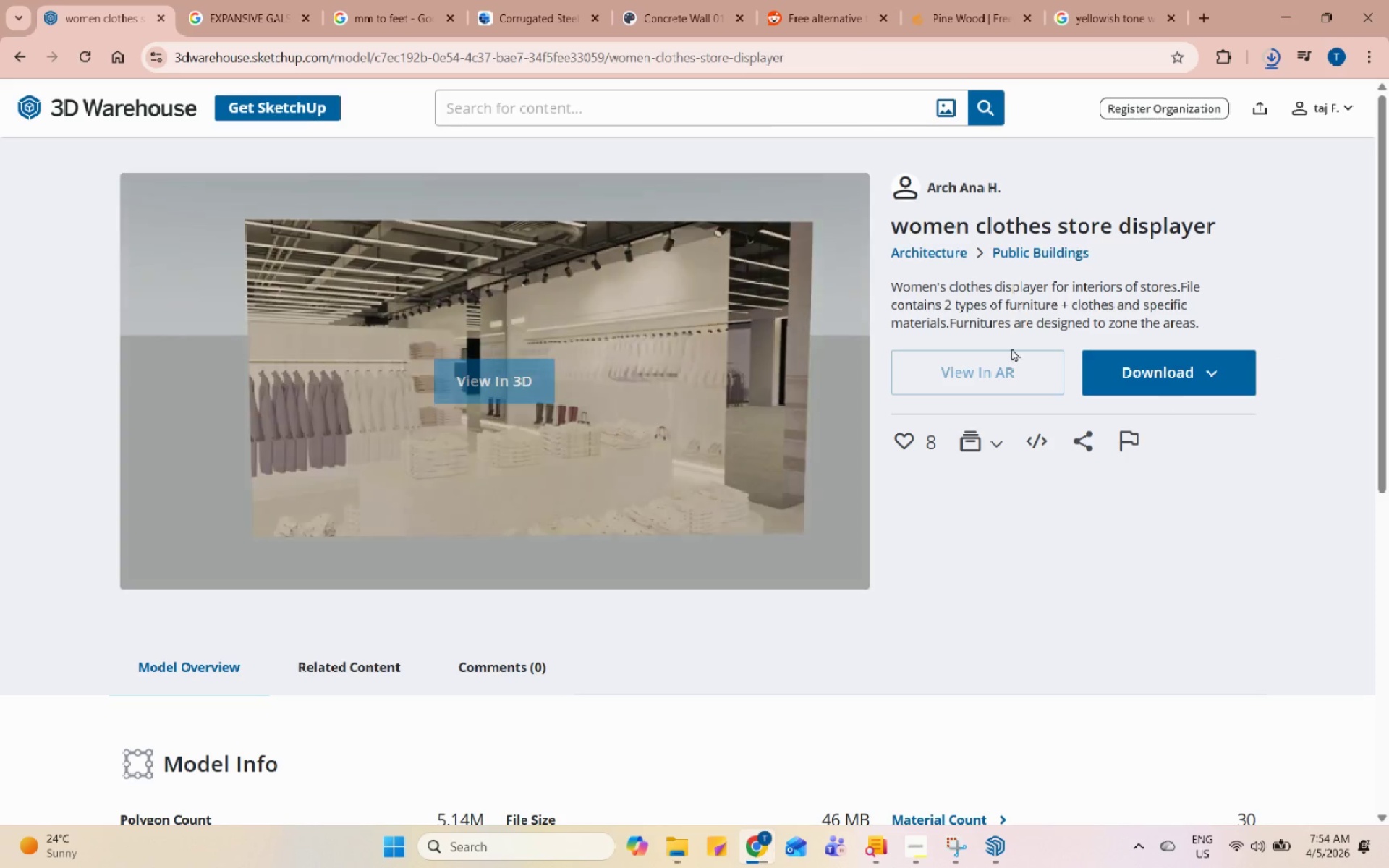 
left_click([1042, 346])
 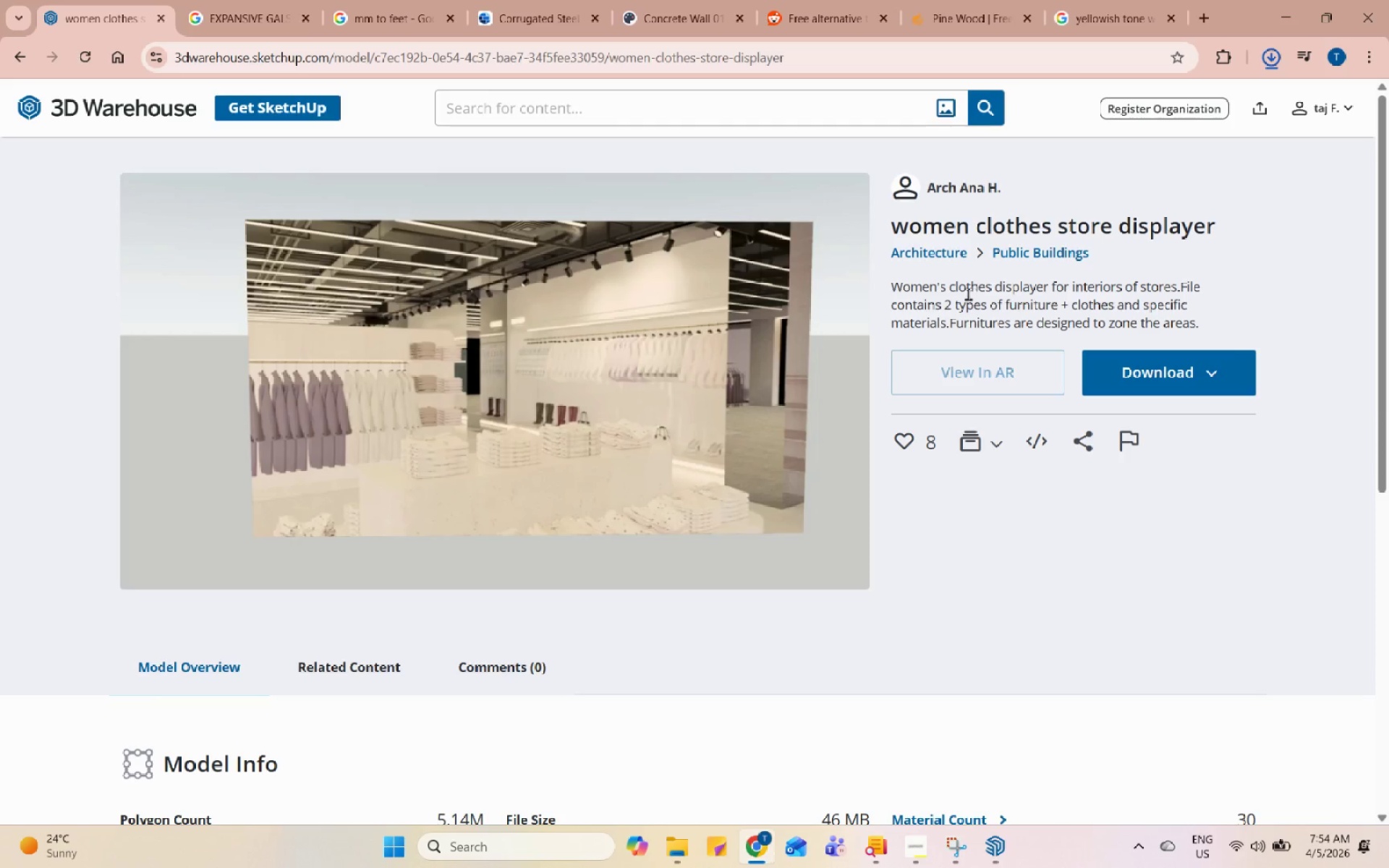 
left_click_drag(start_coordinate=[951, 285], to_coordinate=[1050, 292])
 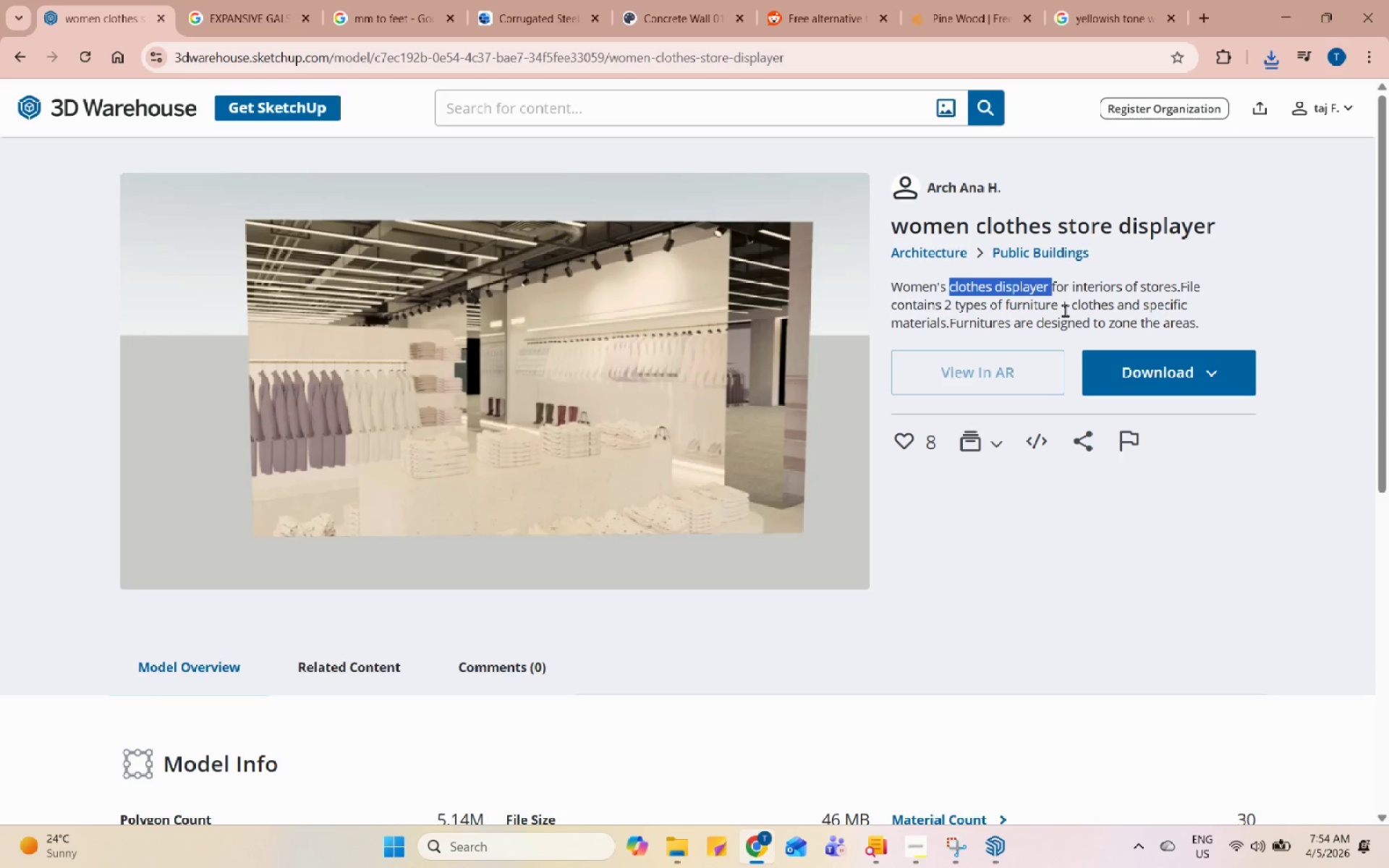 
key(Control+C)
 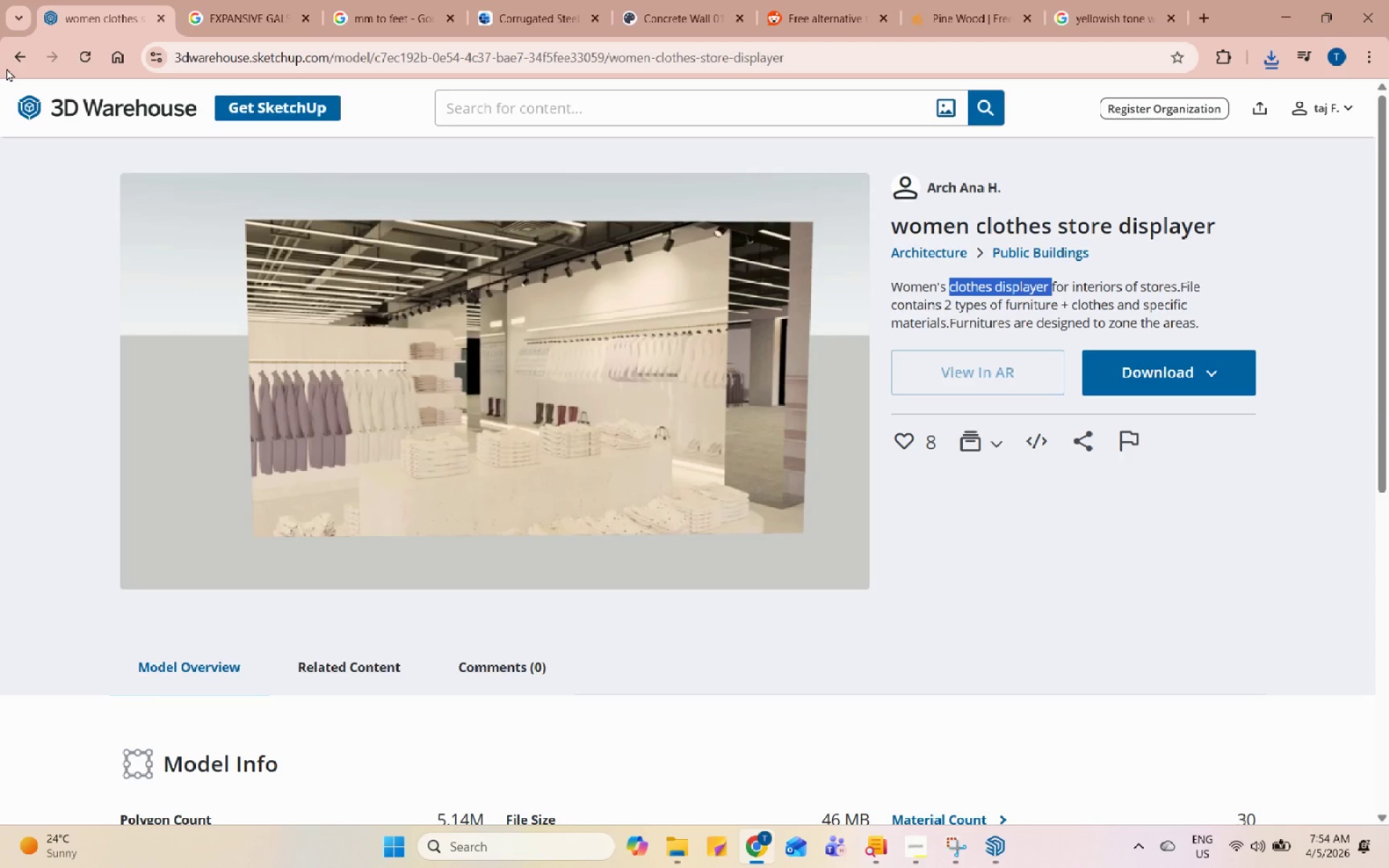 
left_click([24, 58])
 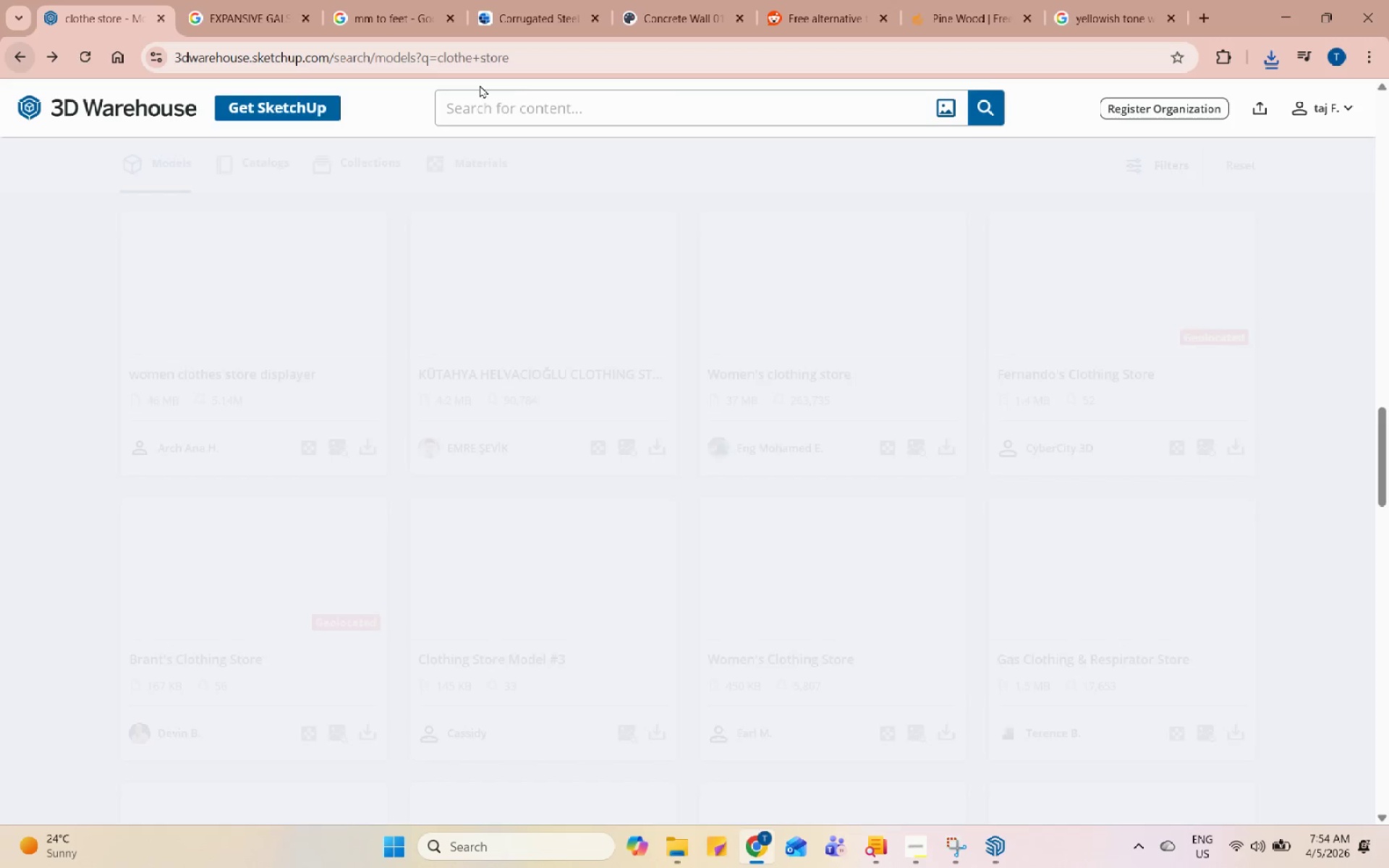 
left_click([515, 109])
 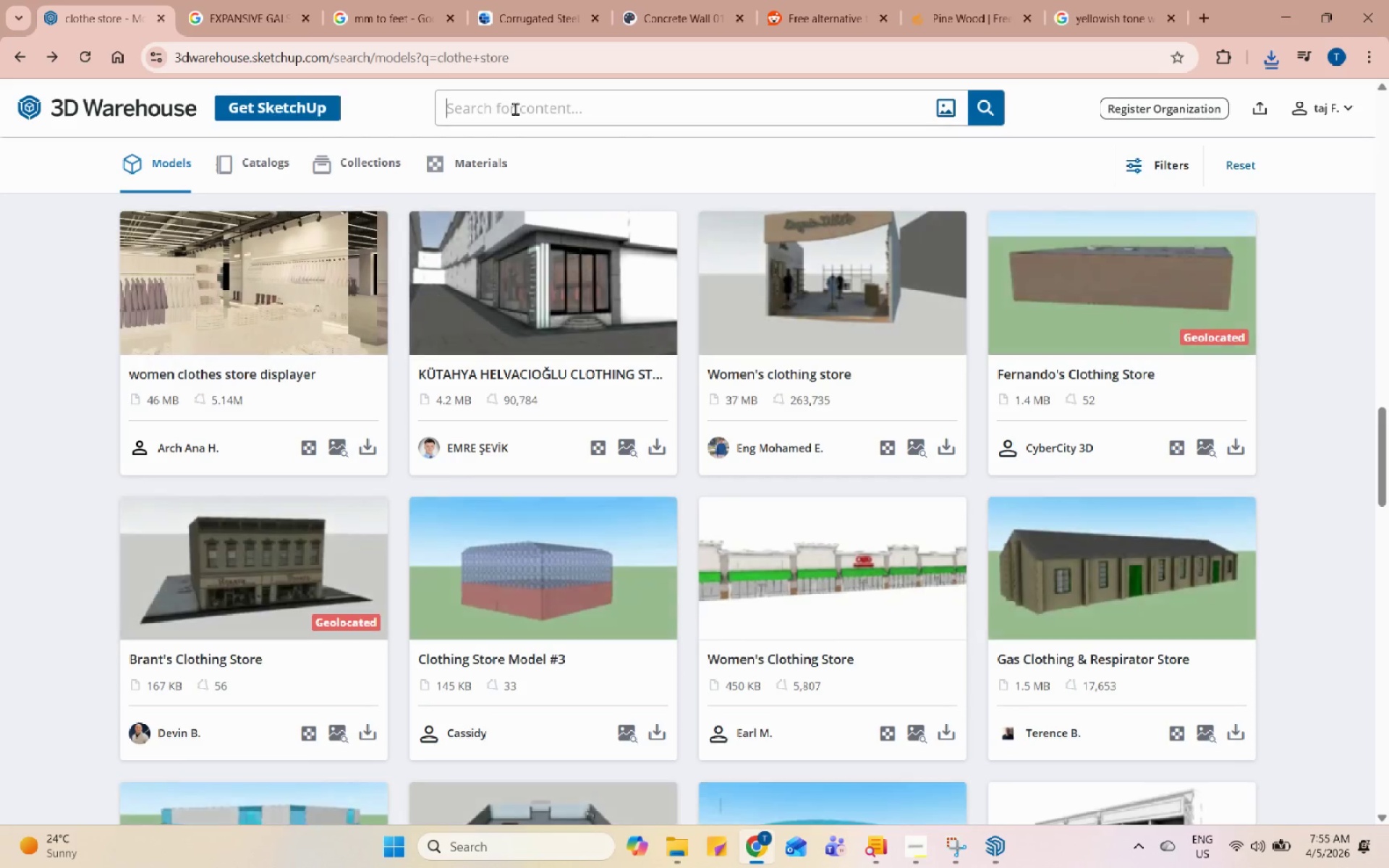 
key(Control+V)
 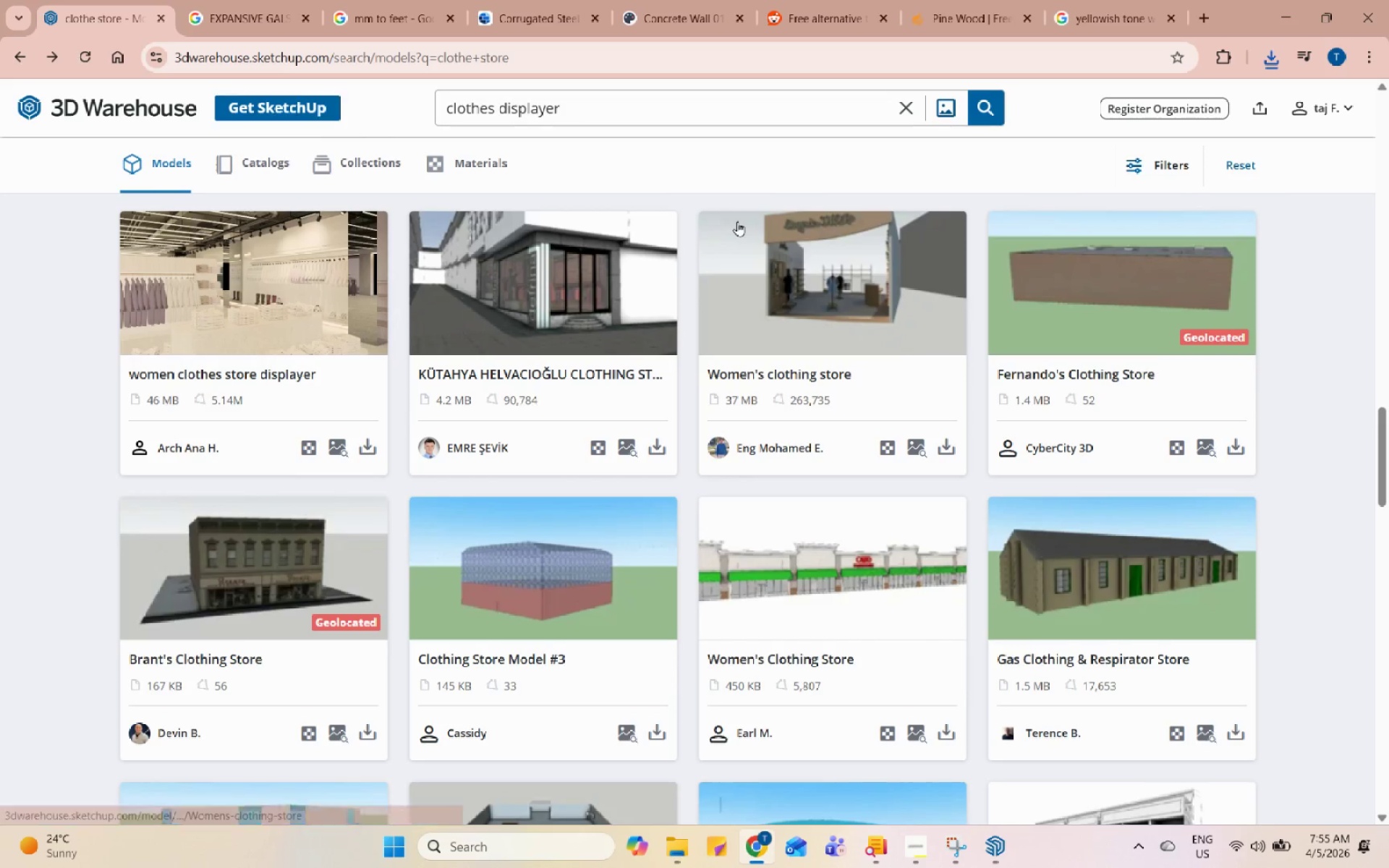 
key(Enter)
 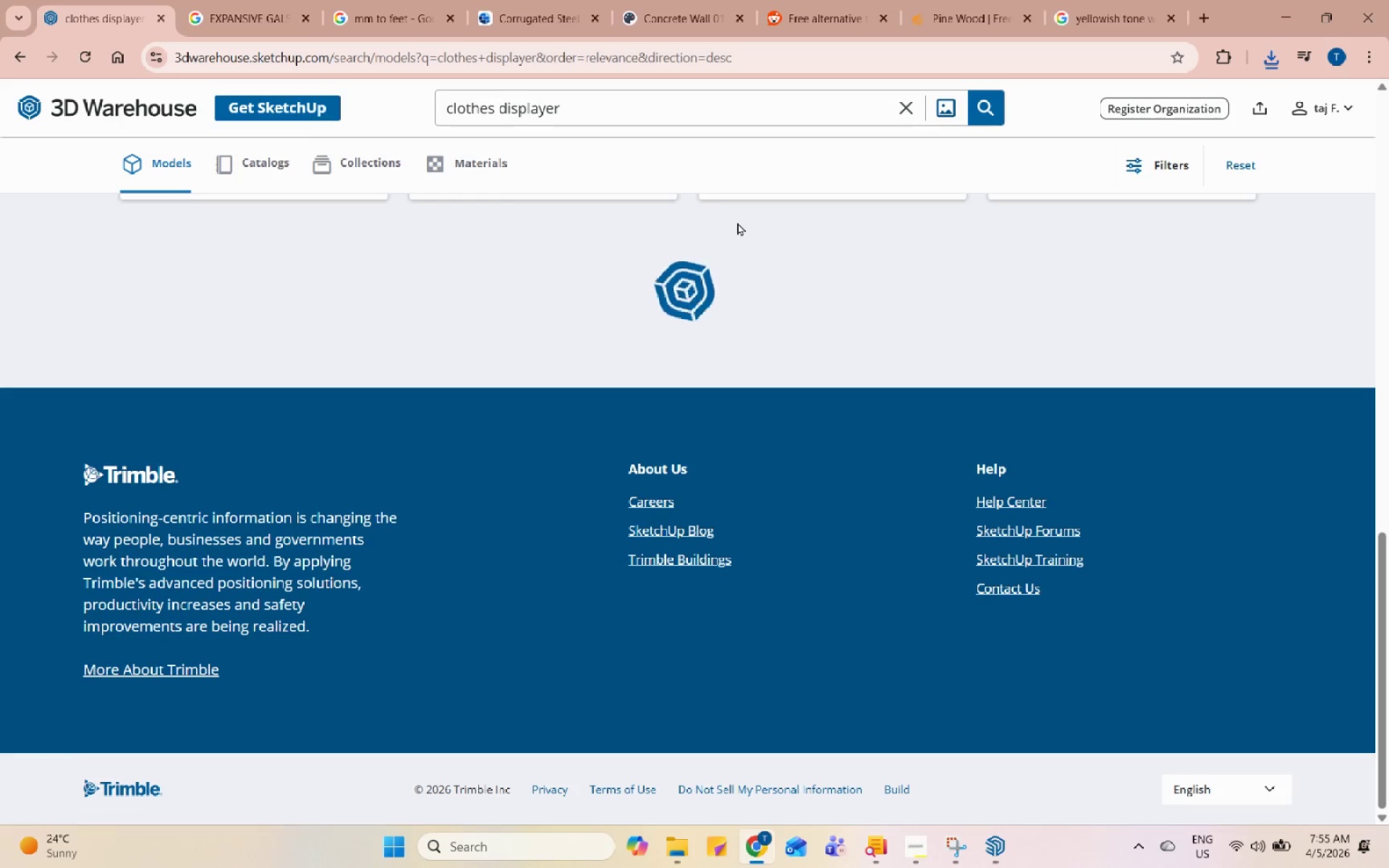 
scroll: coordinate [771, 567], scroll_direction: up, amount: 8.0
 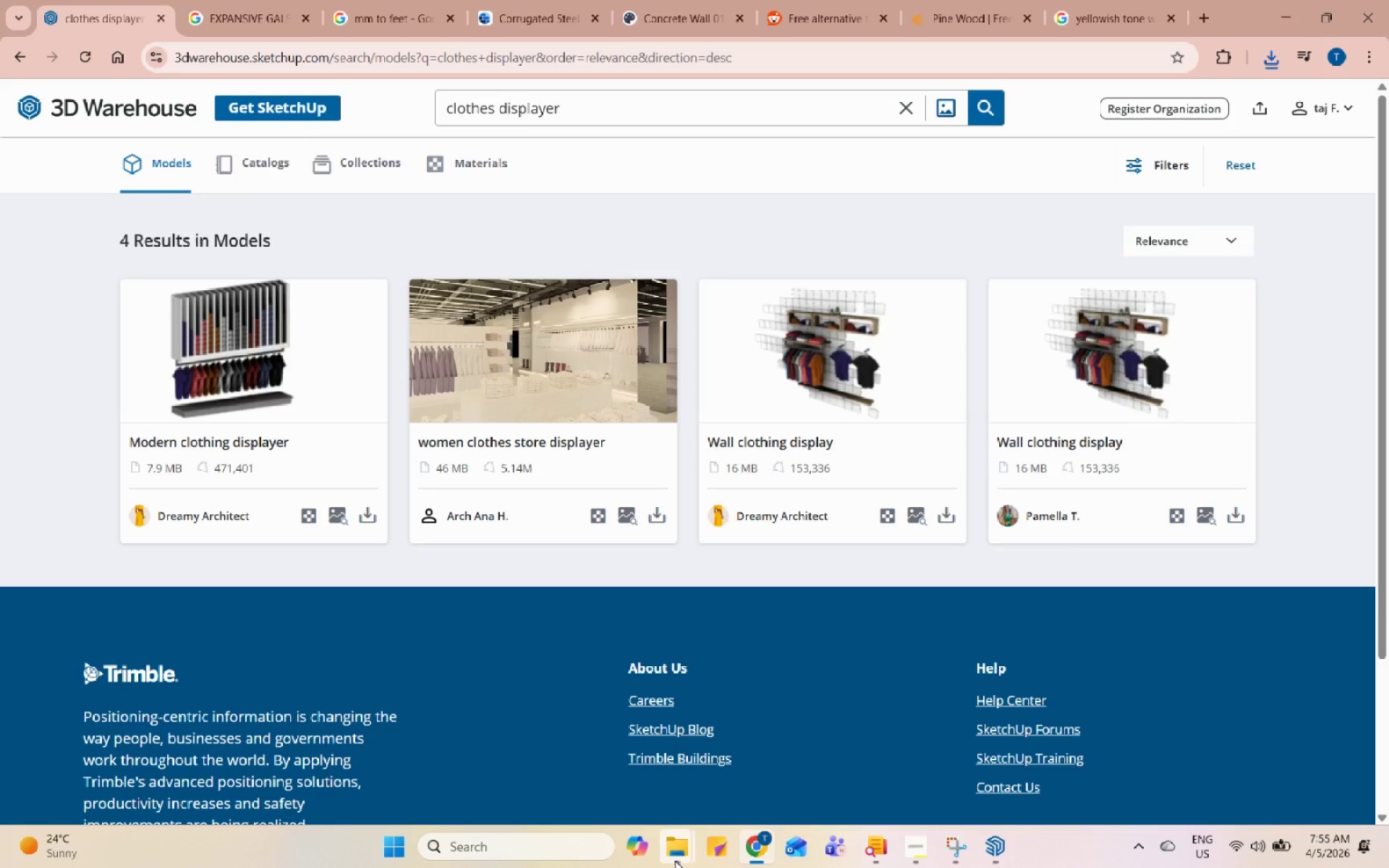 
wait(6.18)
 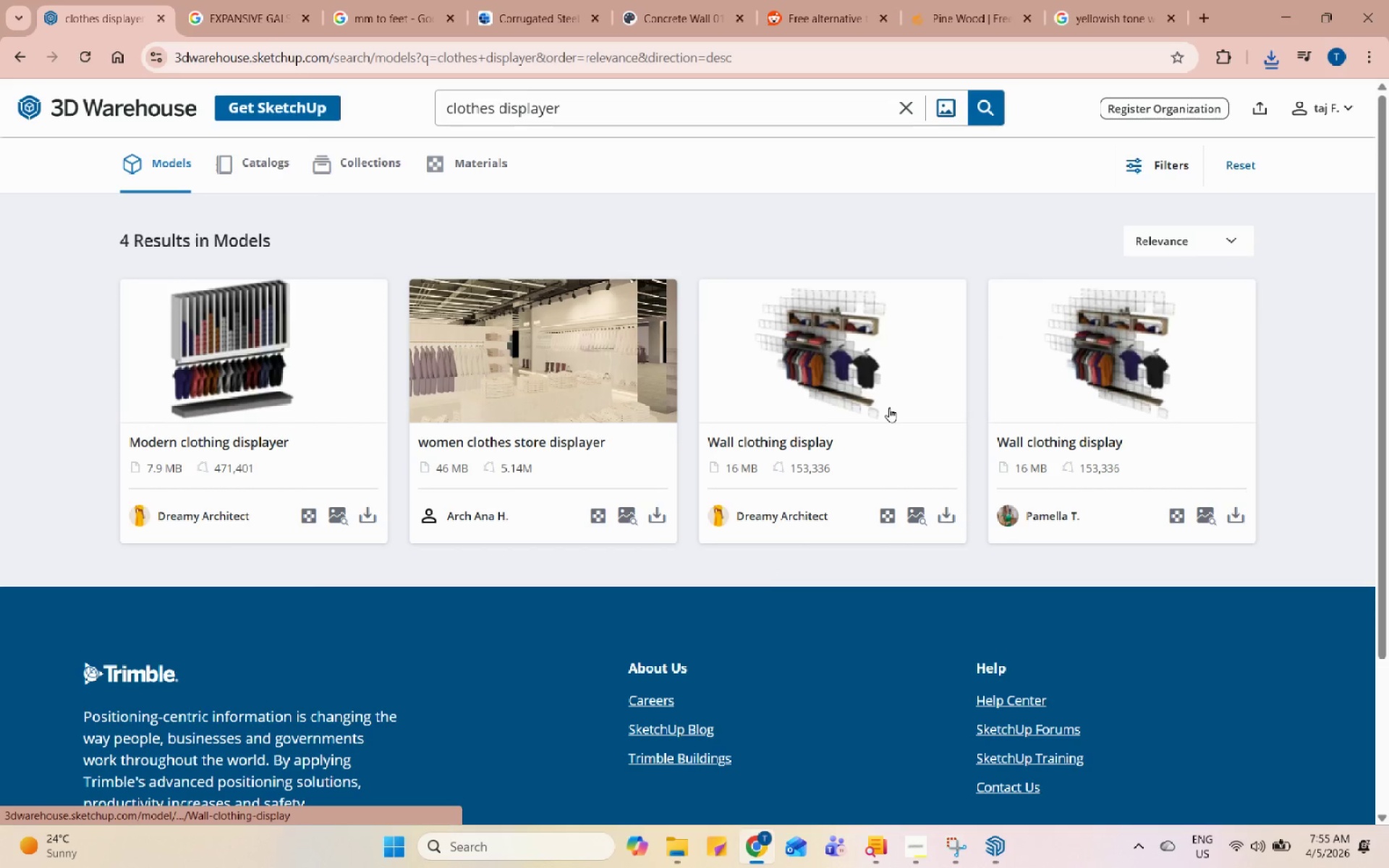 
double_click([1074, 749])
 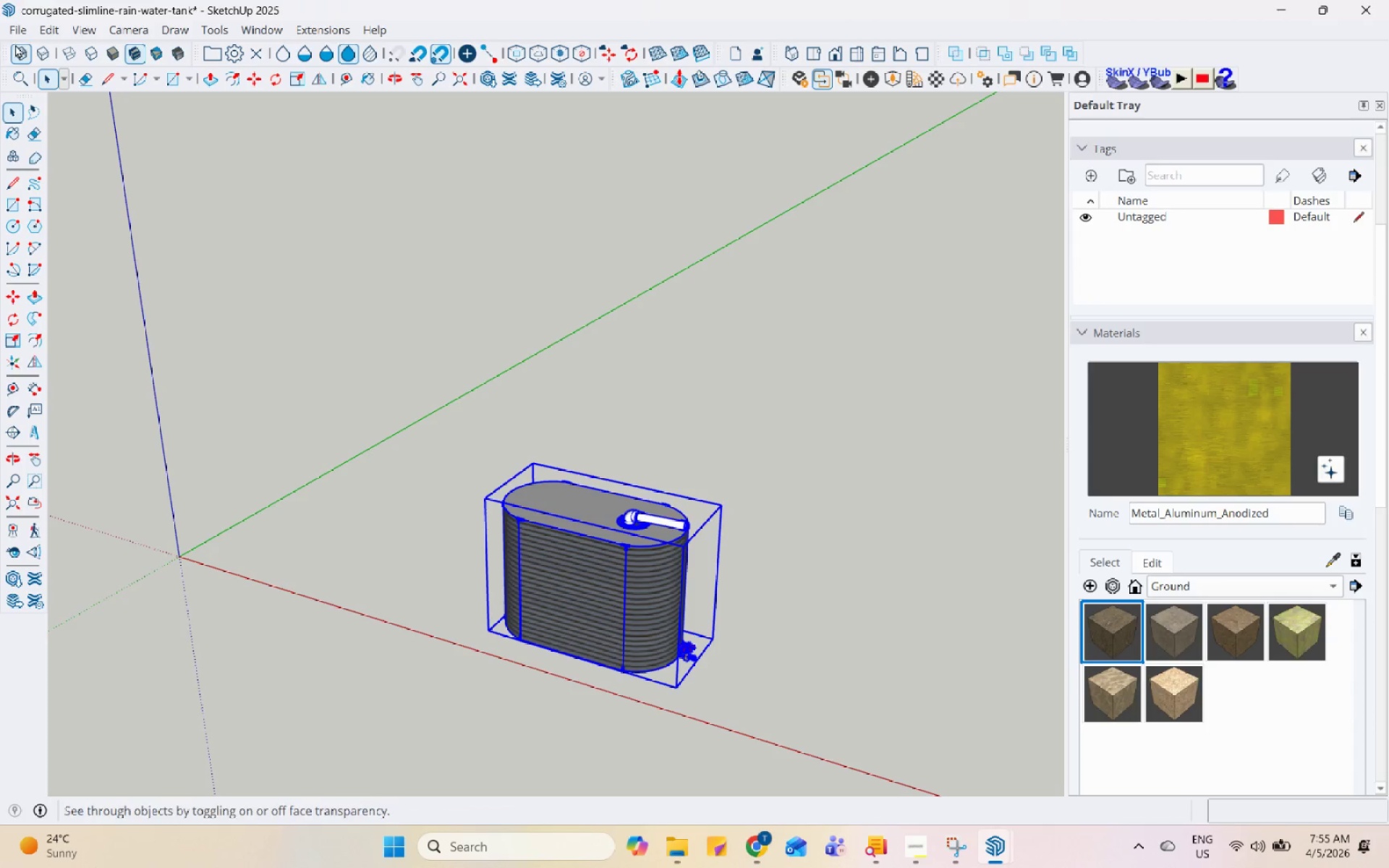 
left_click([9, 31])
 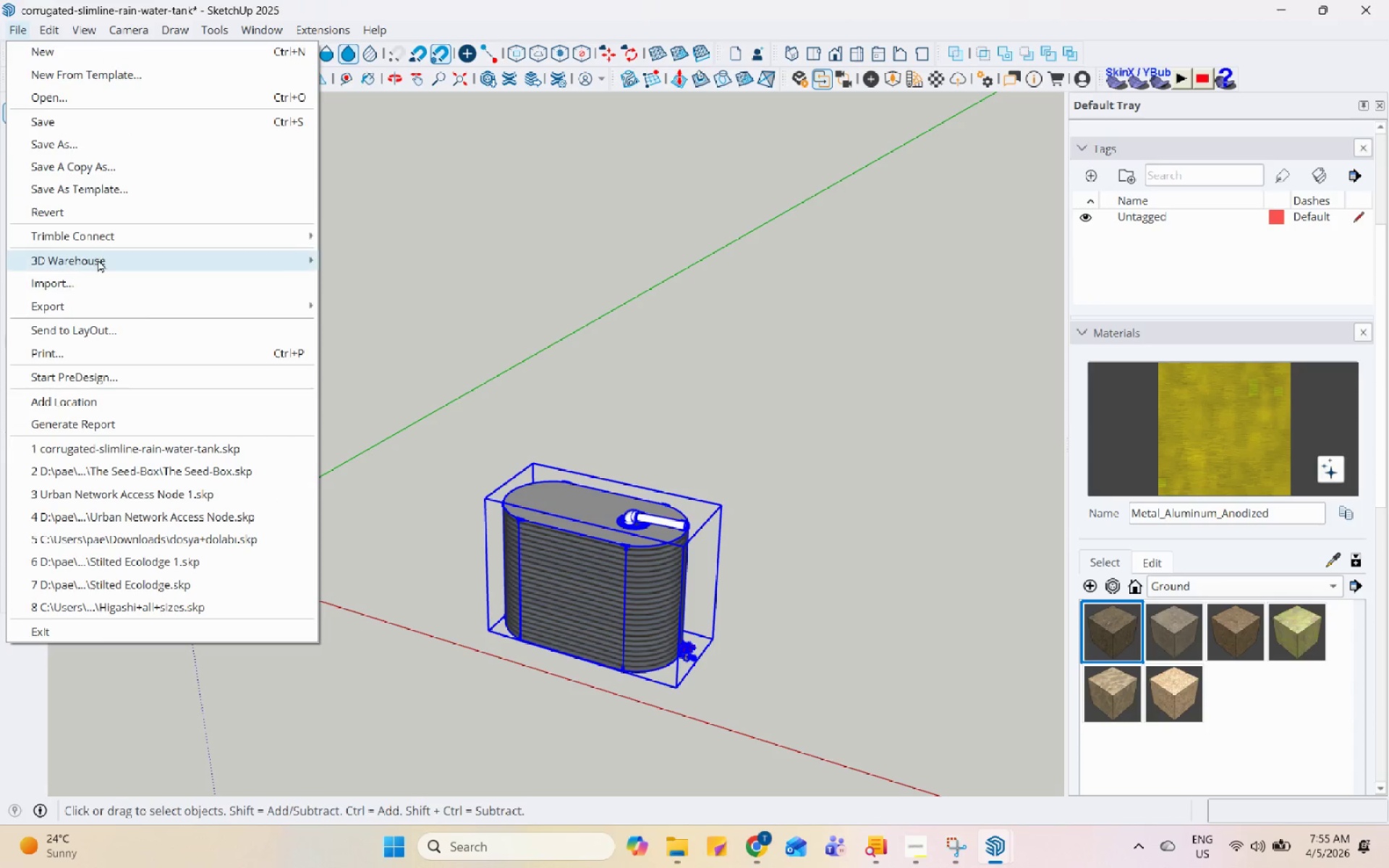 
left_click([96, 273])
 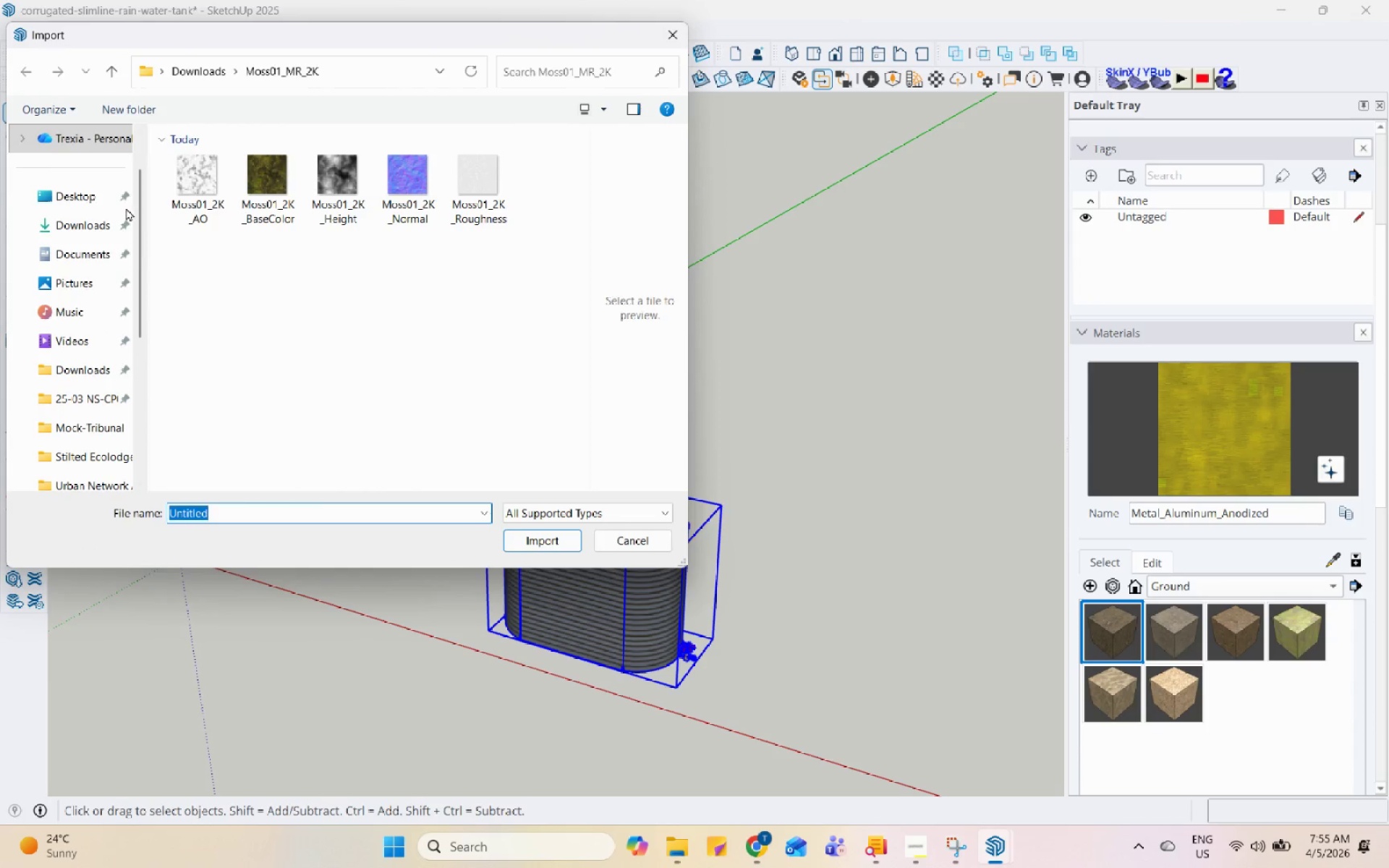 
left_click([84, 234])
 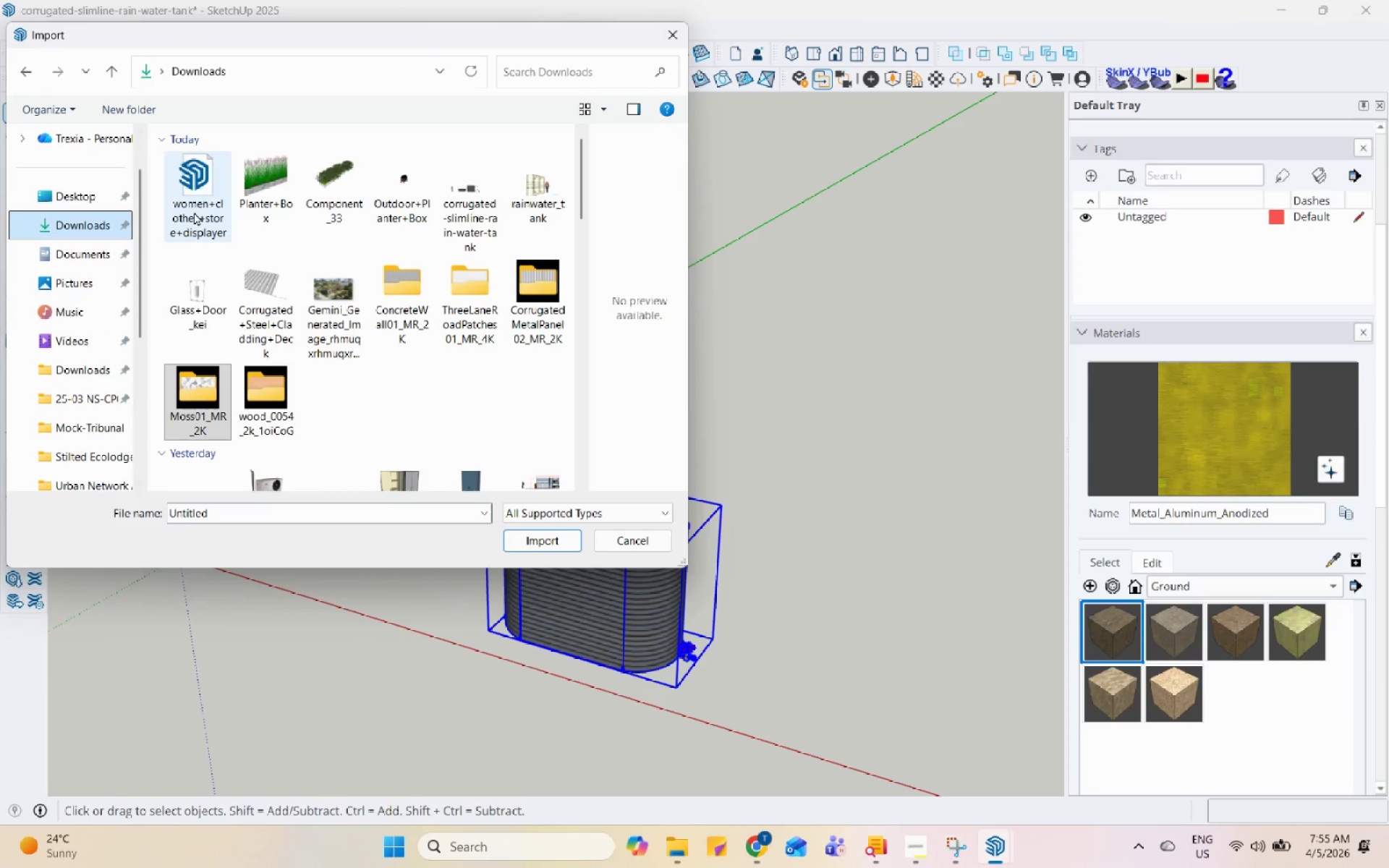 
left_click([198, 201])
 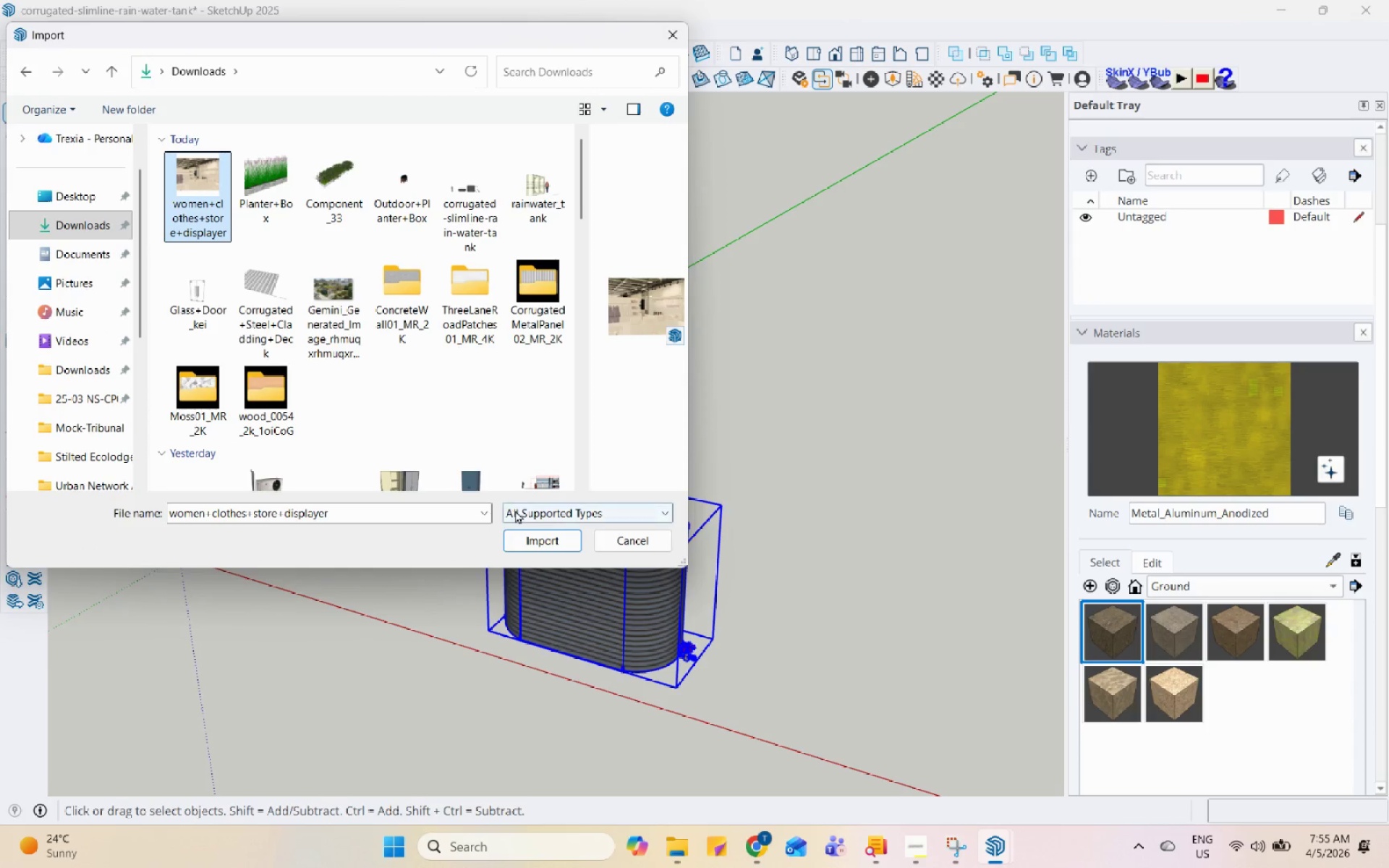 
left_click([540, 532])
 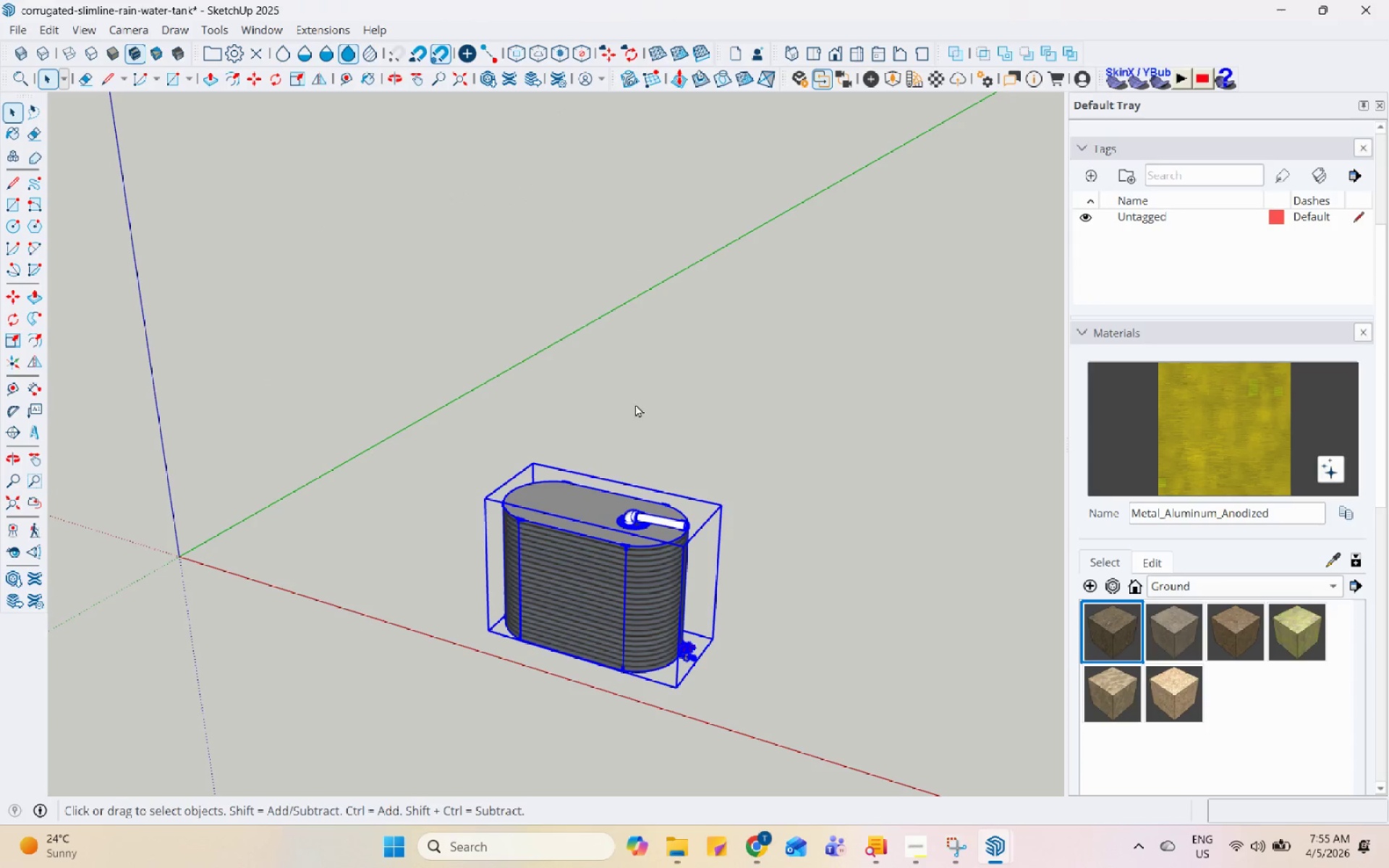 
scroll: coordinate [504, 549], scroll_direction: down, amount: 26.0
 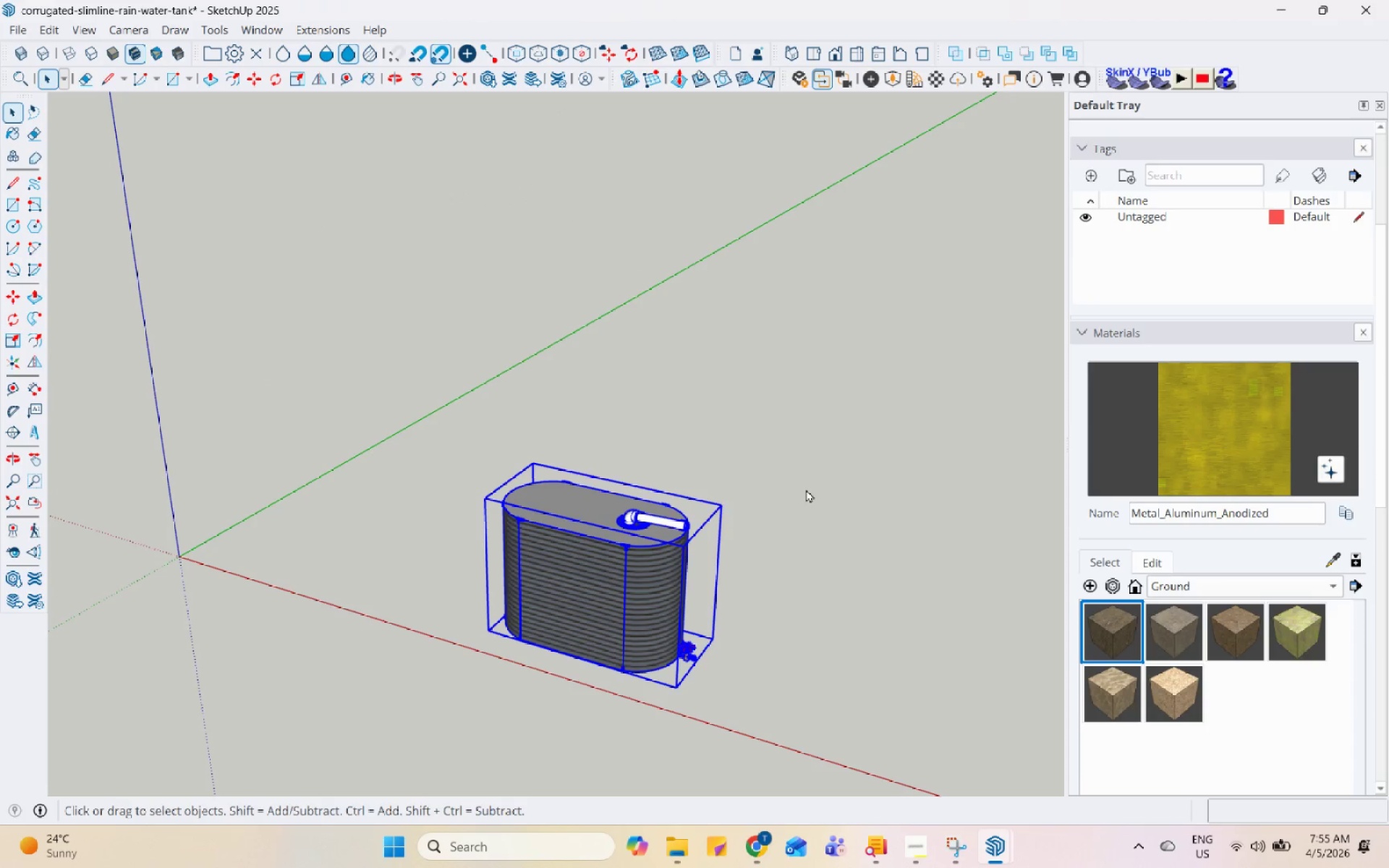 
wait(12.06)
 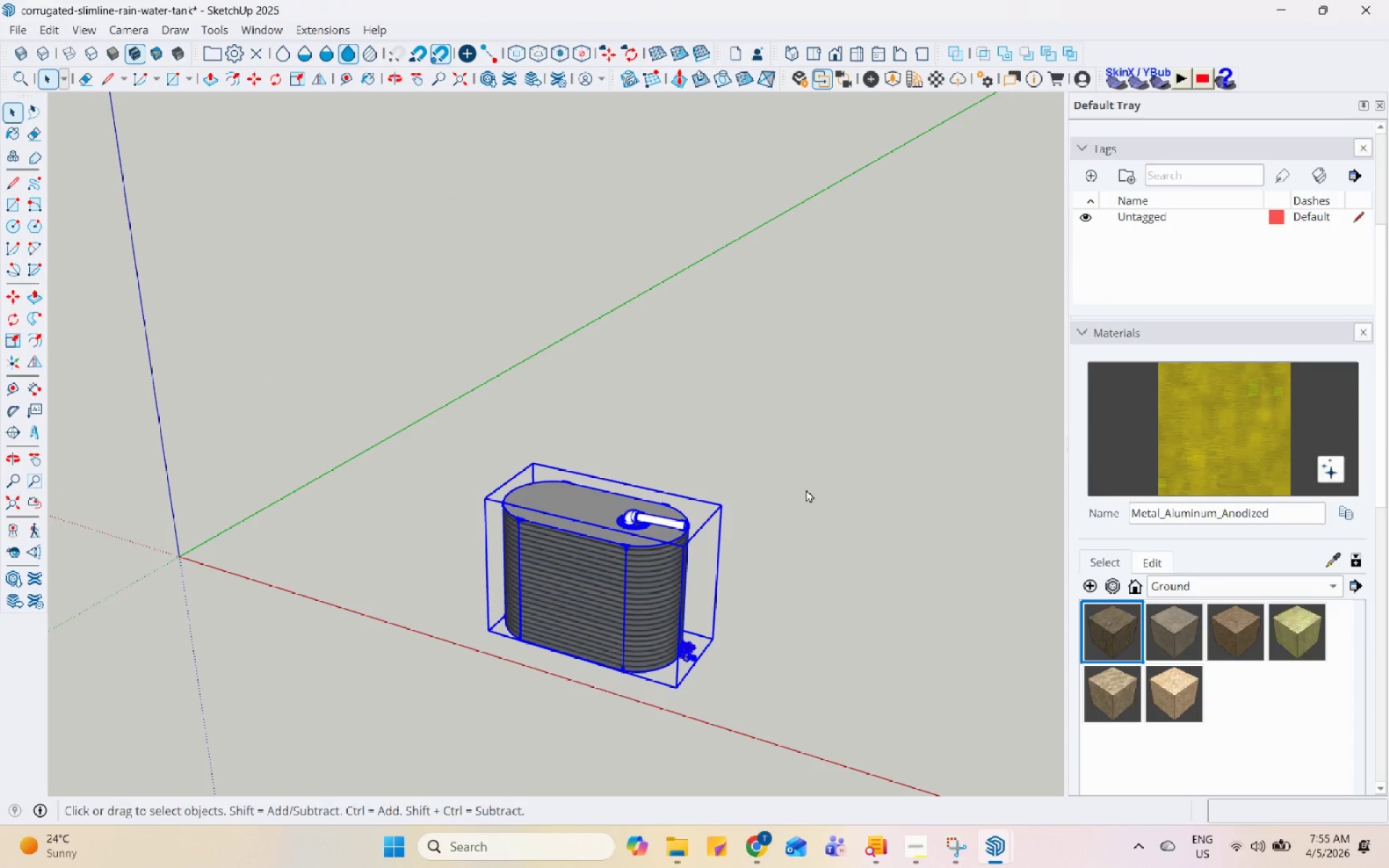 
left_click_drag(start_coordinate=[22, 30], to_coordinate=[983, 844])
 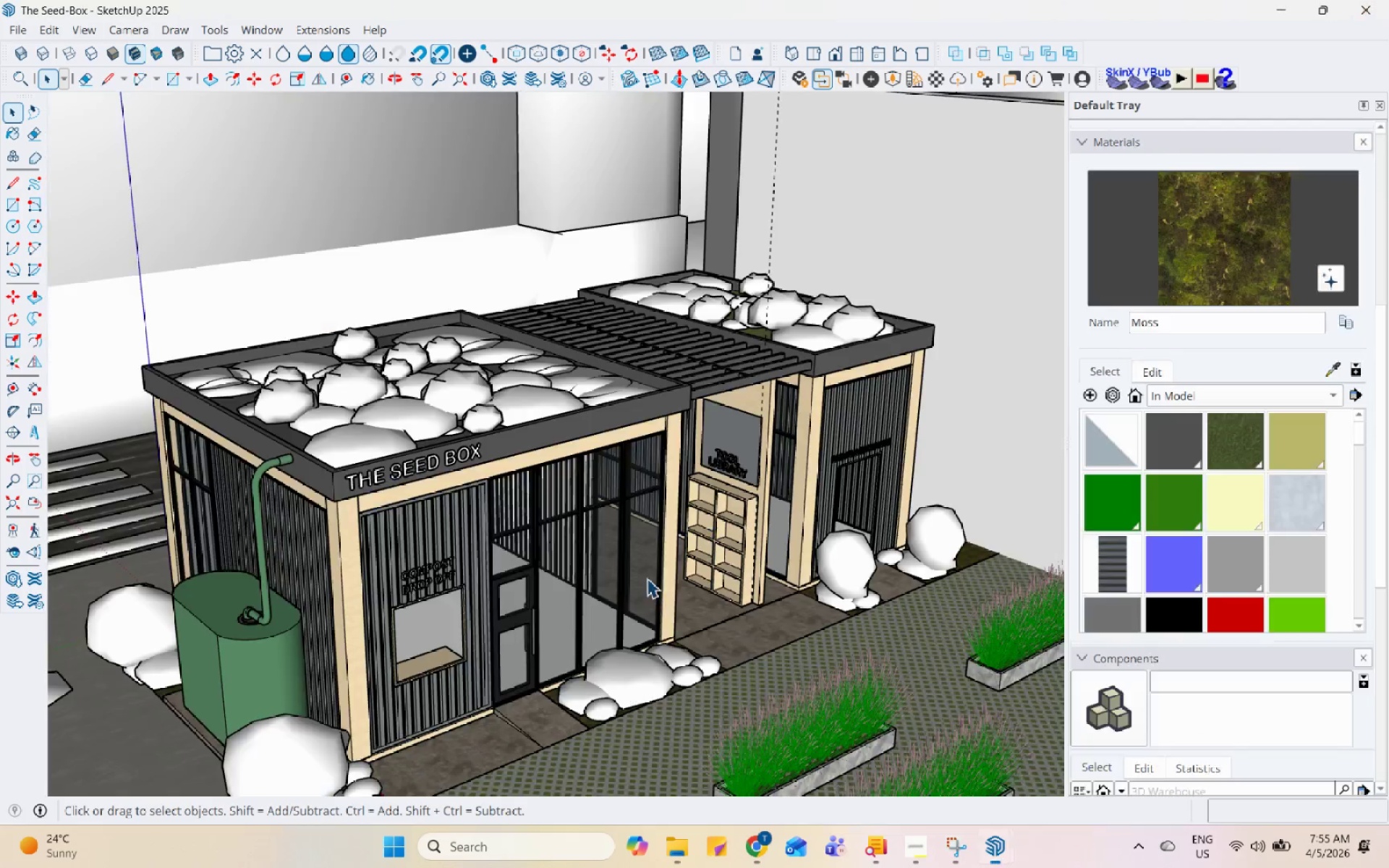 
left_click([983, 844])
 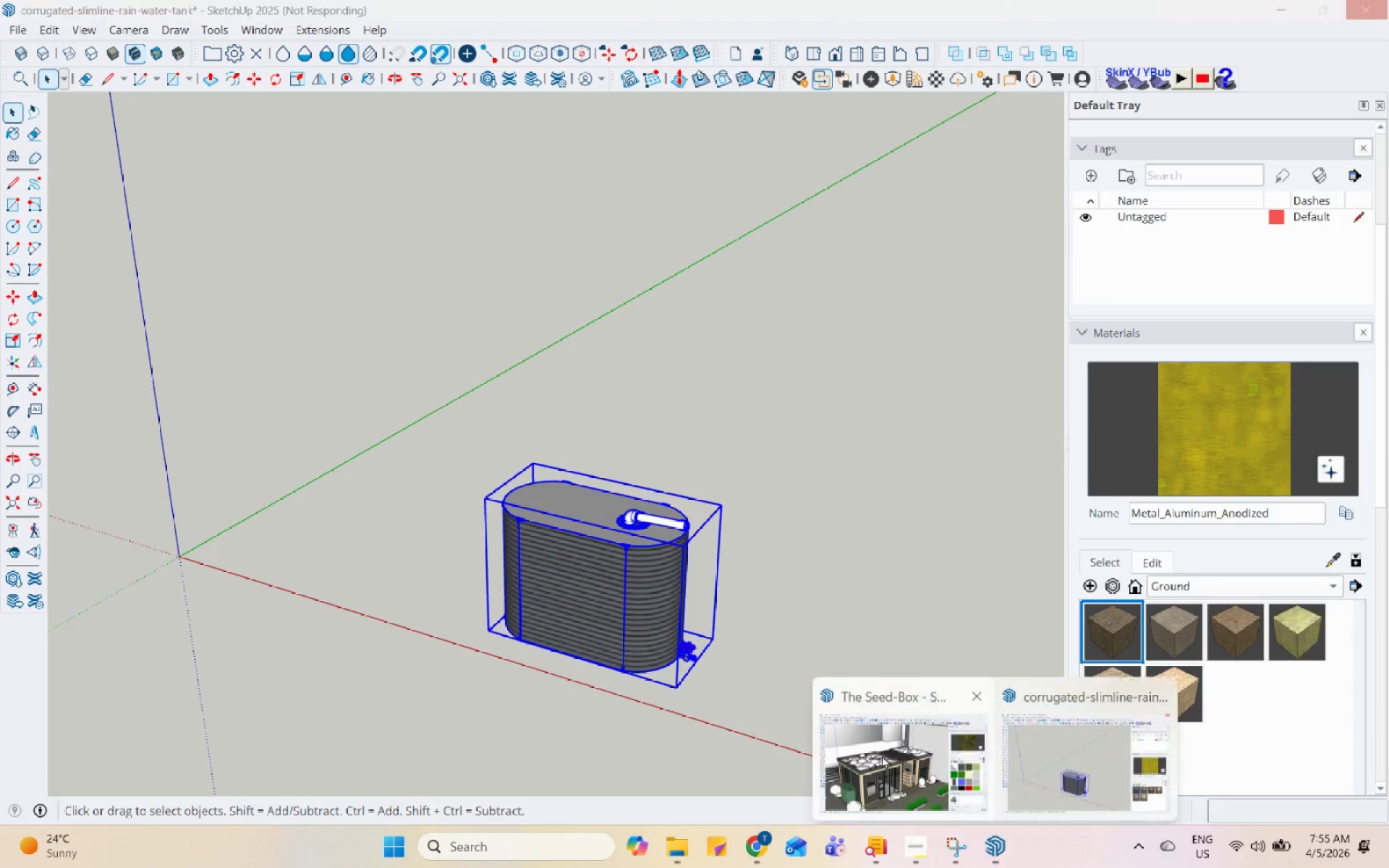 
double_click([875, 745])
 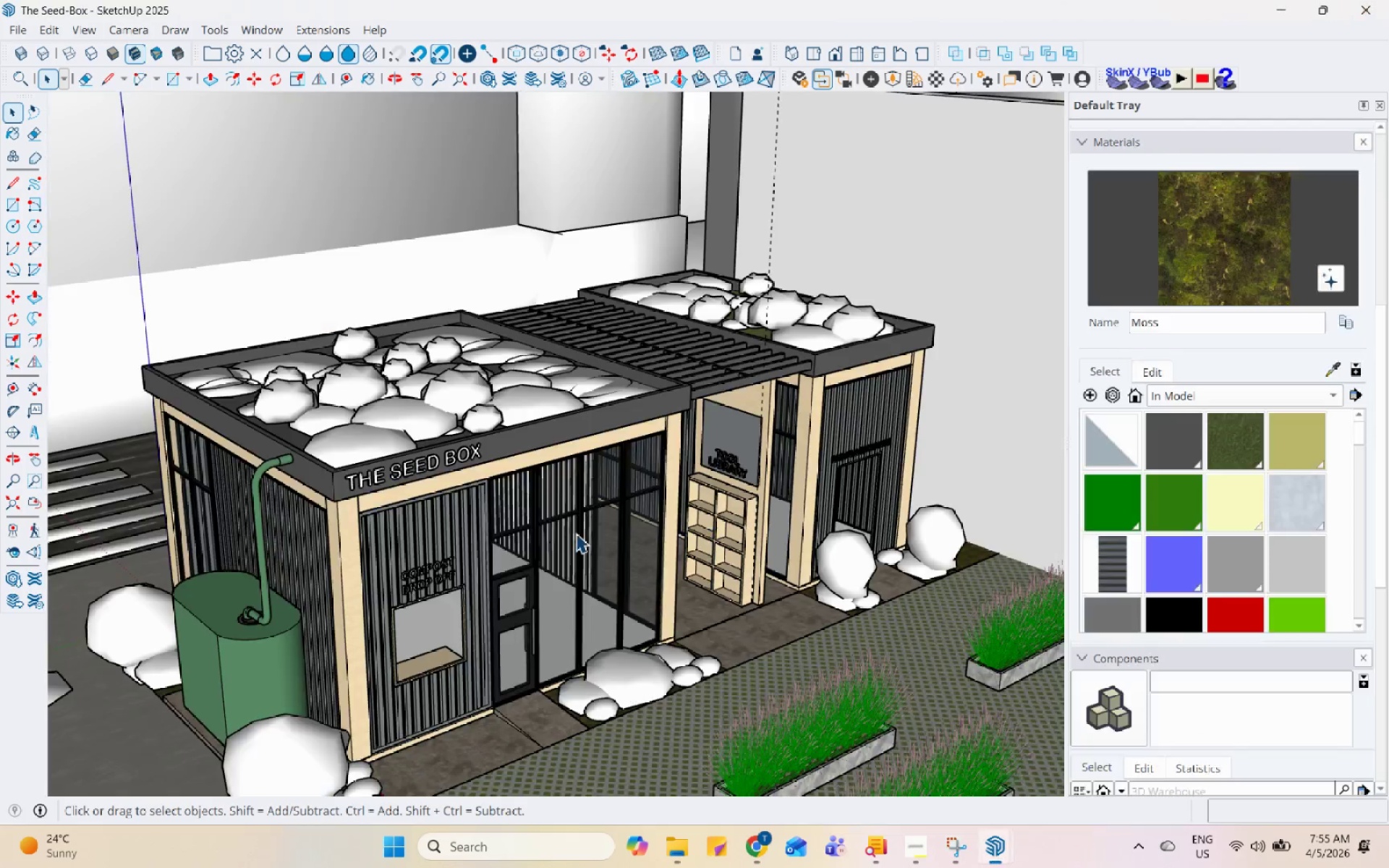 
scroll: coordinate [574, 532], scroll_direction: down, amount: 6.0
 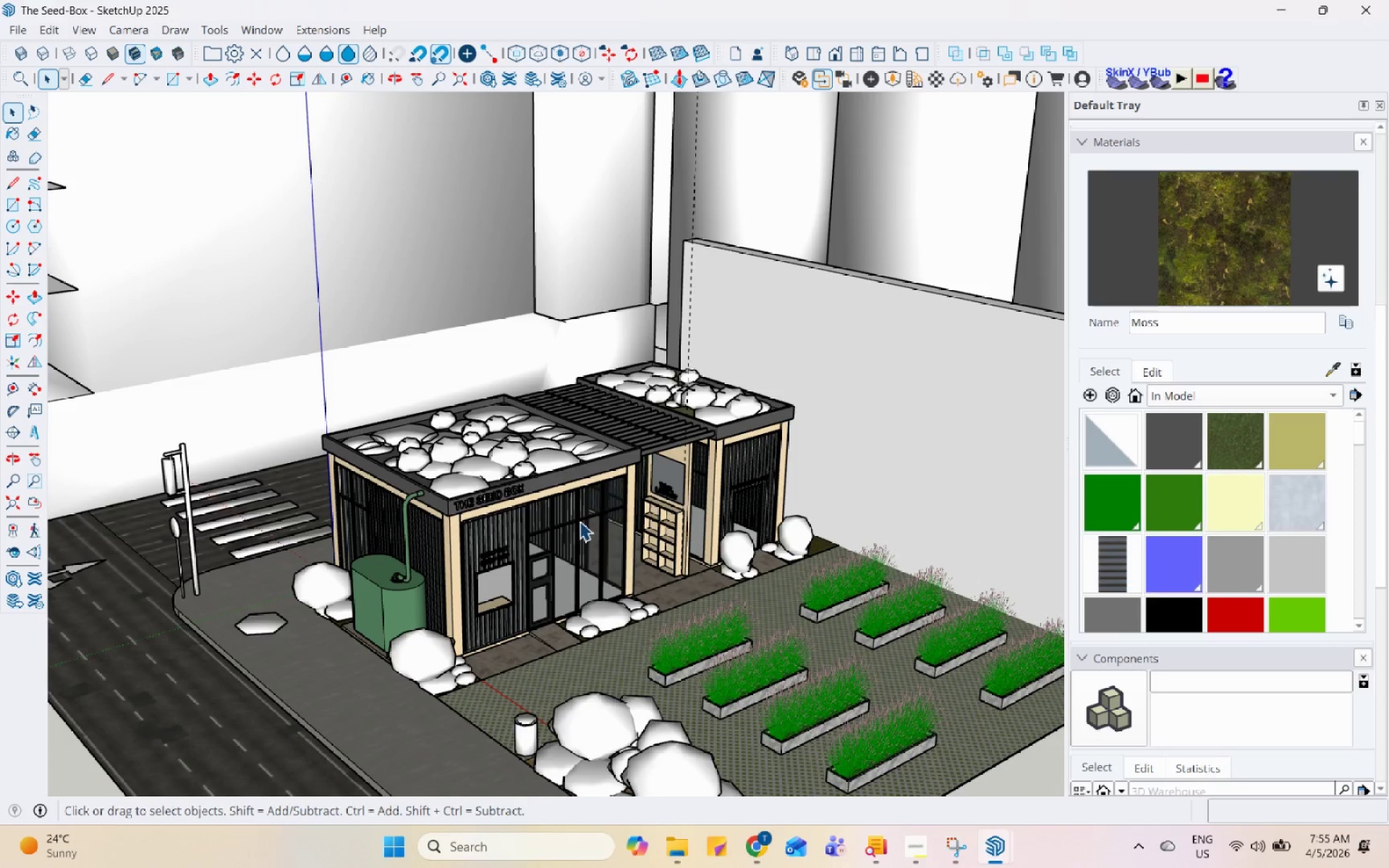 
key(Control+S)
 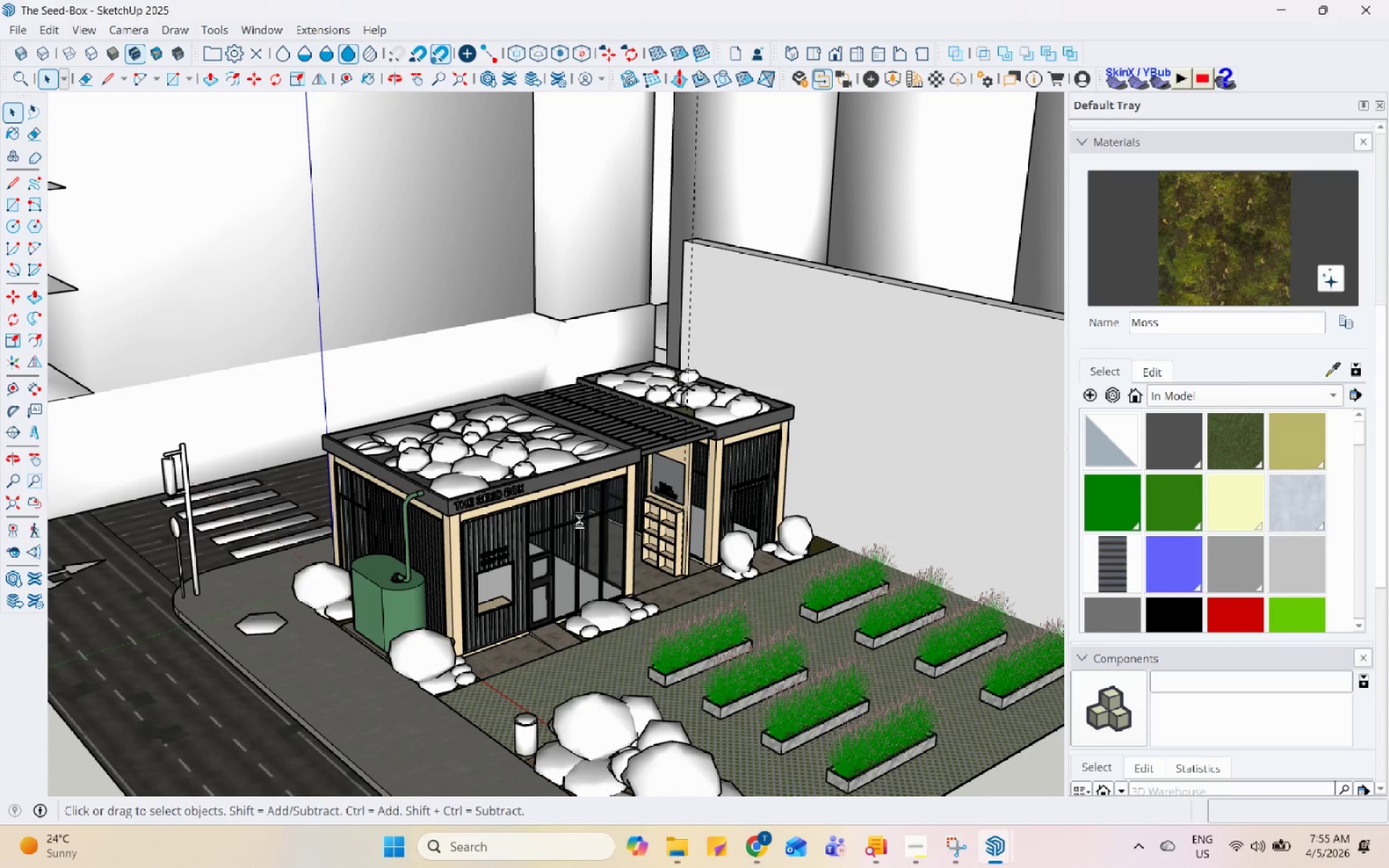 
scroll: coordinate [579, 519], scroll_direction: up, amount: 12.0
 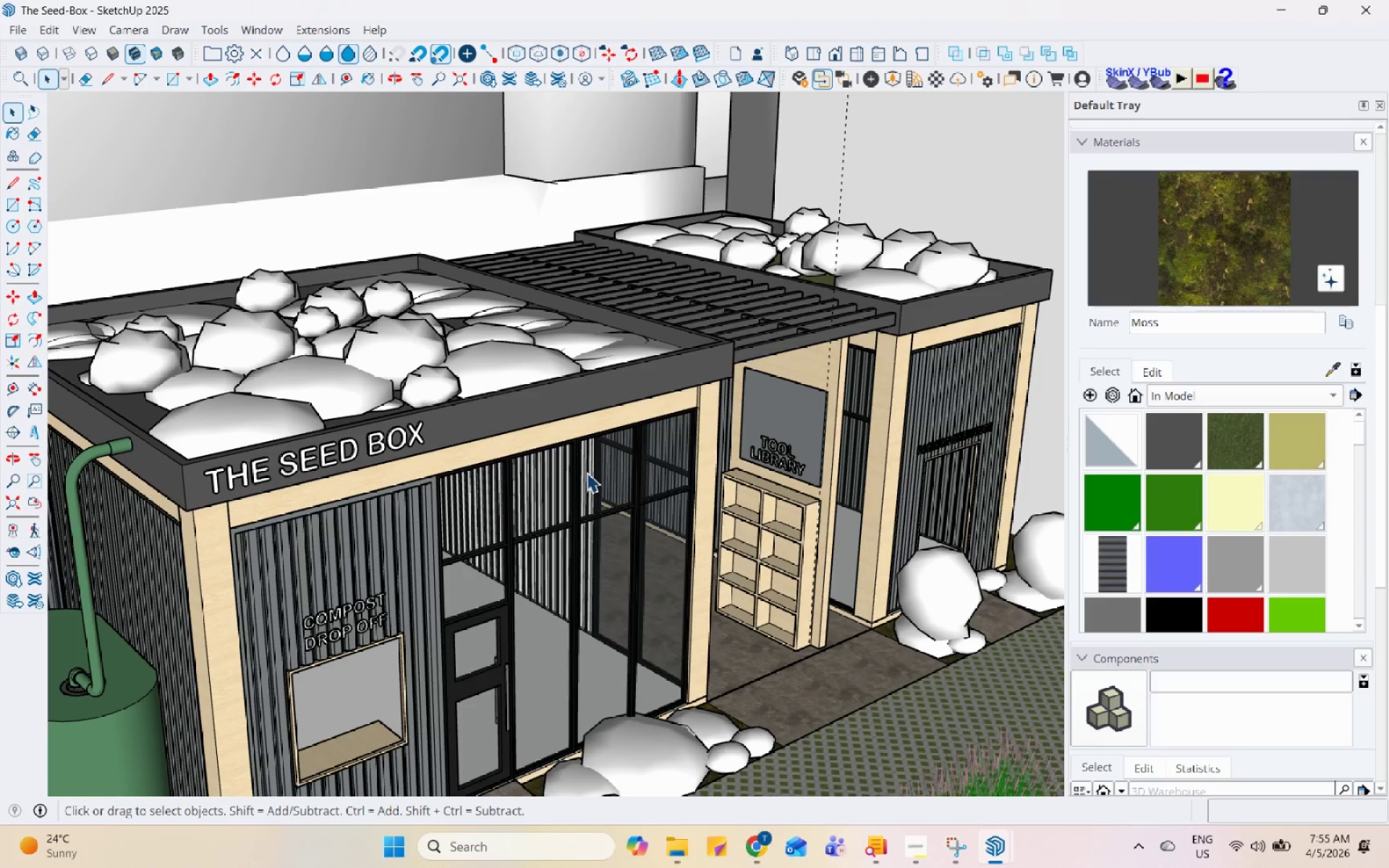 
scroll: coordinate [587, 472], scroll_direction: down, amount: 3.0
 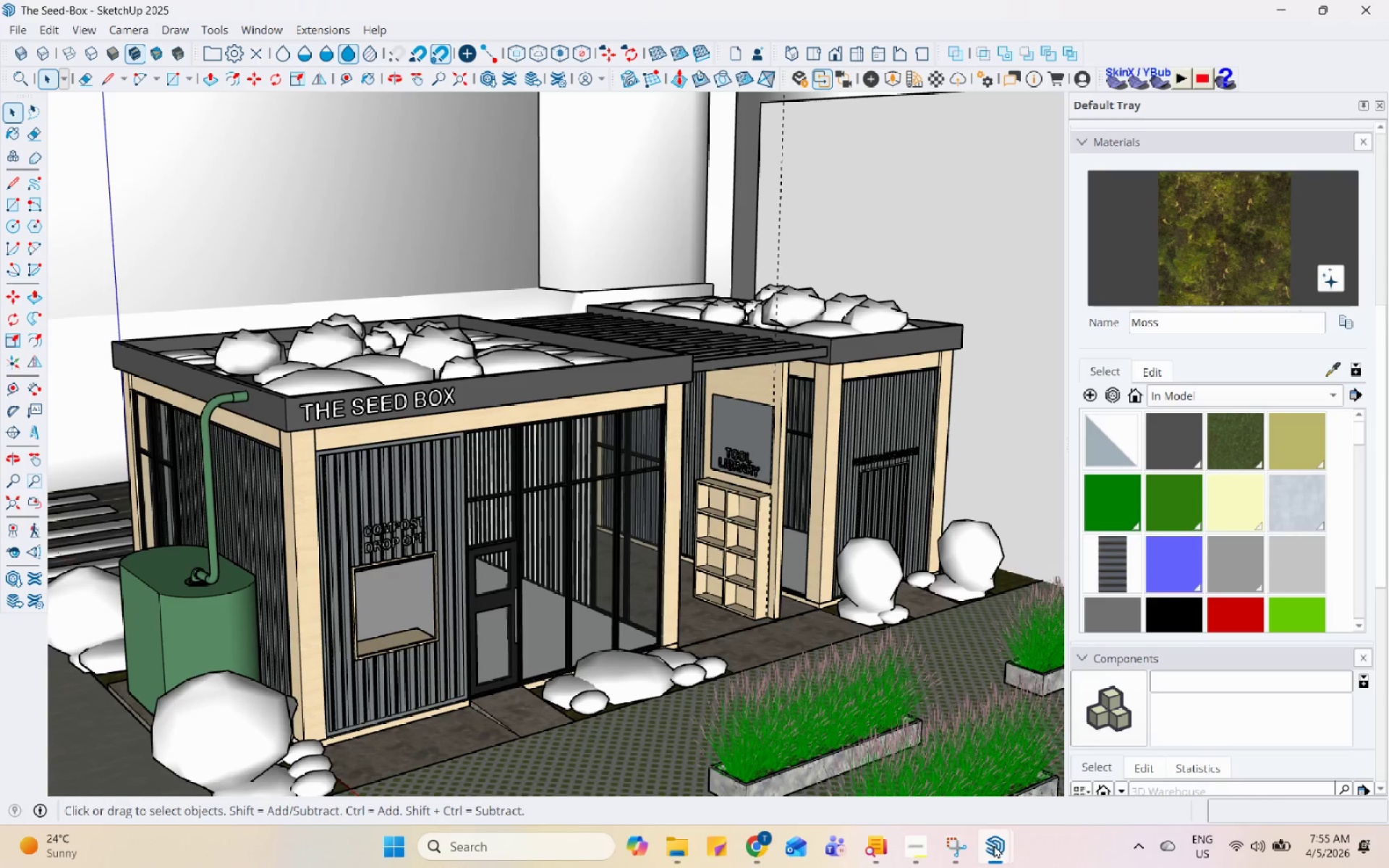 
double_click([1046, 740])
 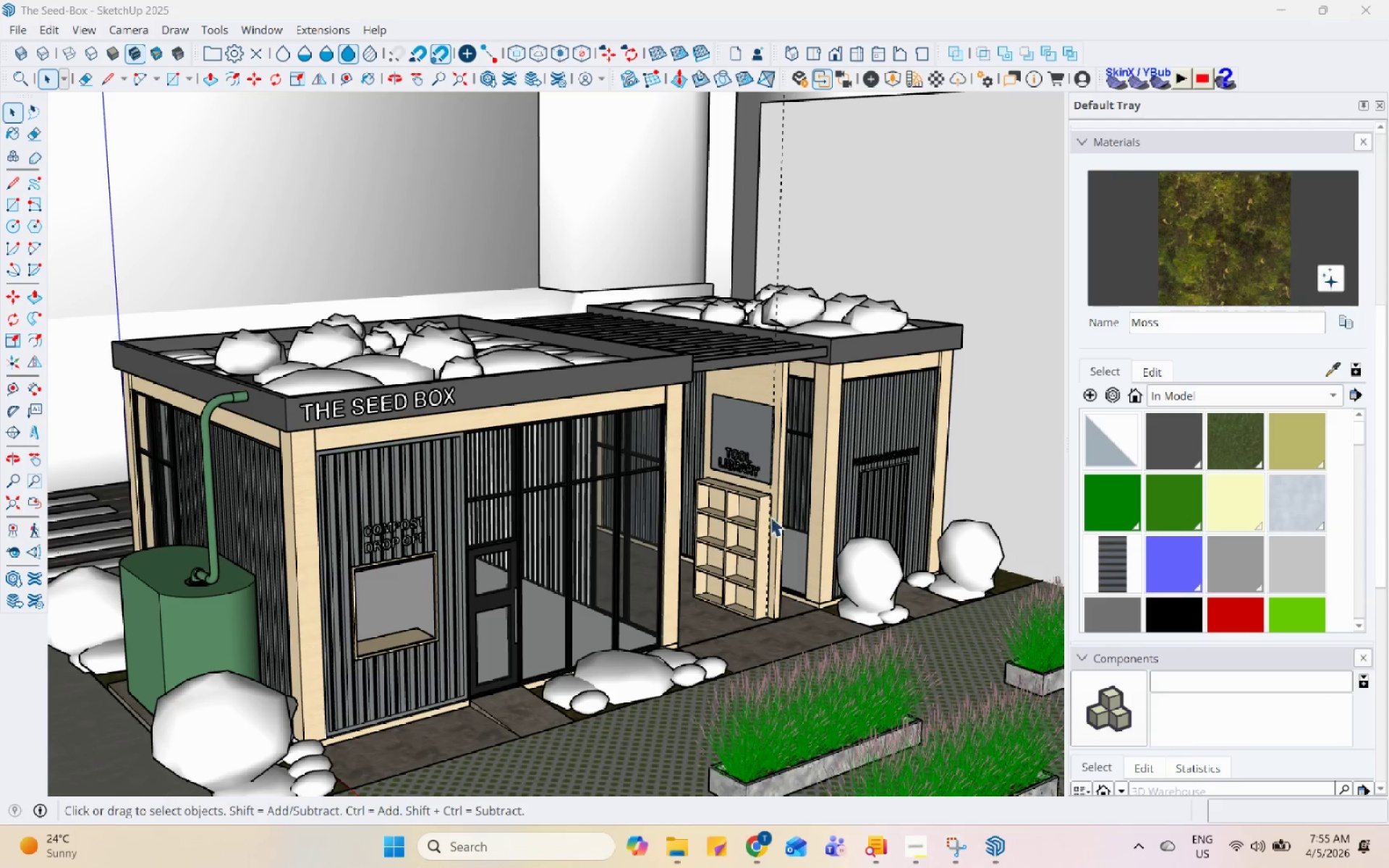 
scroll: coordinate [752, 550], scroll_direction: down, amount: 3.0
 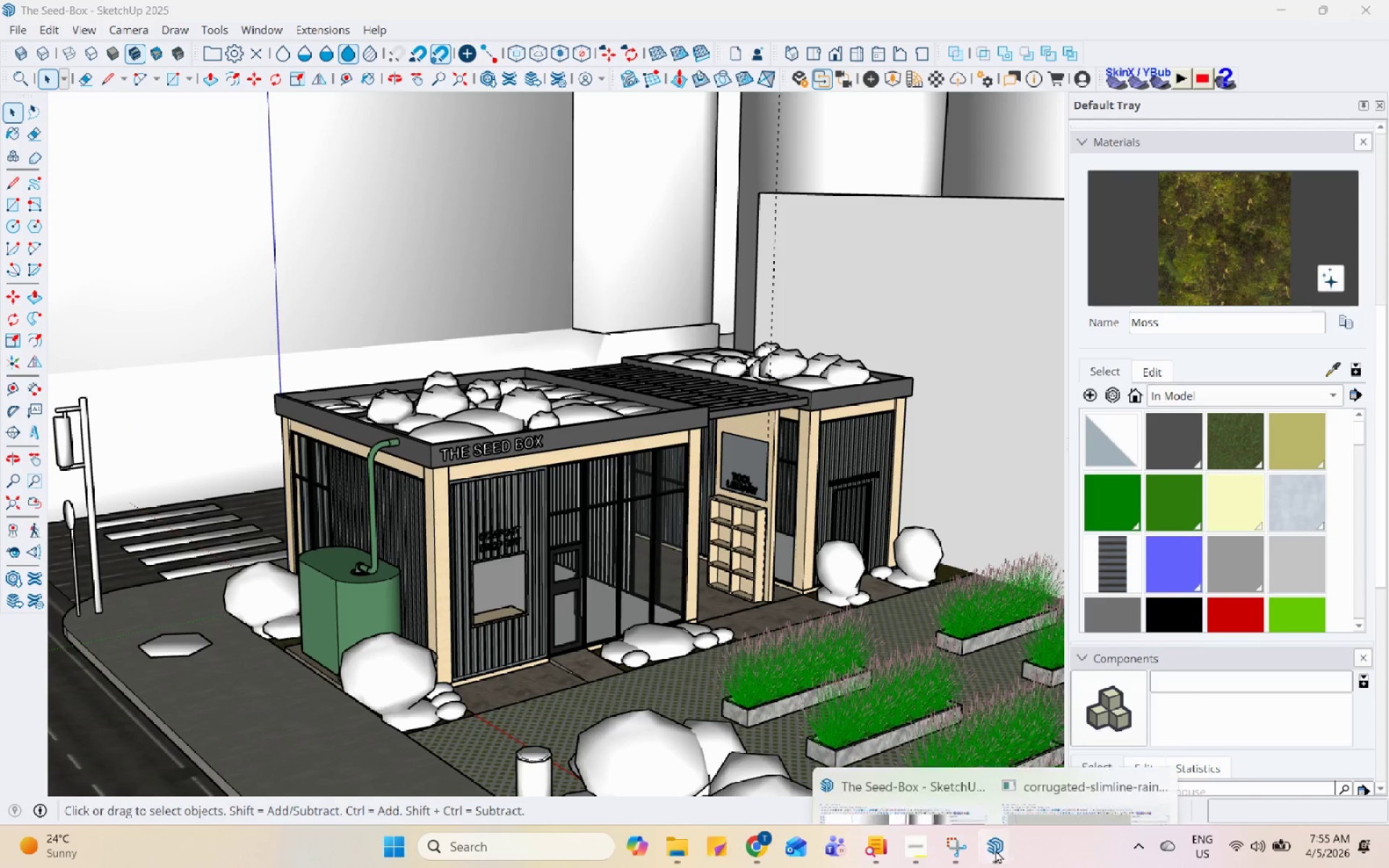 
double_click([1029, 762])
 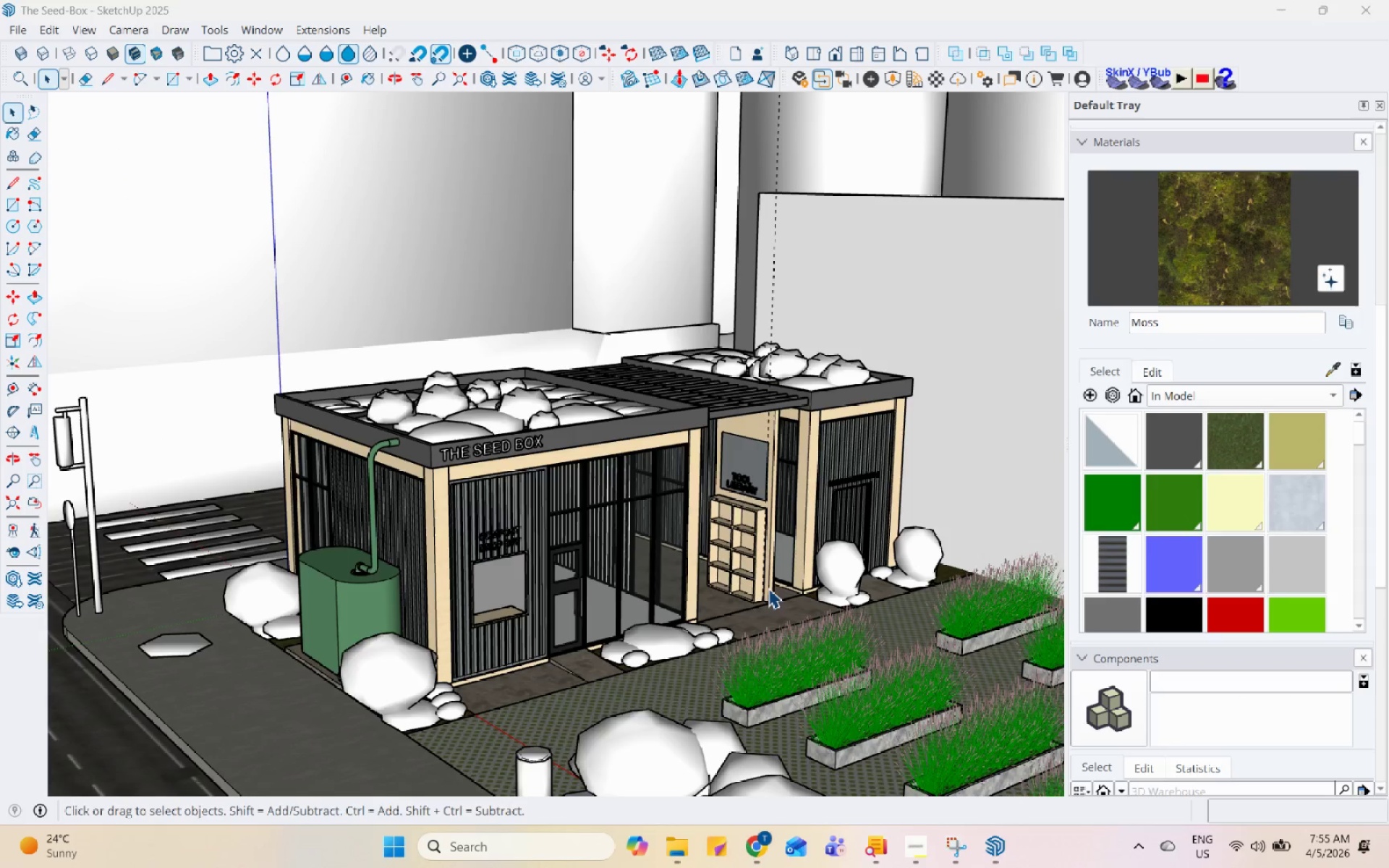 
left_click([370, 493])
 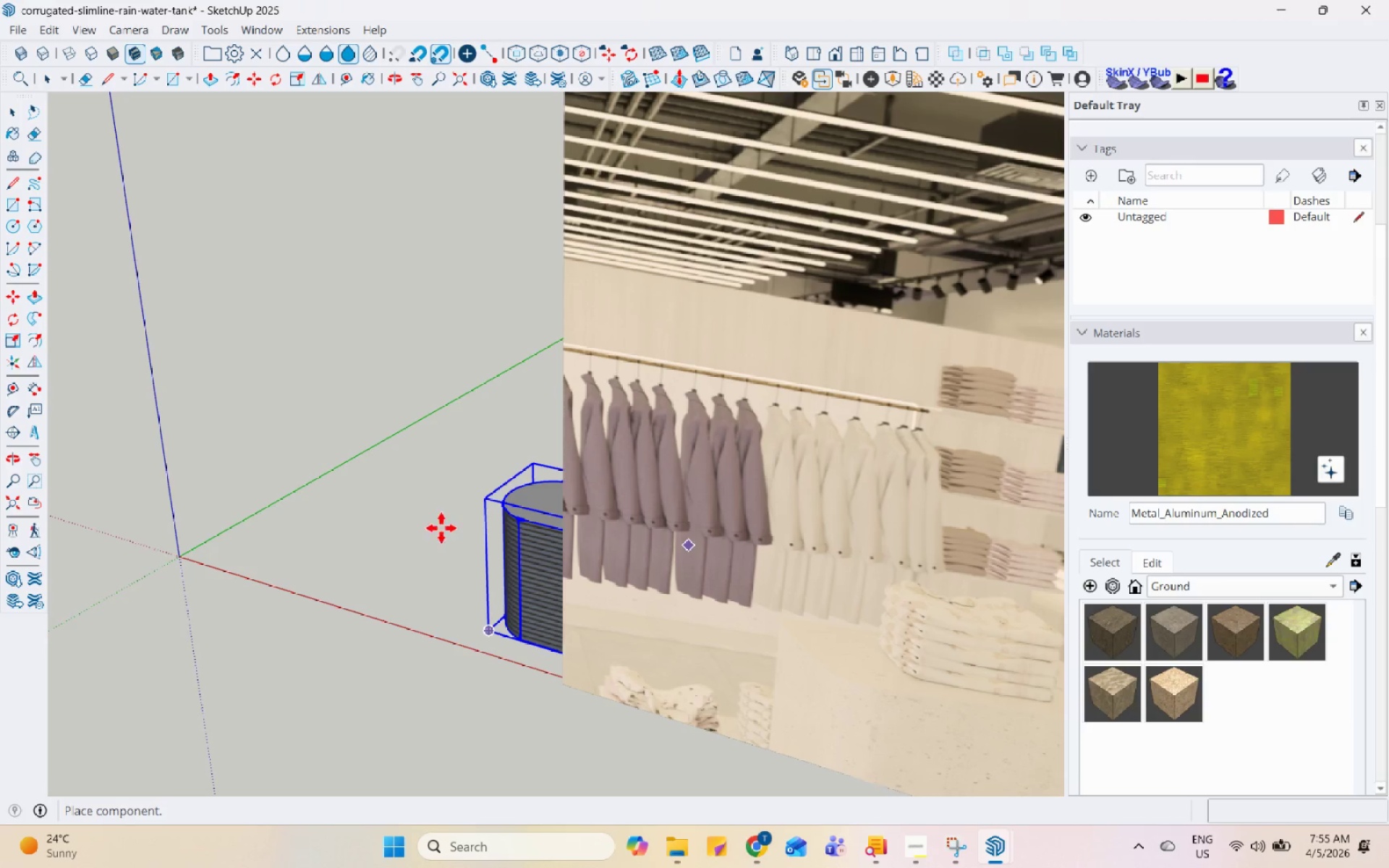 
scroll: coordinate [475, 529], scroll_direction: down, amount: 50.0
 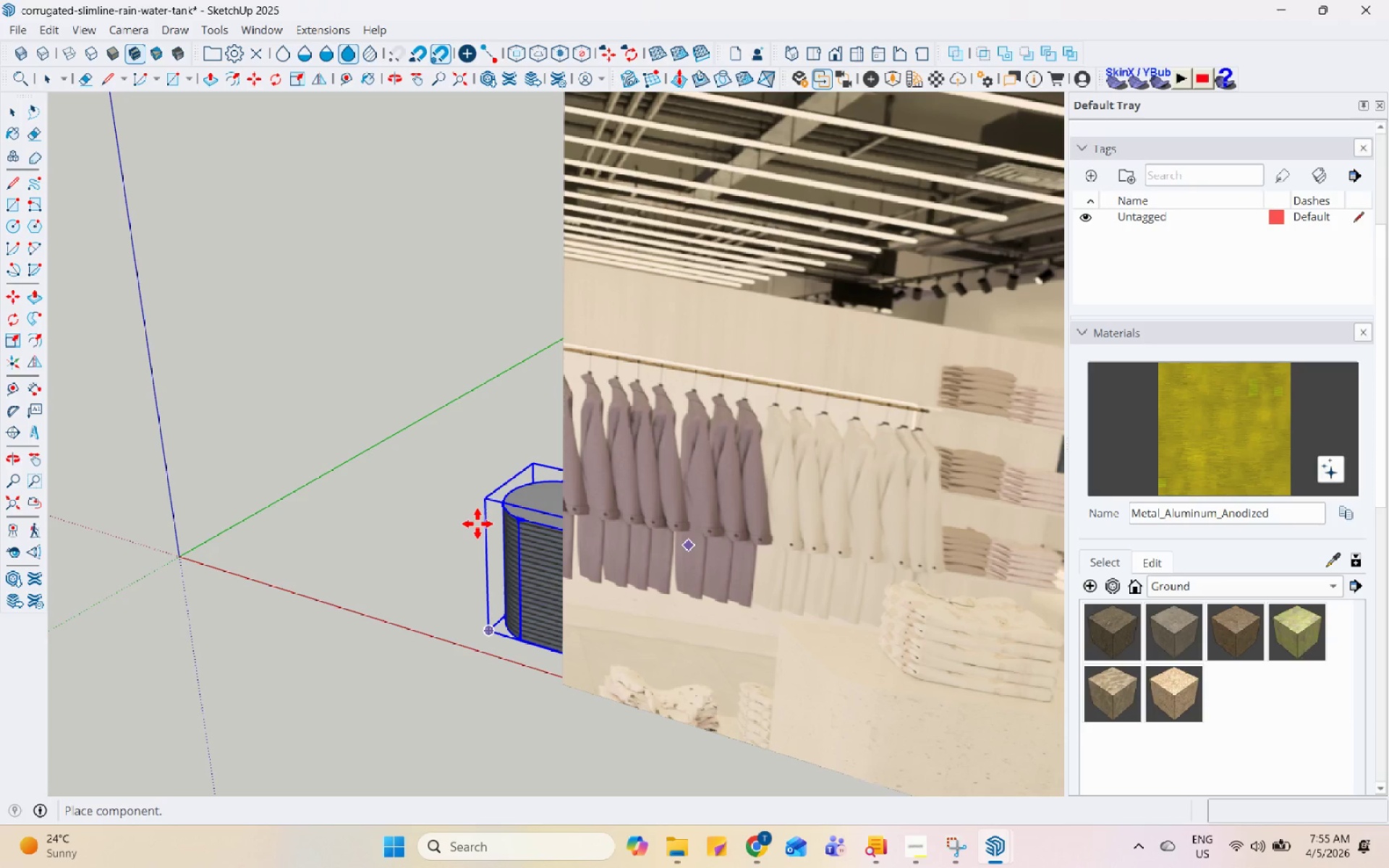 
left_click_drag(start_coordinate=[466, 452], to_coordinate=[998, 843])
 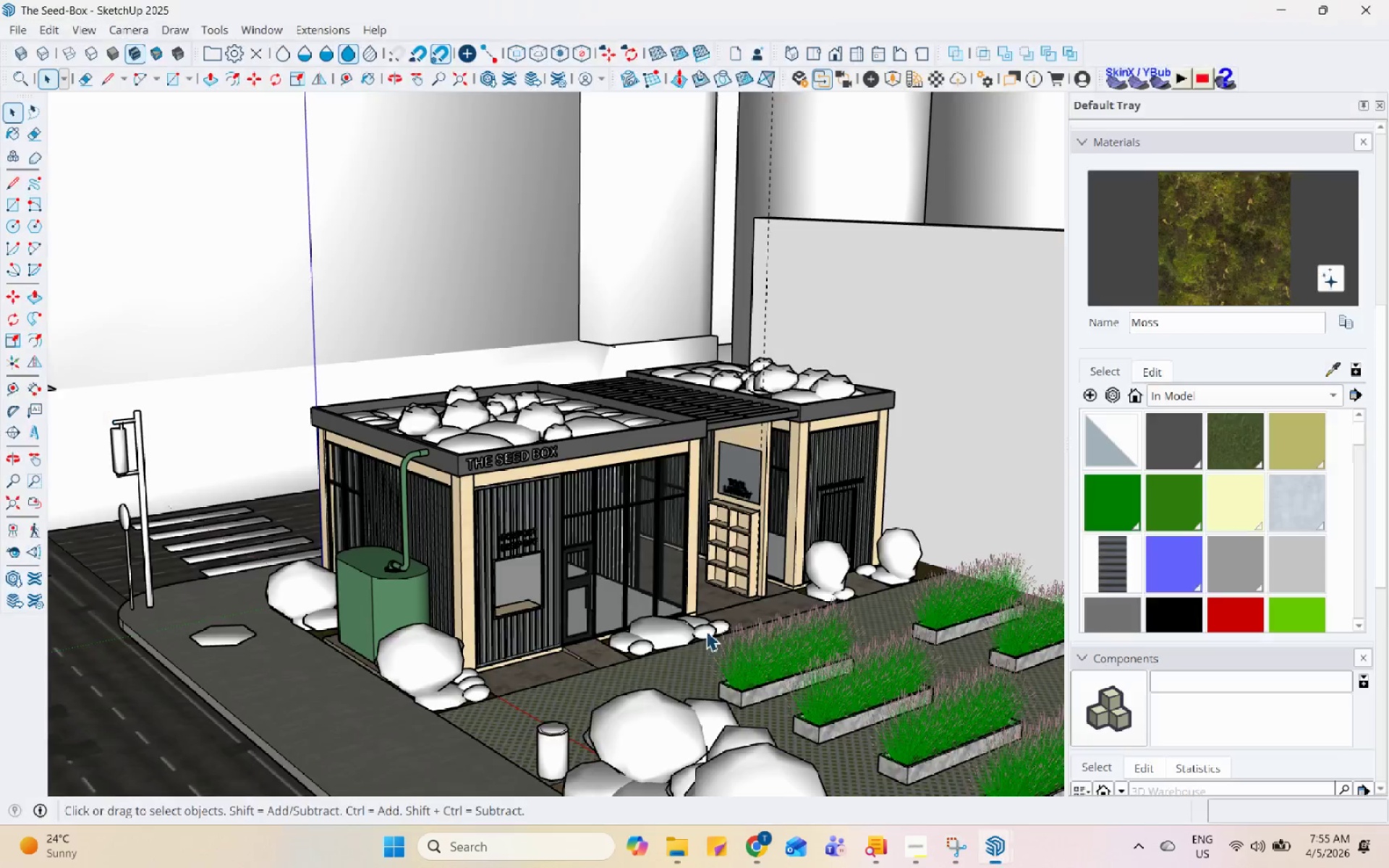 
scroll: coordinate [453, 483], scroll_direction: down, amount: 6.0
 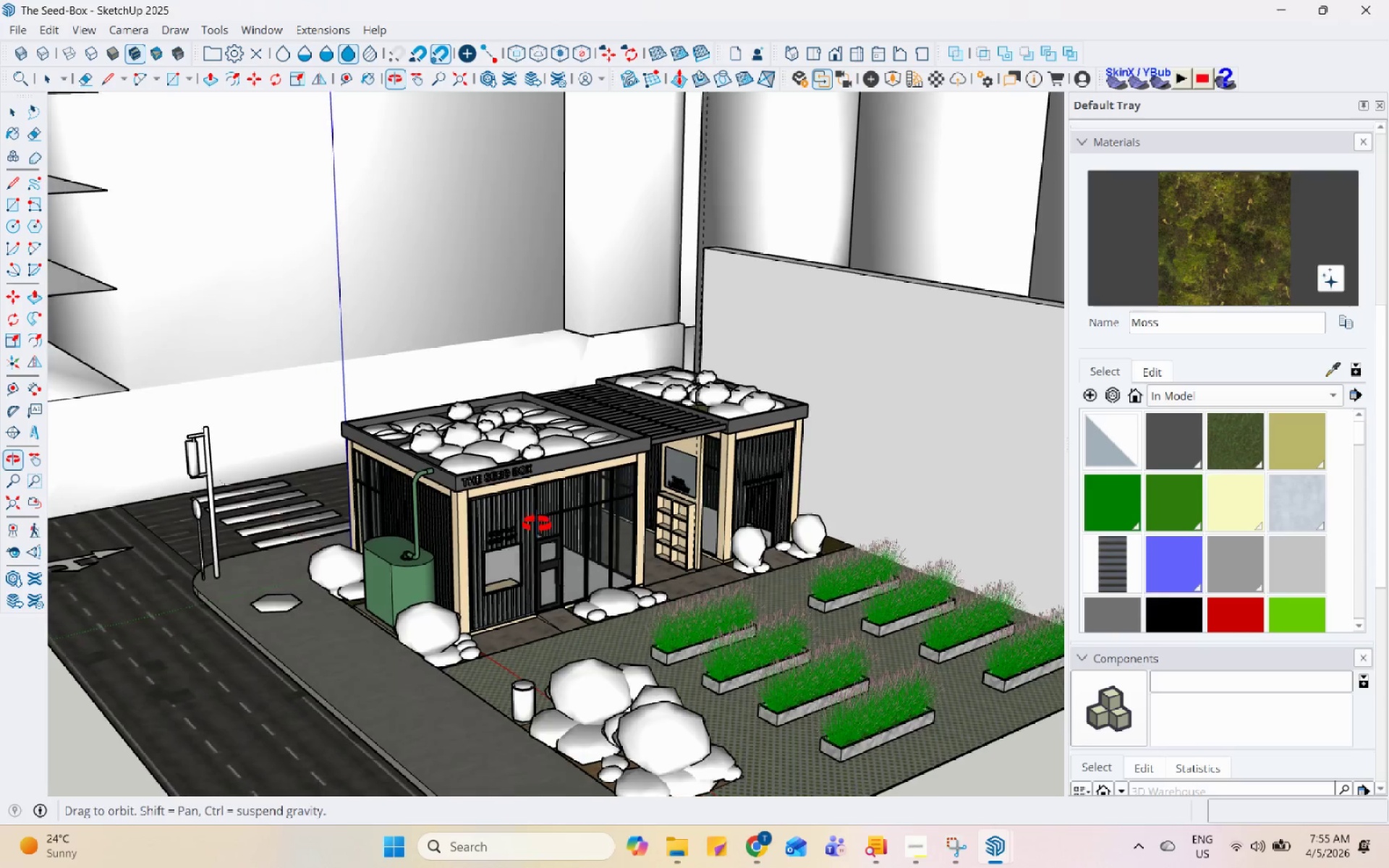 
scroll: coordinate [538, 524], scroll_direction: up, amount: 7.0
 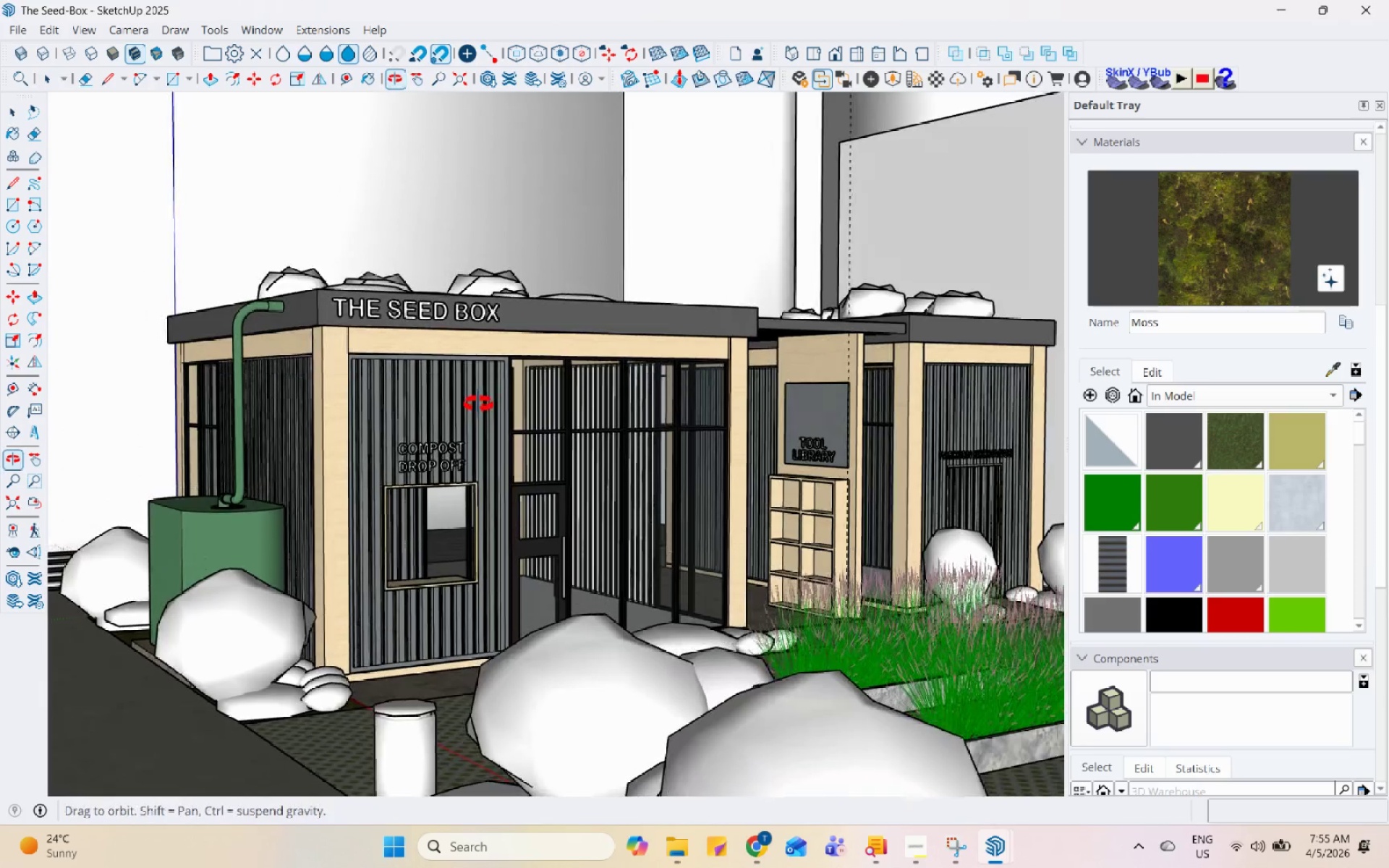 
scroll: coordinate [324, 421], scroll_direction: down, amount: 5.0
 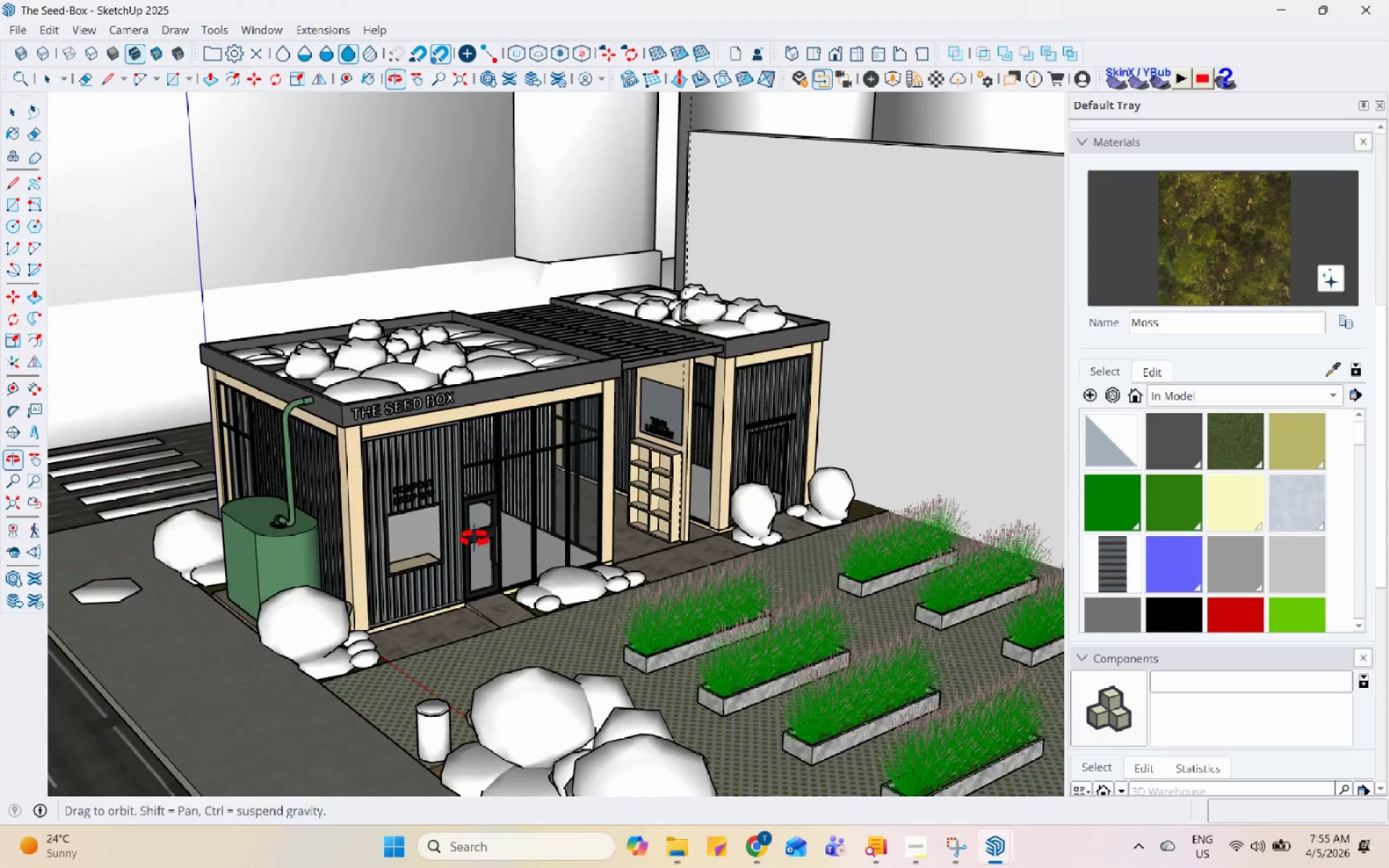 
scroll: coordinate [806, 418], scroll_direction: up, amount: 11.0
 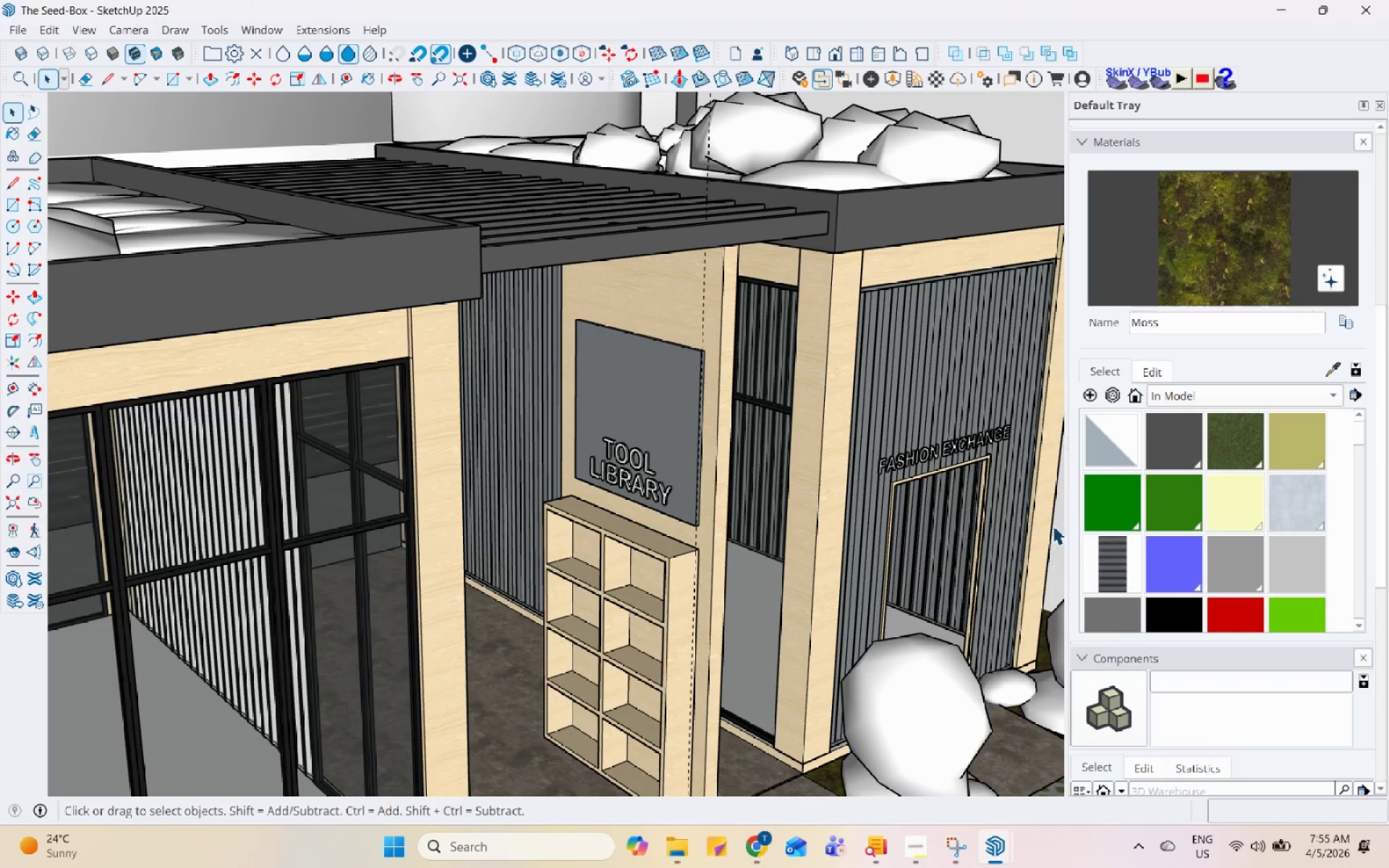 
scroll: coordinate [693, 485], scroll_direction: down, amount: 4.0
 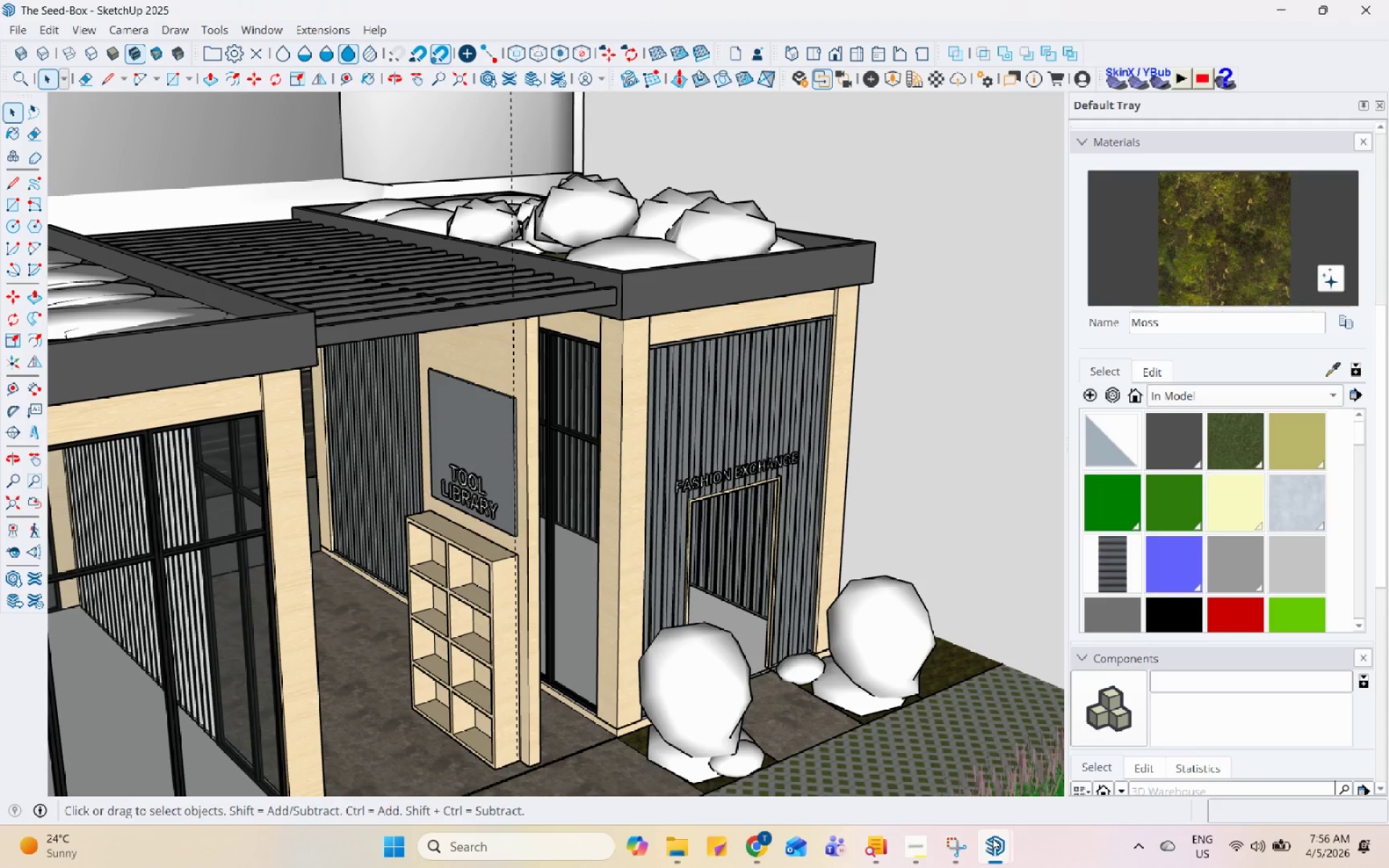 
double_click([1048, 753])
 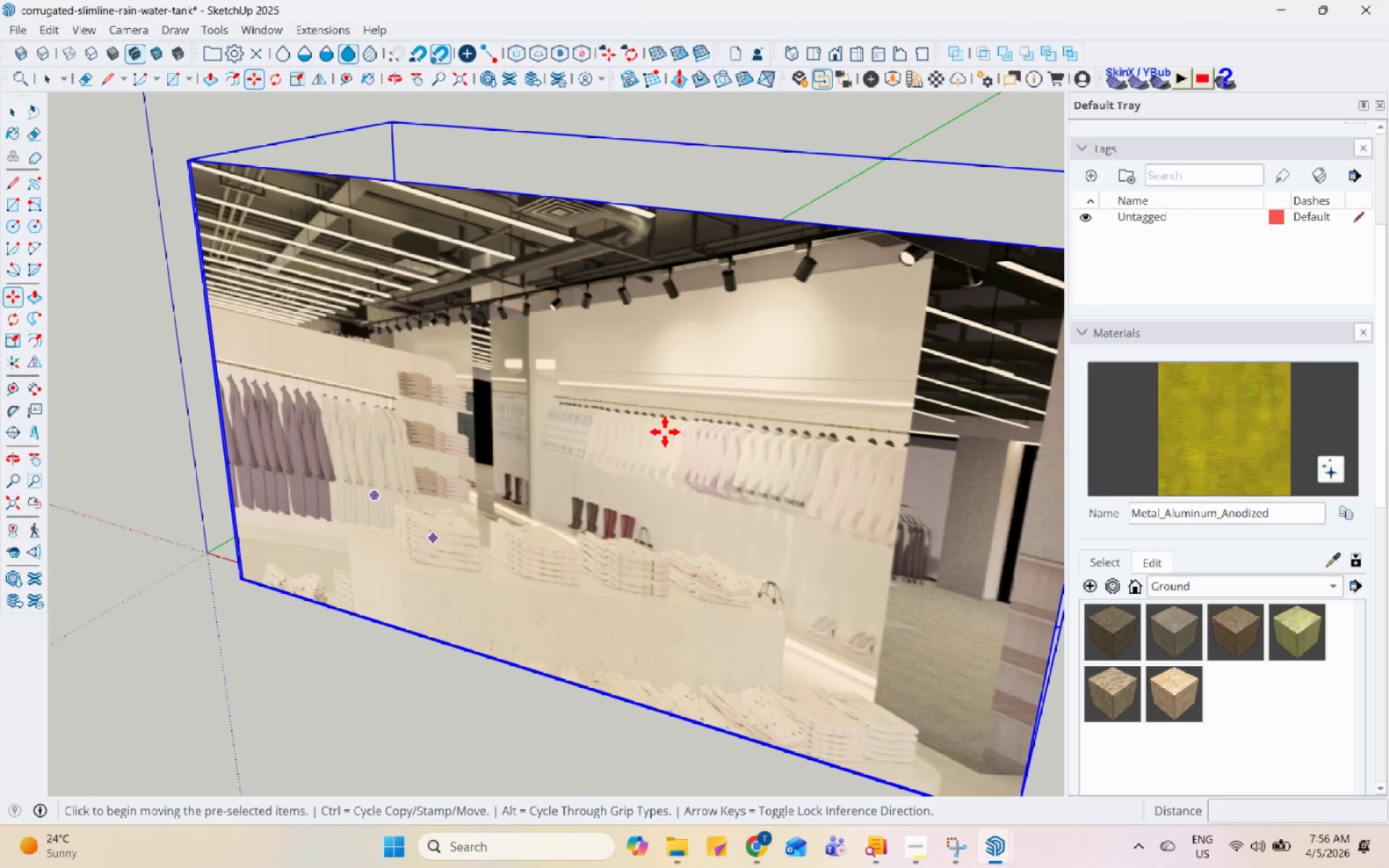 
scroll: coordinate [627, 529], scroll_direction: down, amount: 8.0
 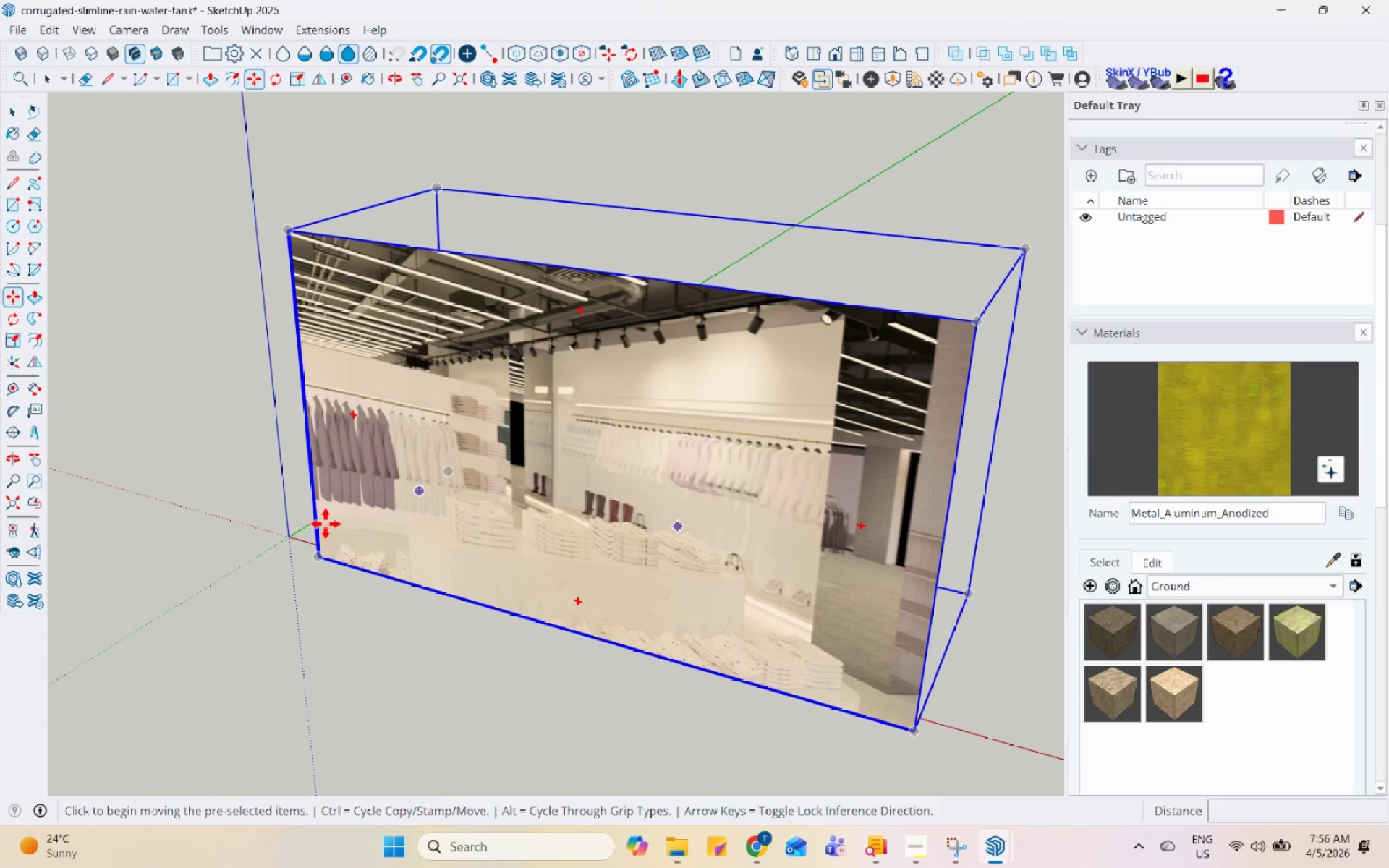 
key(Space)
 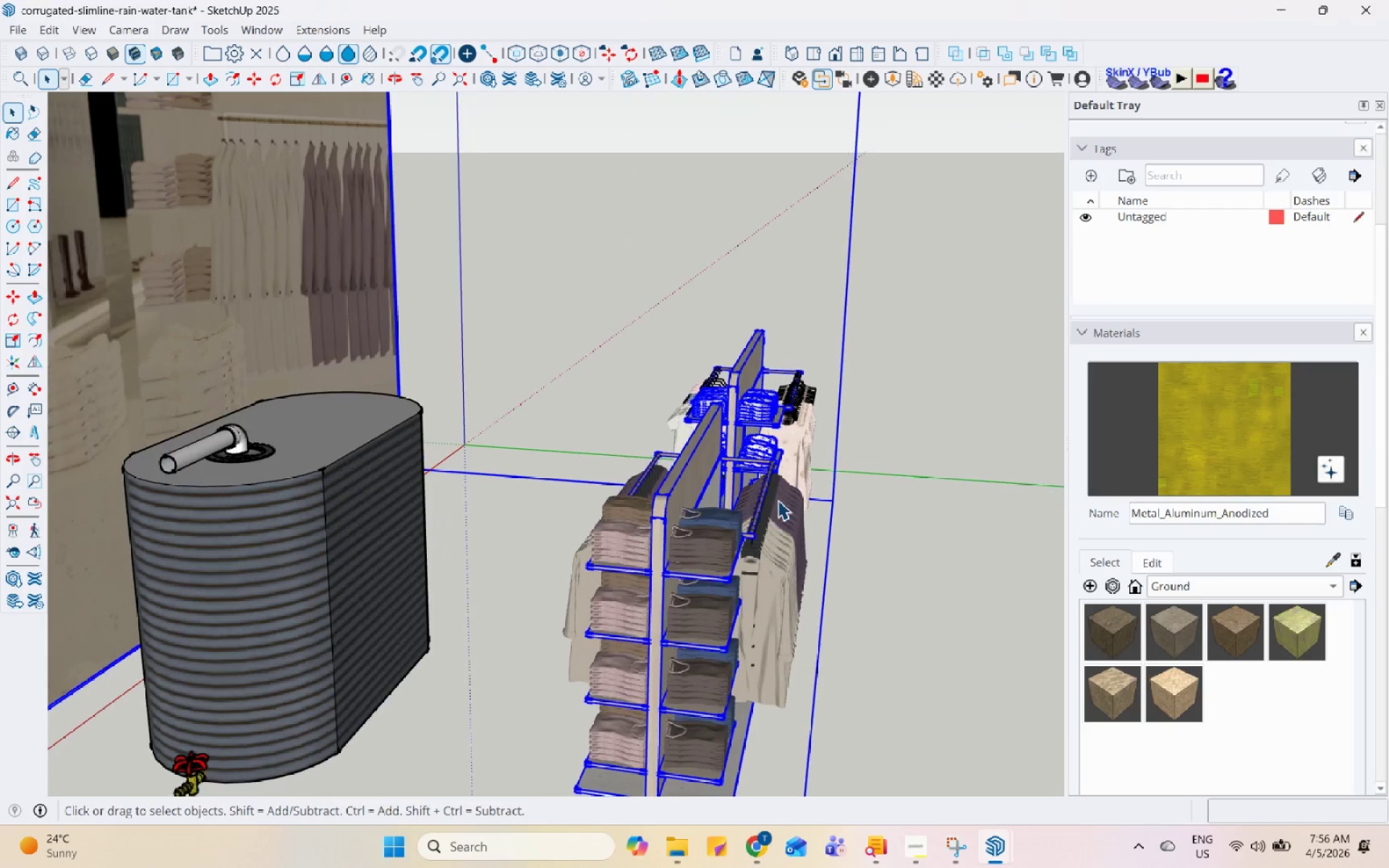 
scroll: coordinate [751, 501], scroll_direction: up, amount: 32.0
 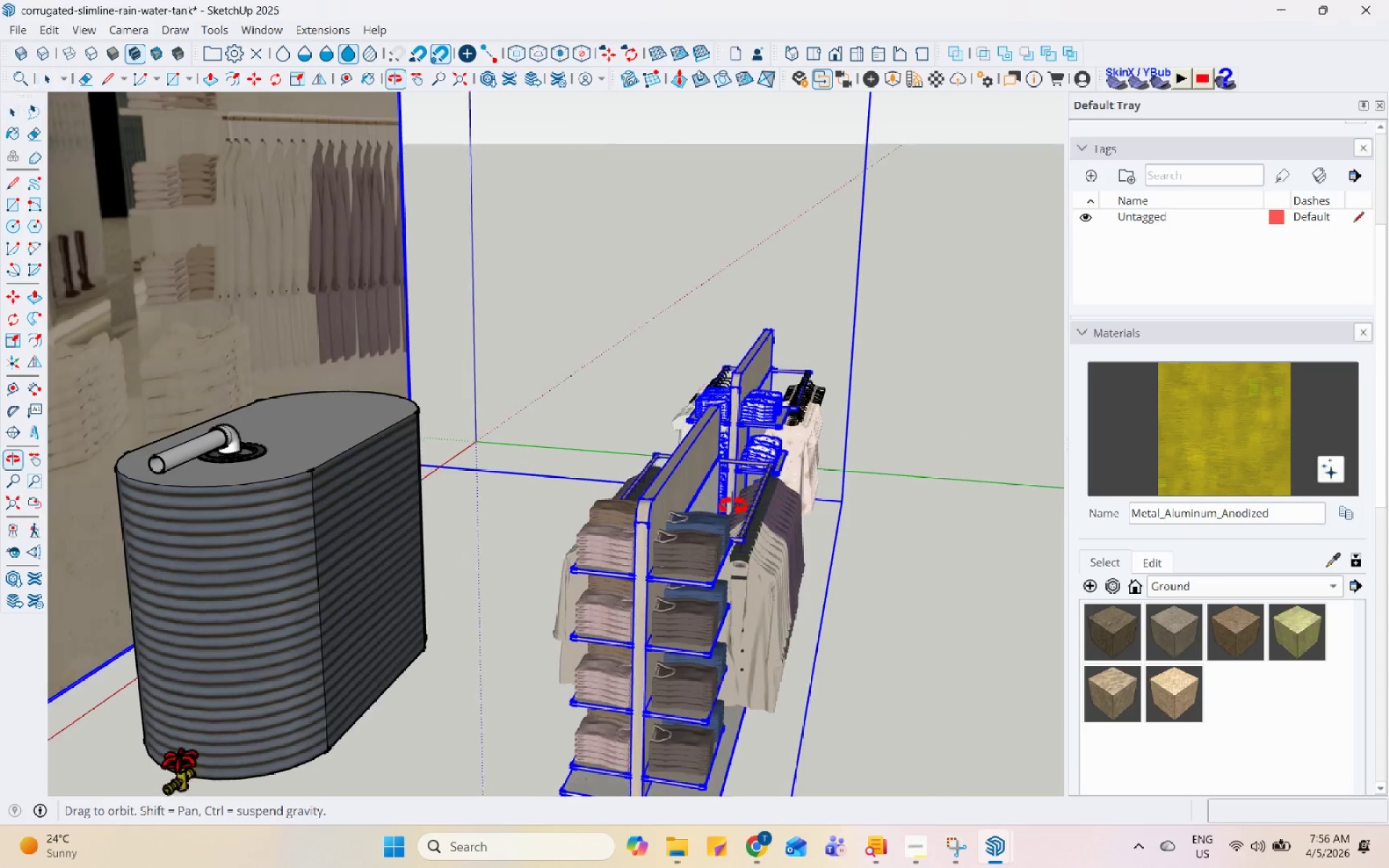 
scroll: coordinate [280, 622], scroll_direction: down, amount: 8.0
 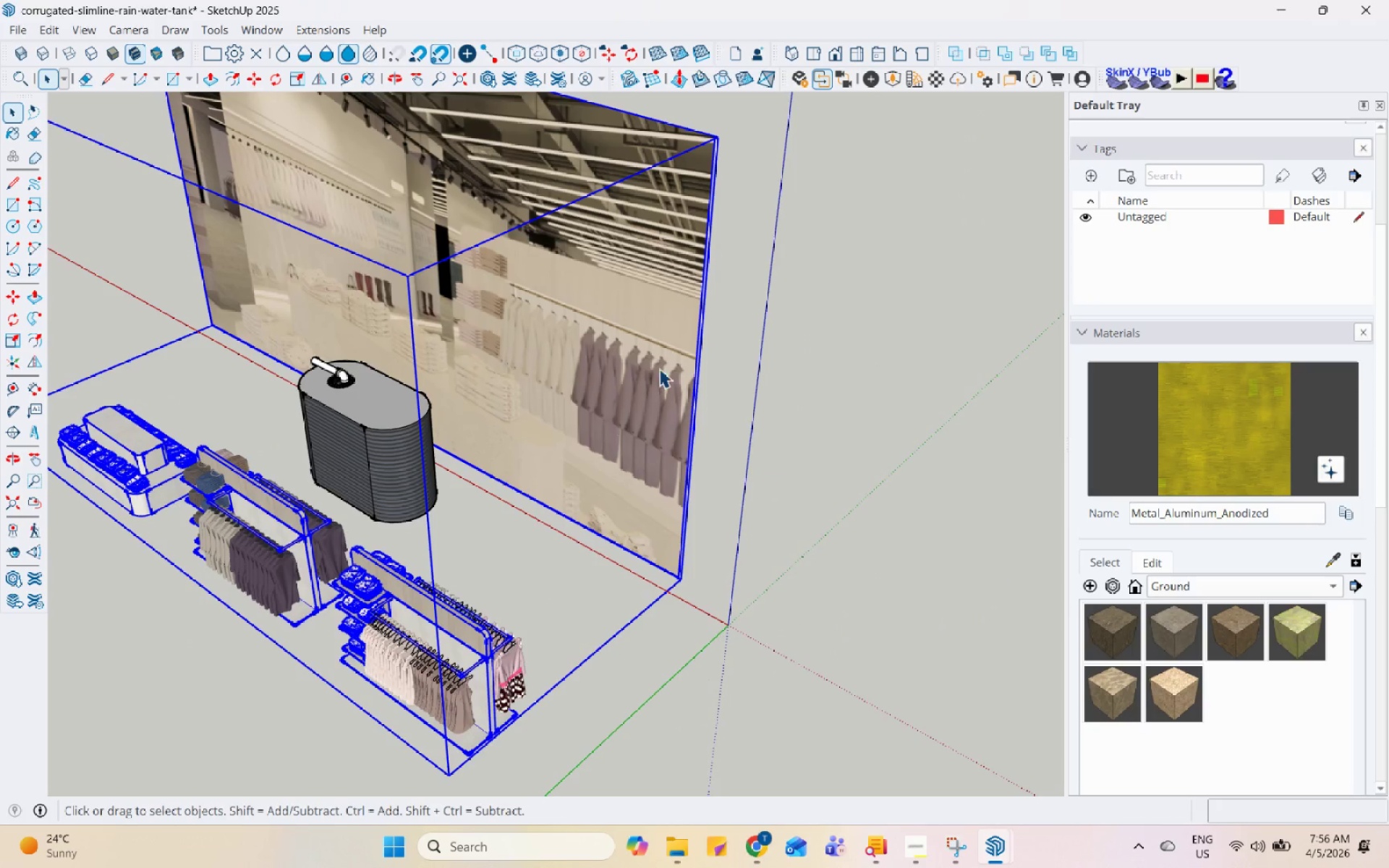 
right_click([660, 367])
 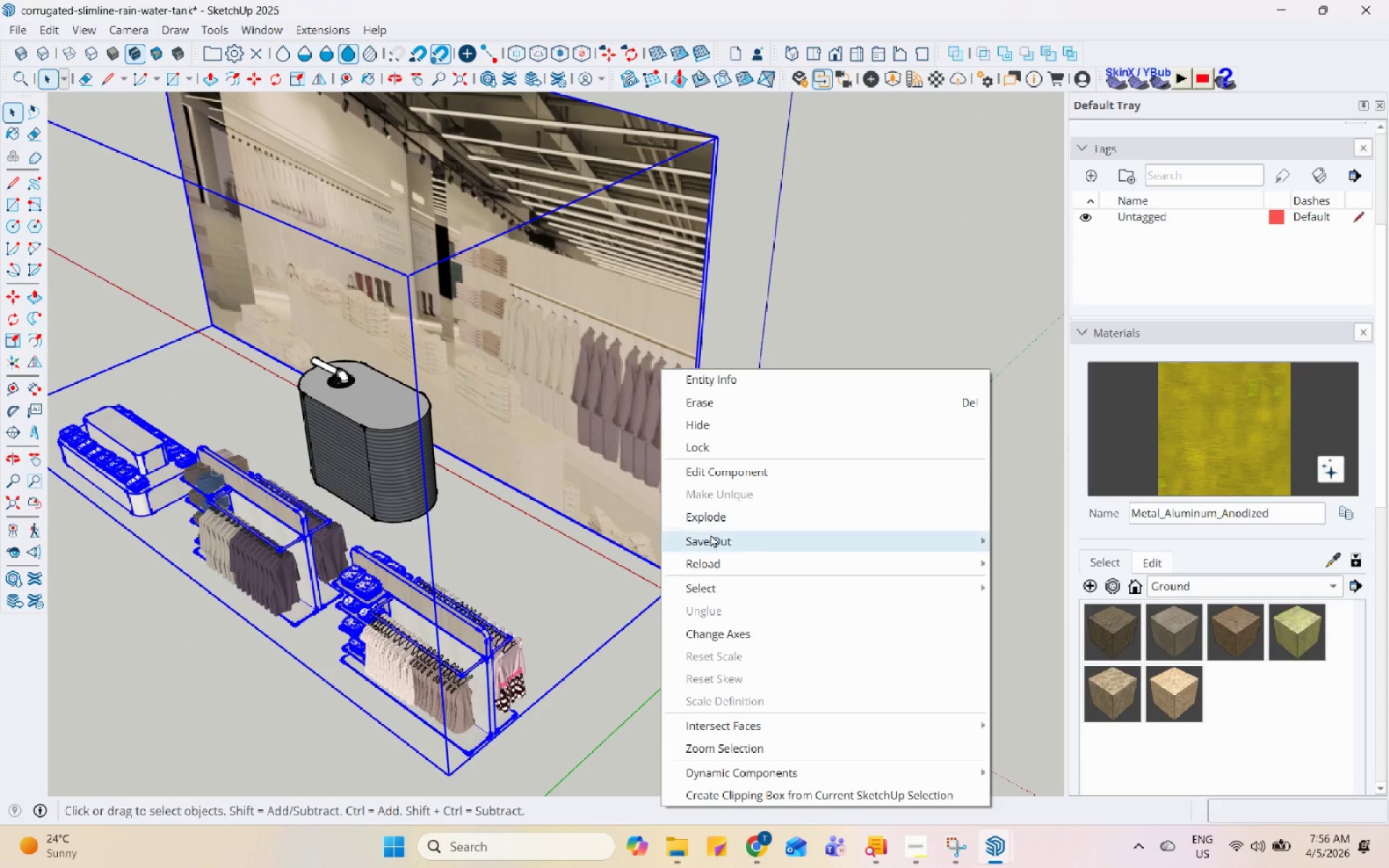 
left_click([721, 511])
 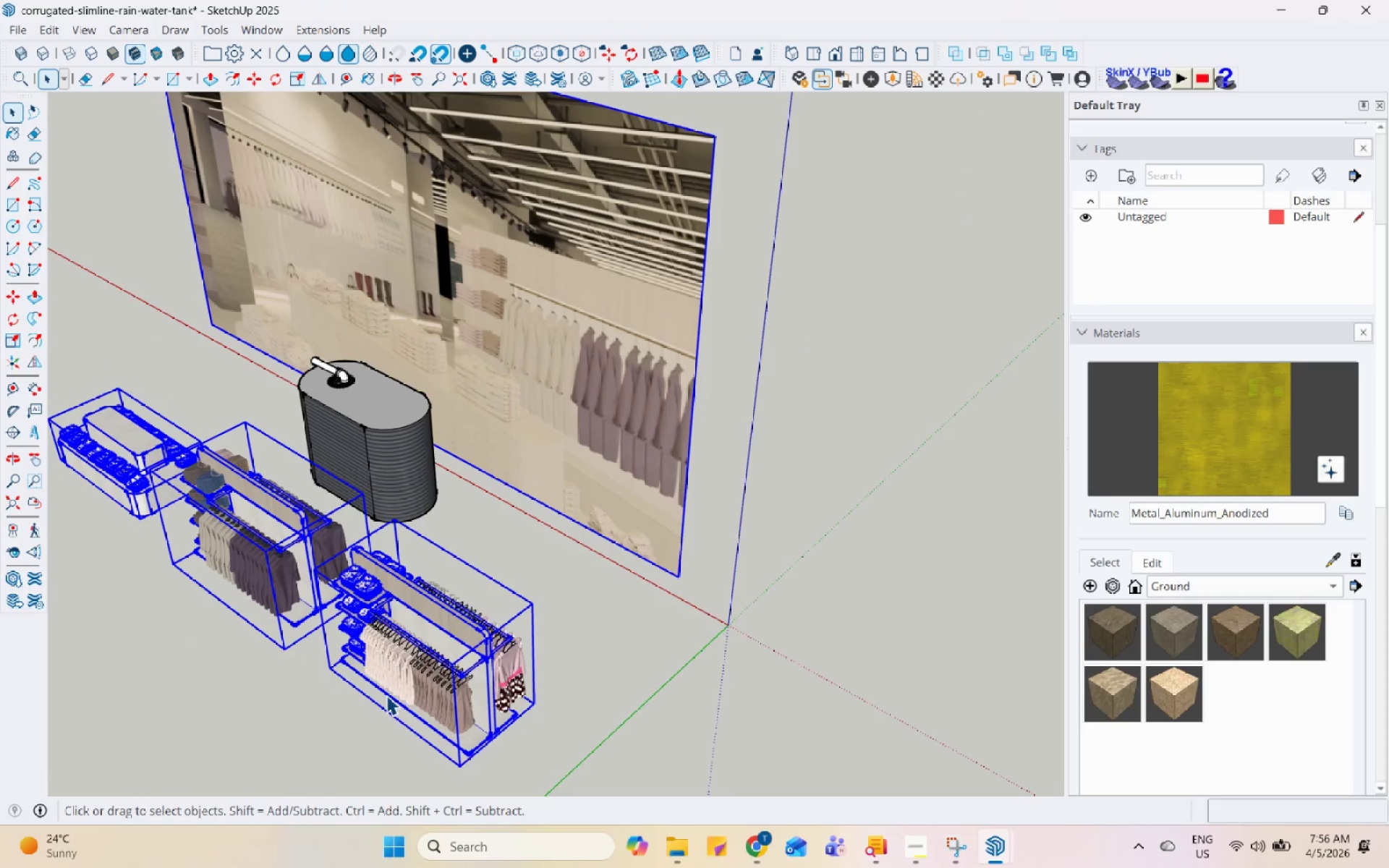 
left_click([425, 645])
 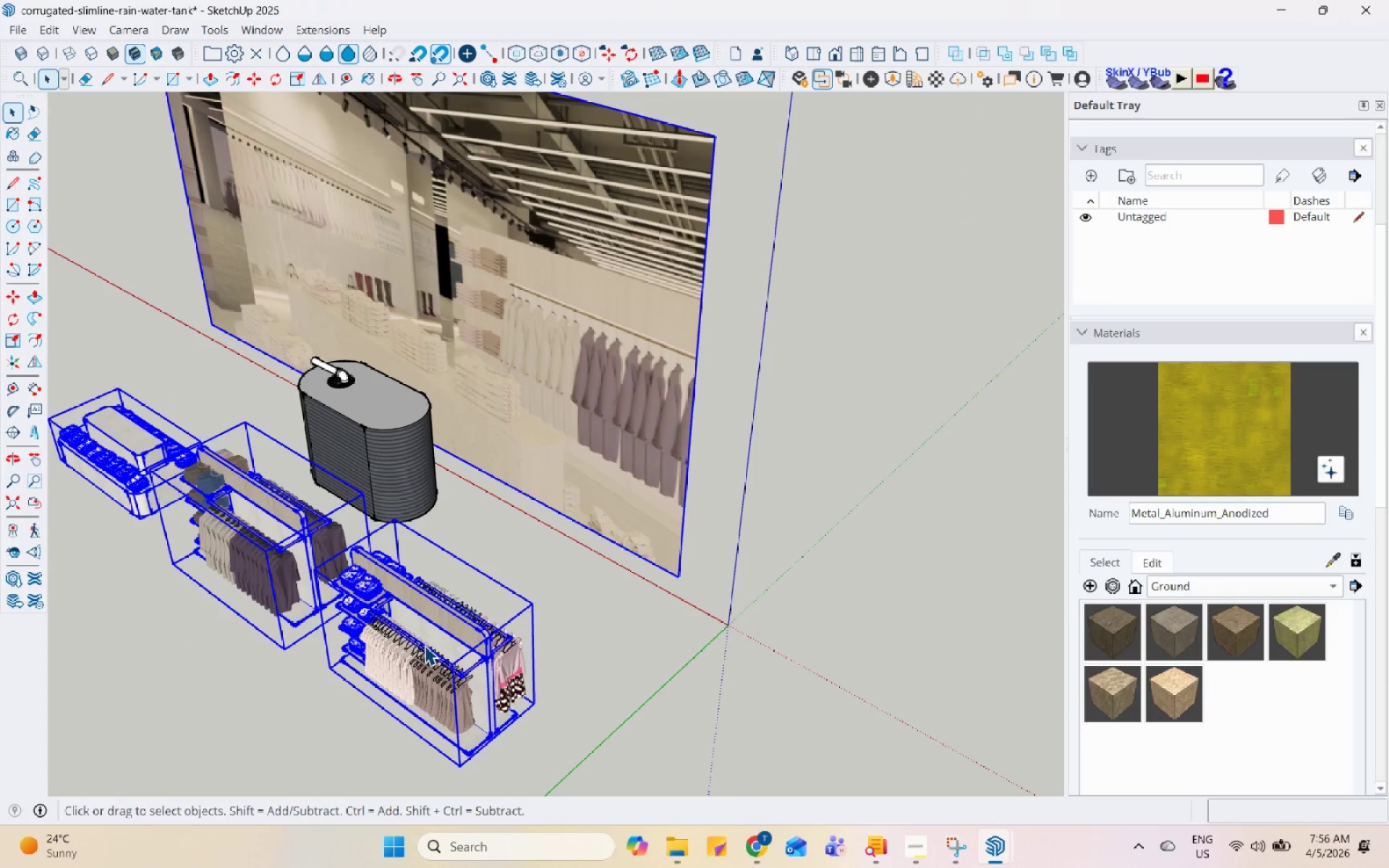 
scroll: coordinate [467, 715], scroll_direction: up, amount: 30.0
 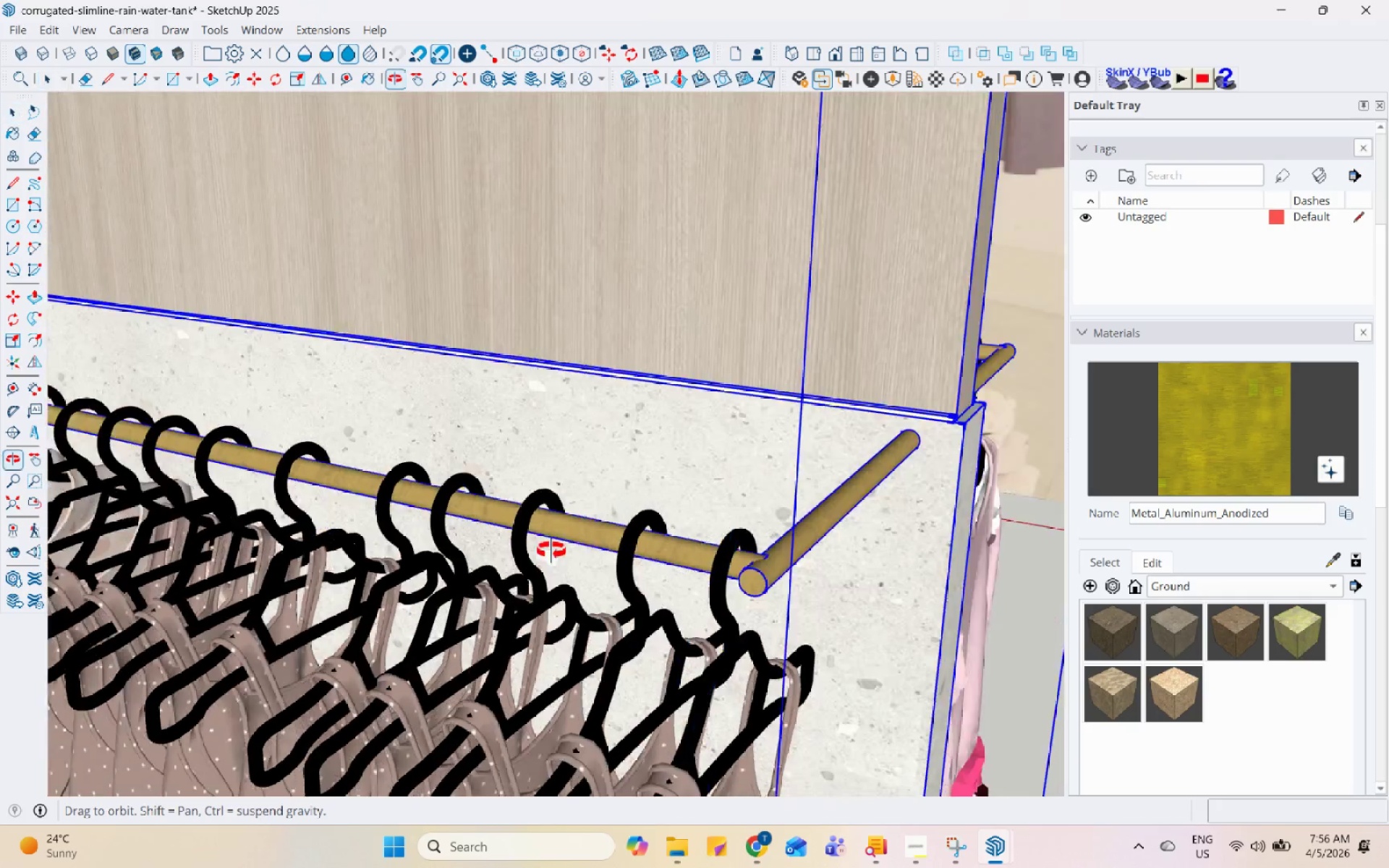 
scroll: coordinate [629, 568], scroll_direction: down, amount: 16.0
 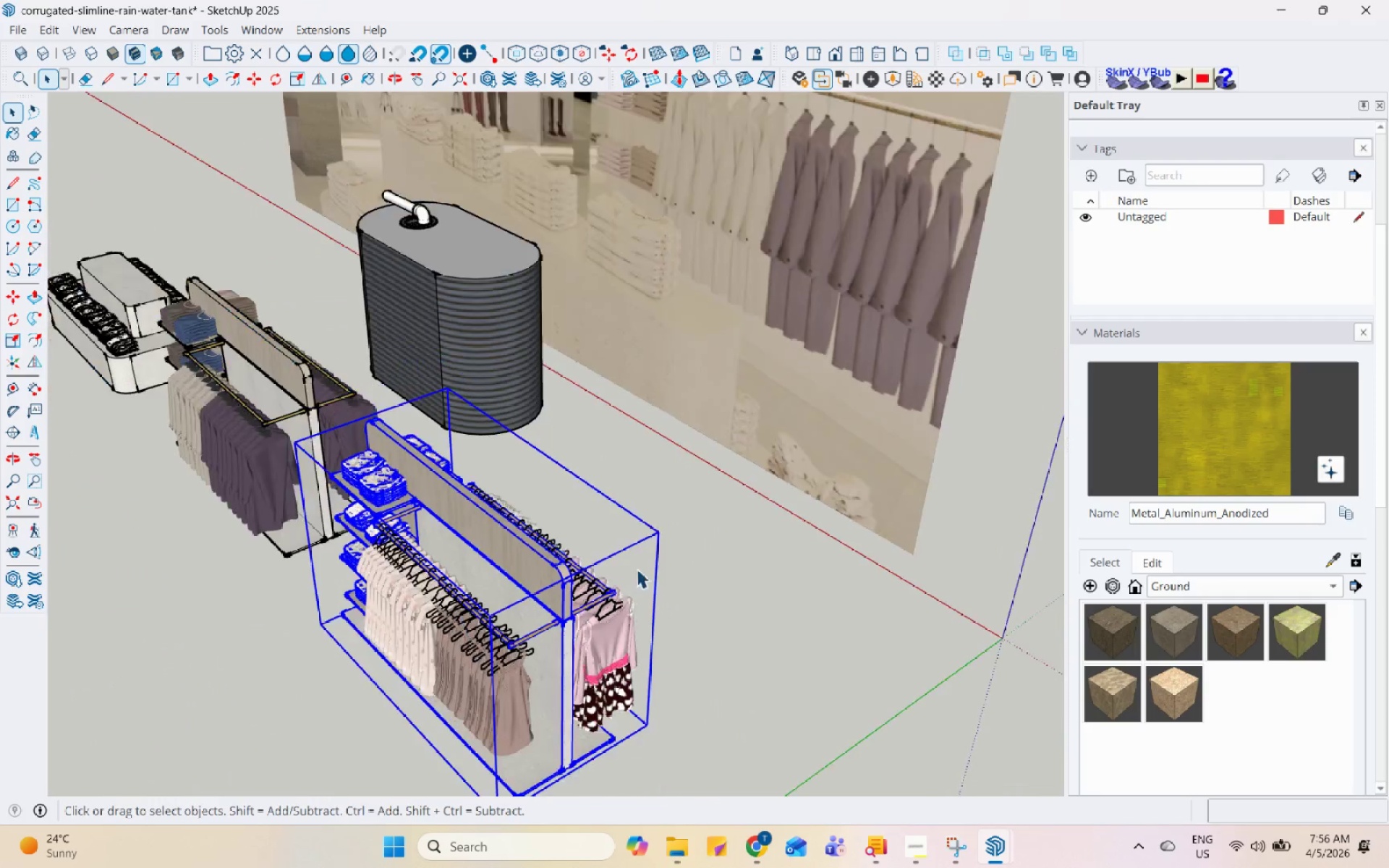 
key(Control+C)
 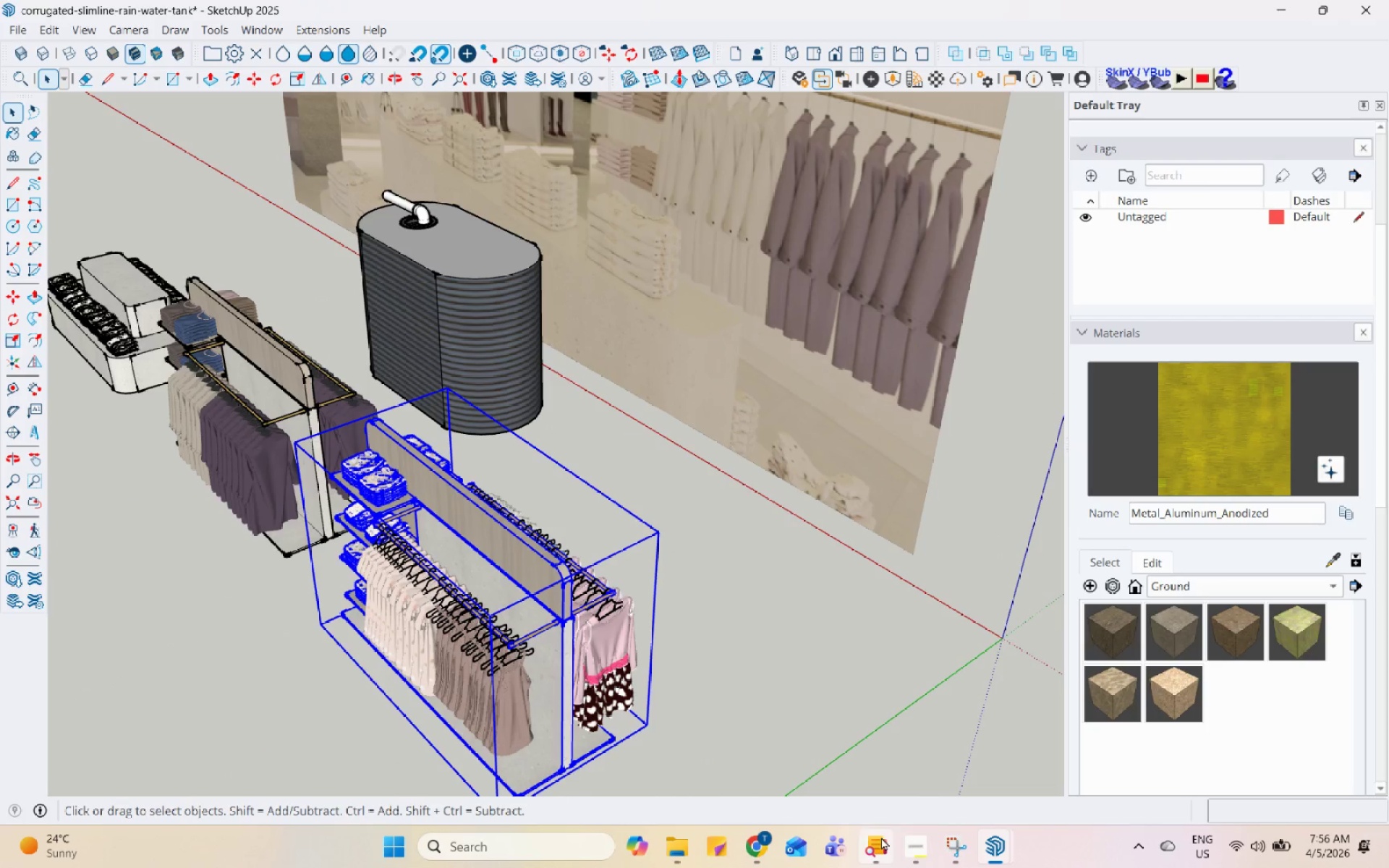 
left_click([938, 846])
 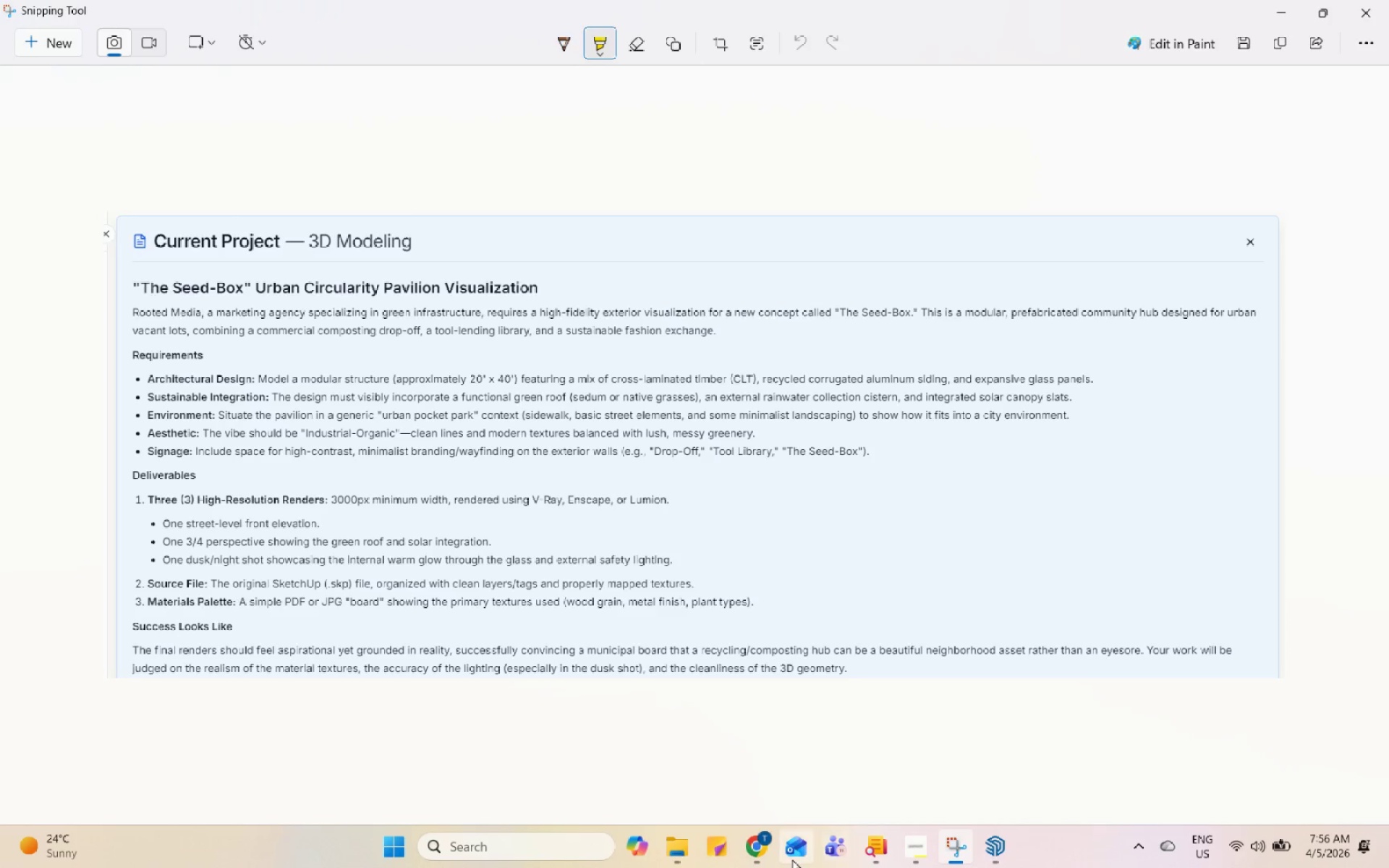 
left_click([760, 854])
 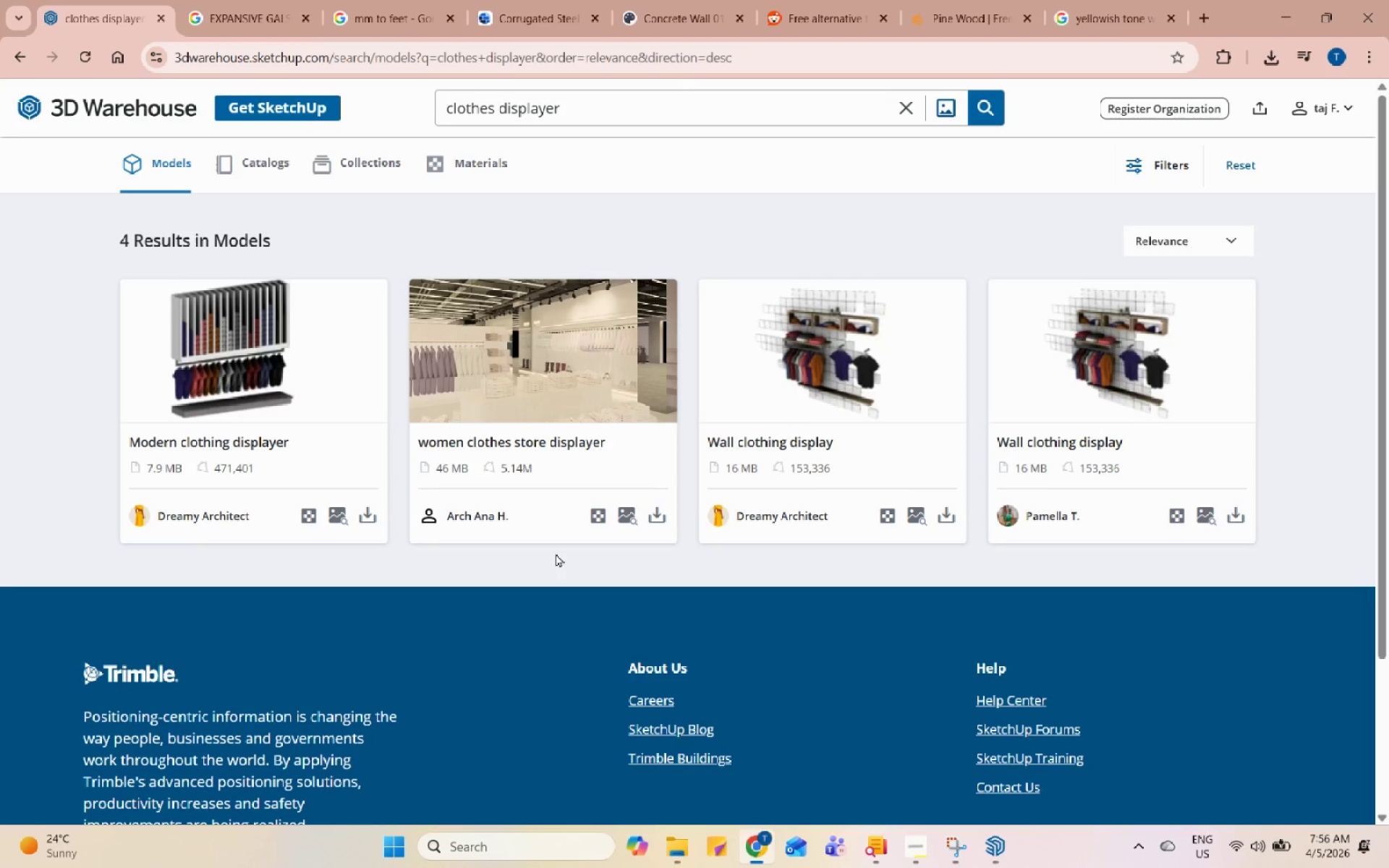 
scroll: coordinate [512, 514], scroll_direction: up, amount: 4.0
 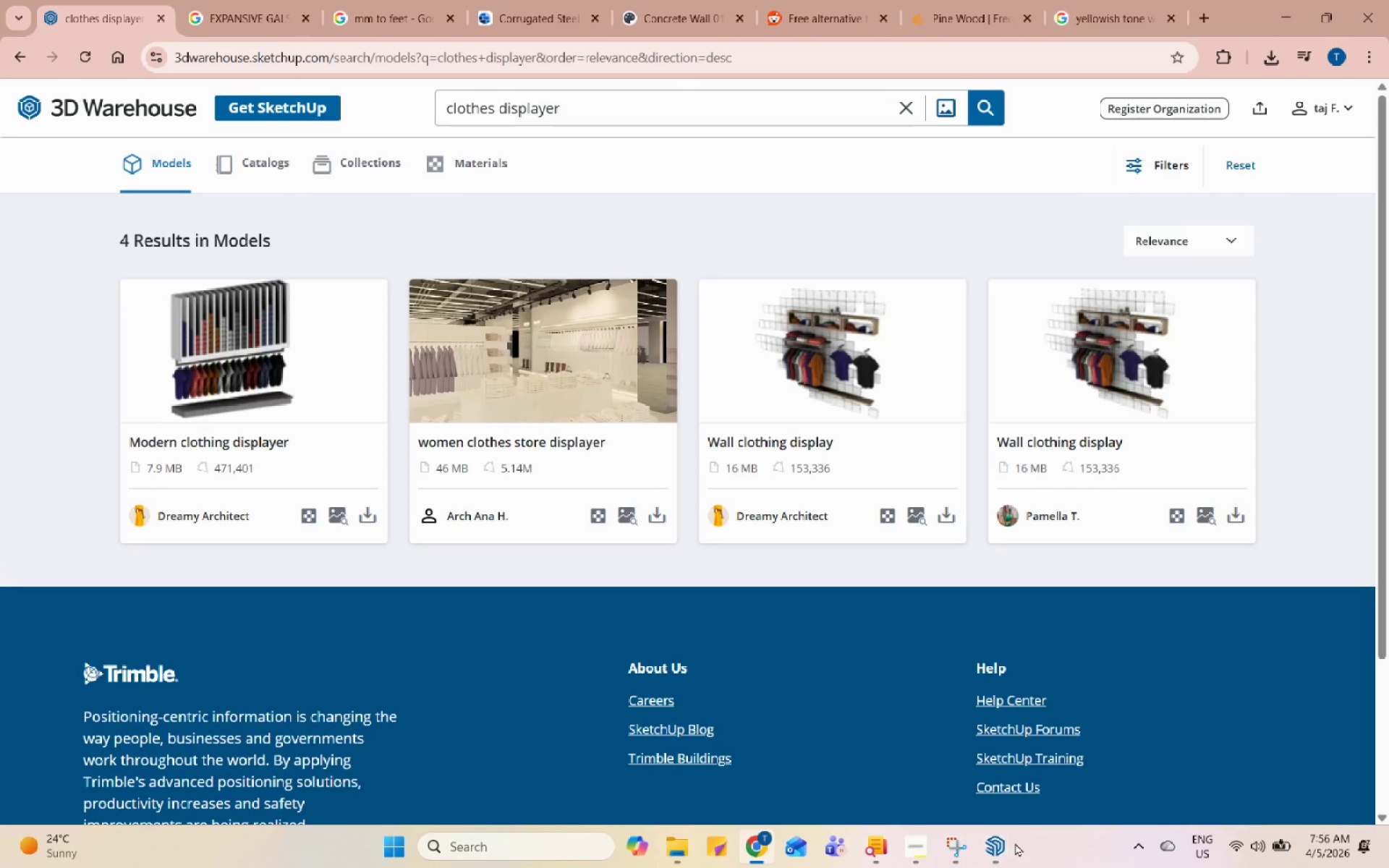 
left_click([998, 851])
 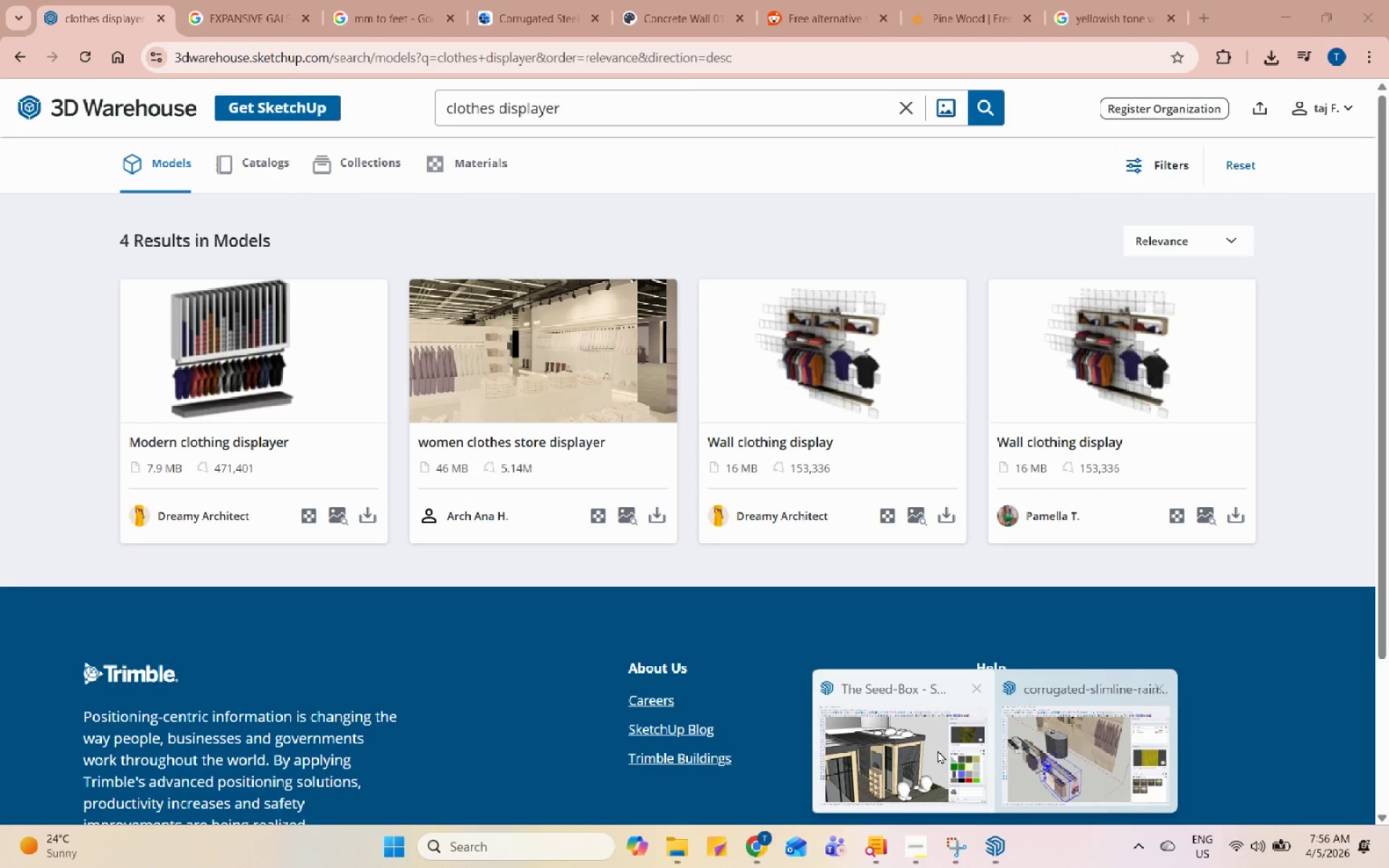 
left_click([932, 752])
 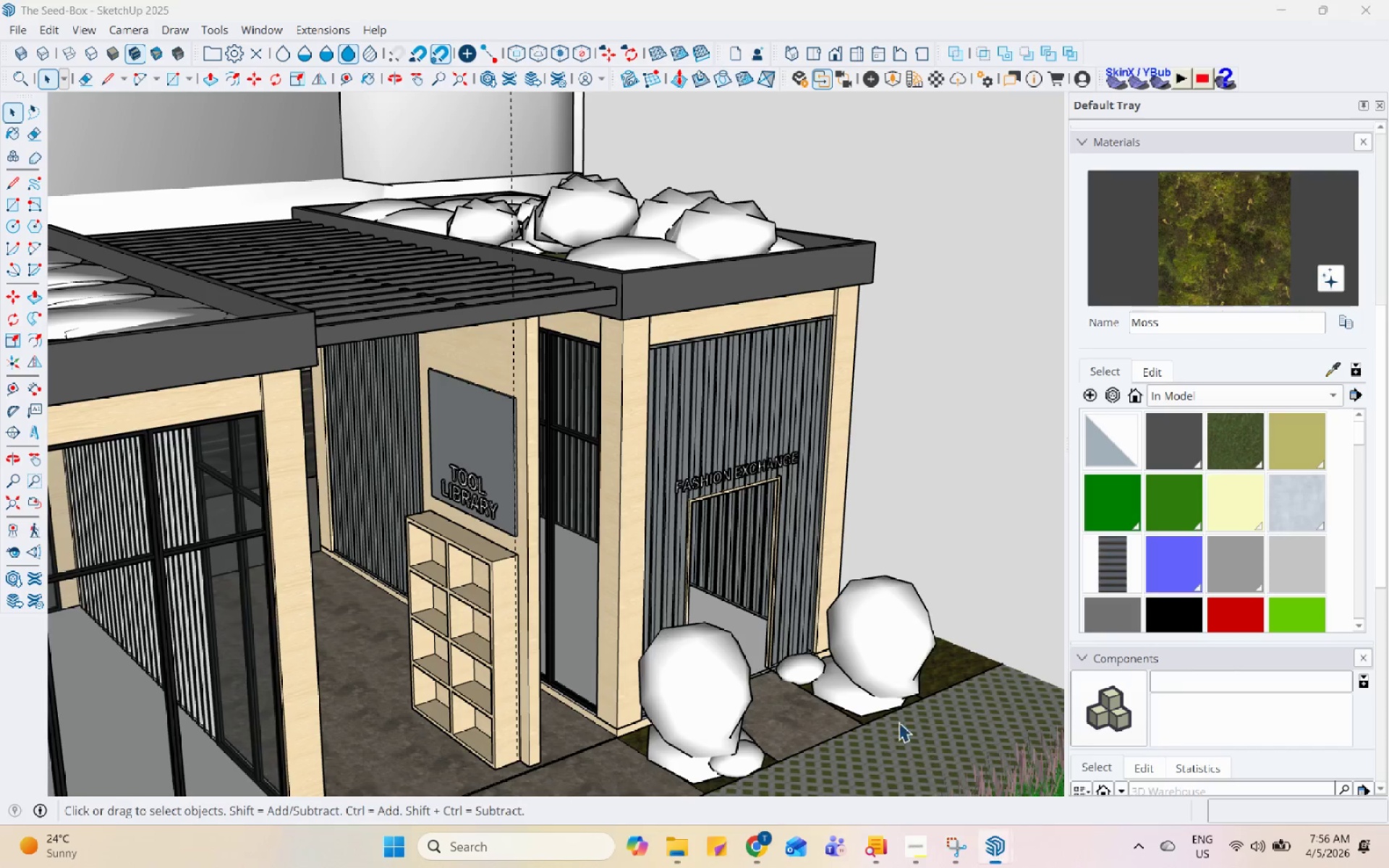 
scroll: coordinate [625, 534], scroll_direction: down, amount: 4.0
 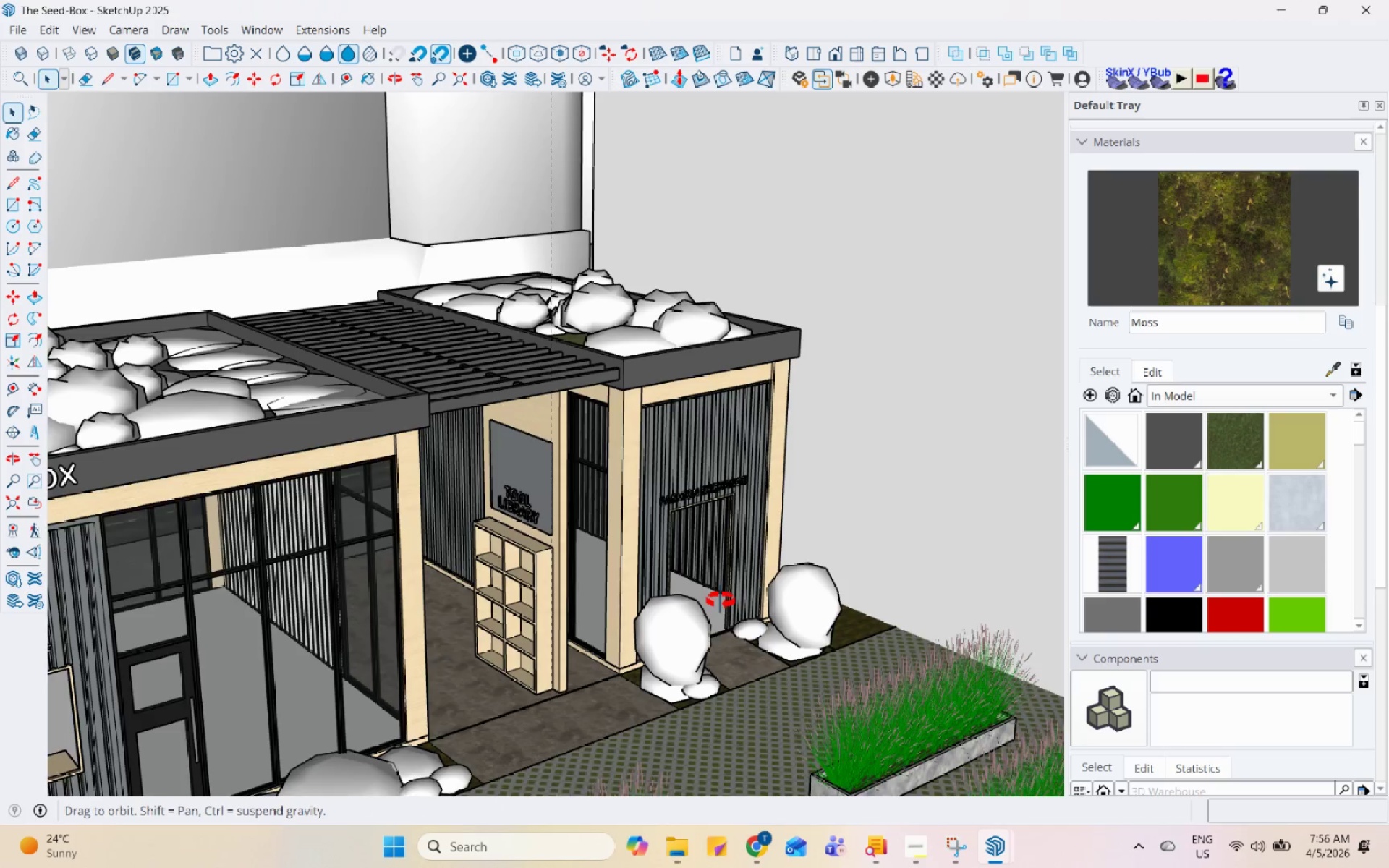 
key(Control+V)
 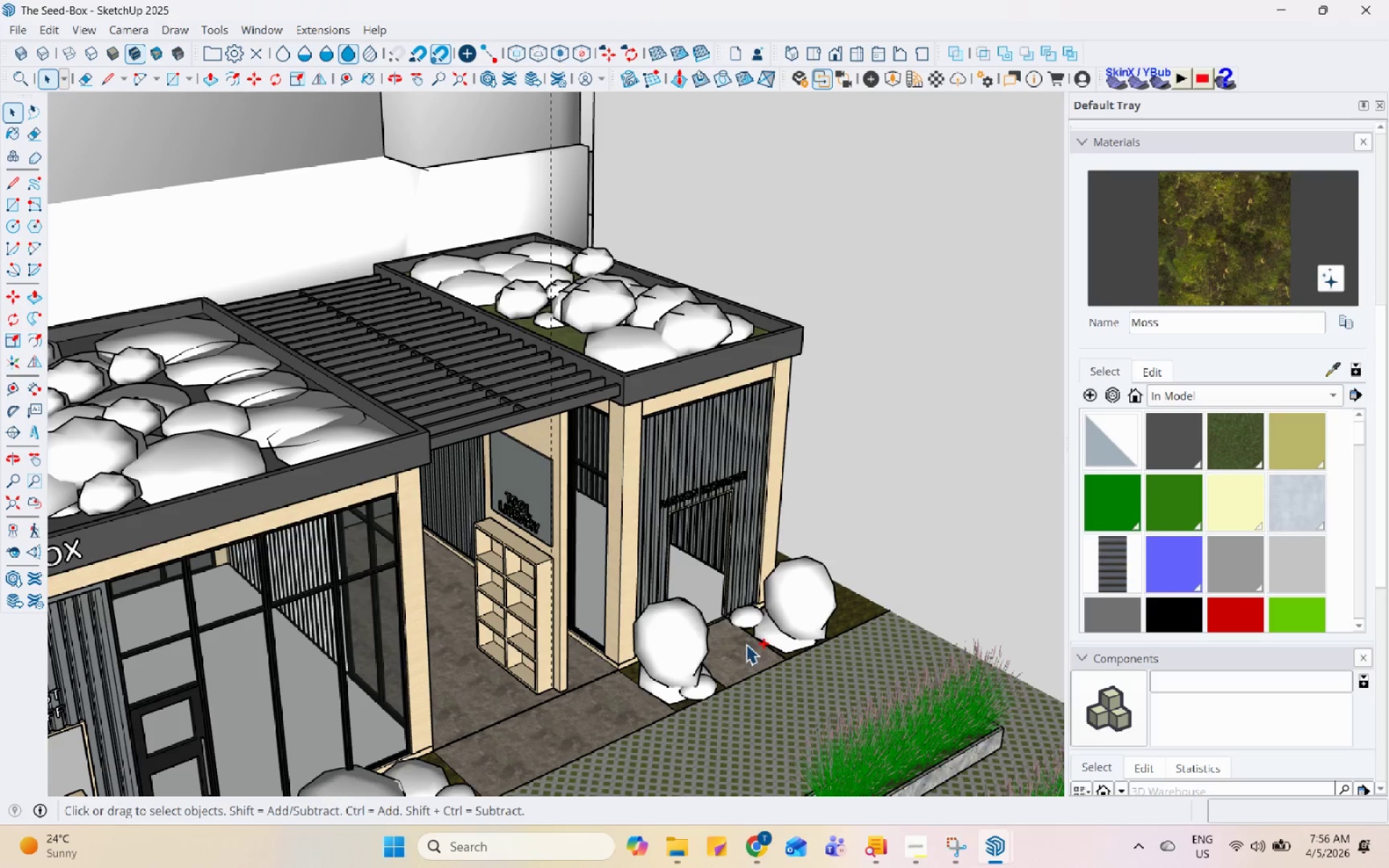 
scroll: coordinate [542, 597], scroll_direction: down, amount: 4.0
 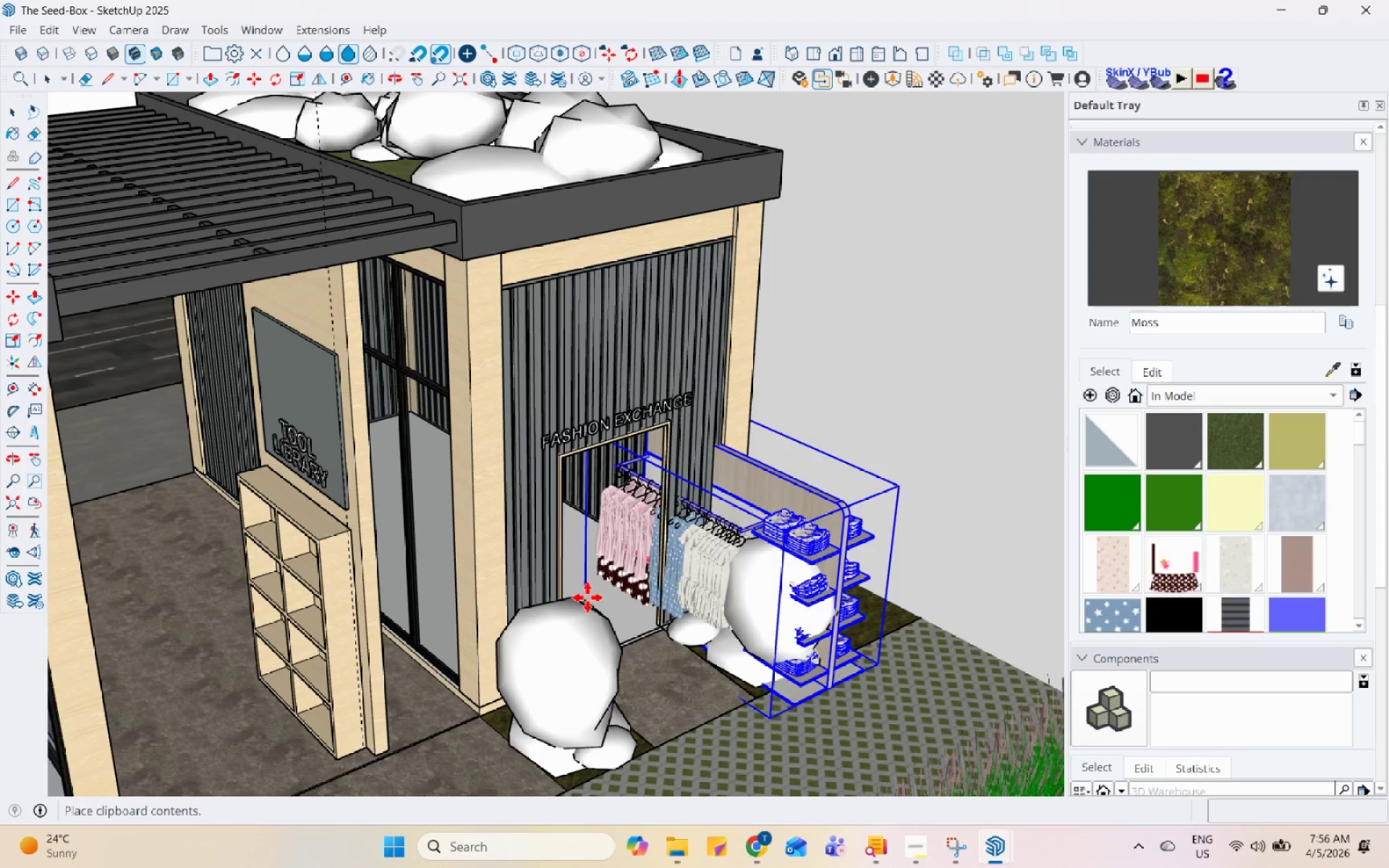 
left_click([587, 597])
 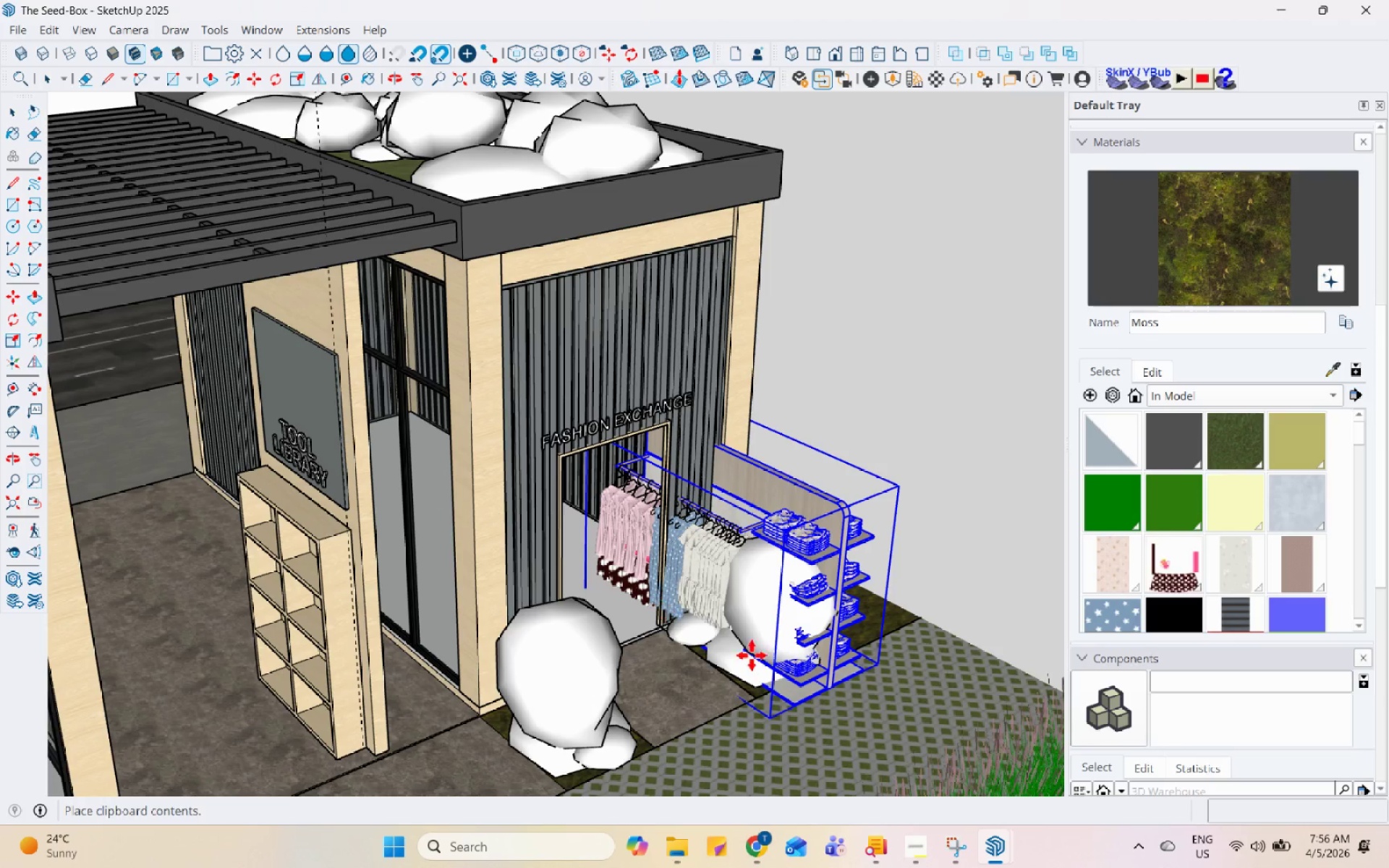 
scroll: coordinate [782, 701], scroll_direction: up, amount: 3.0
 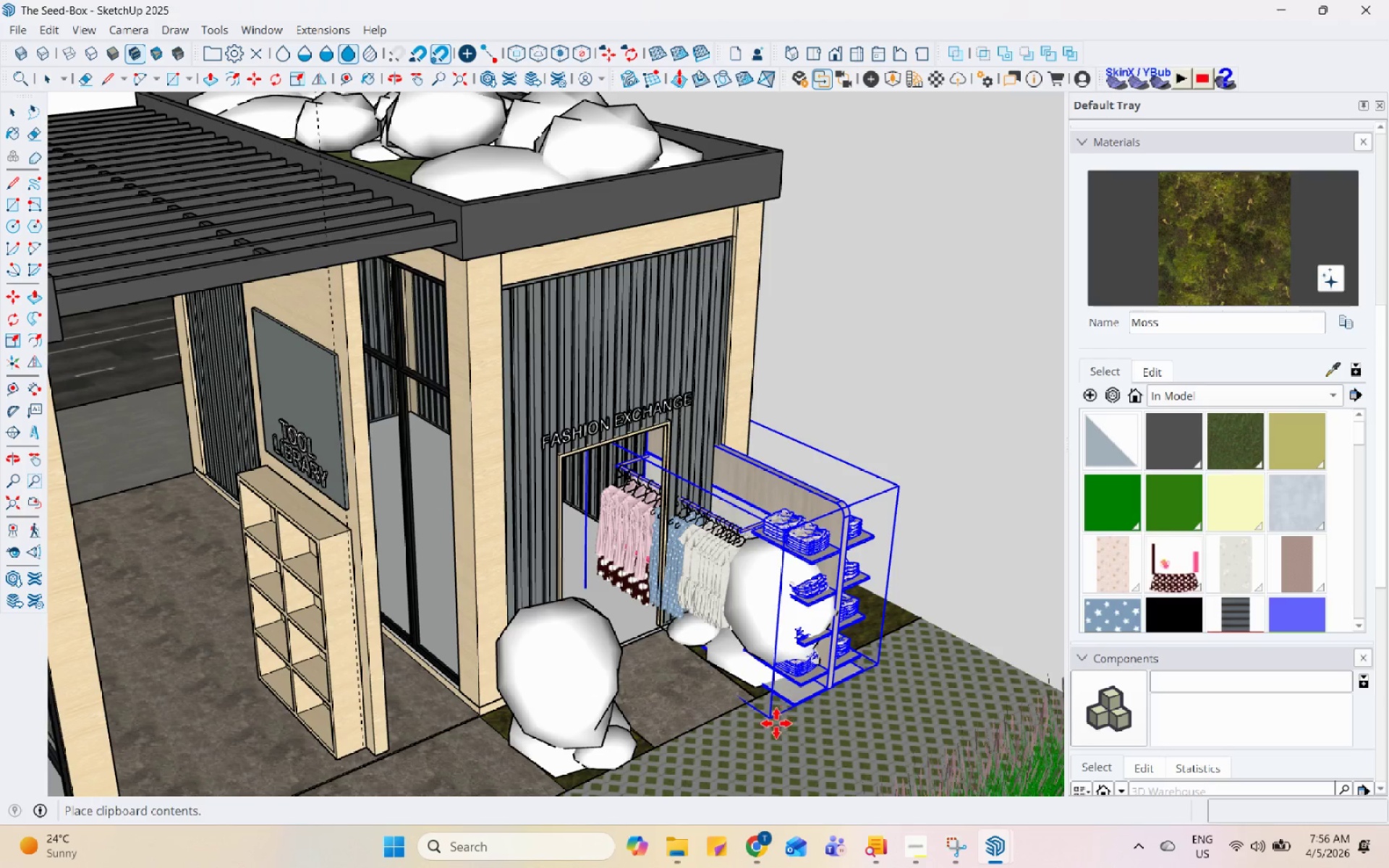 
left_click([767, 718])
 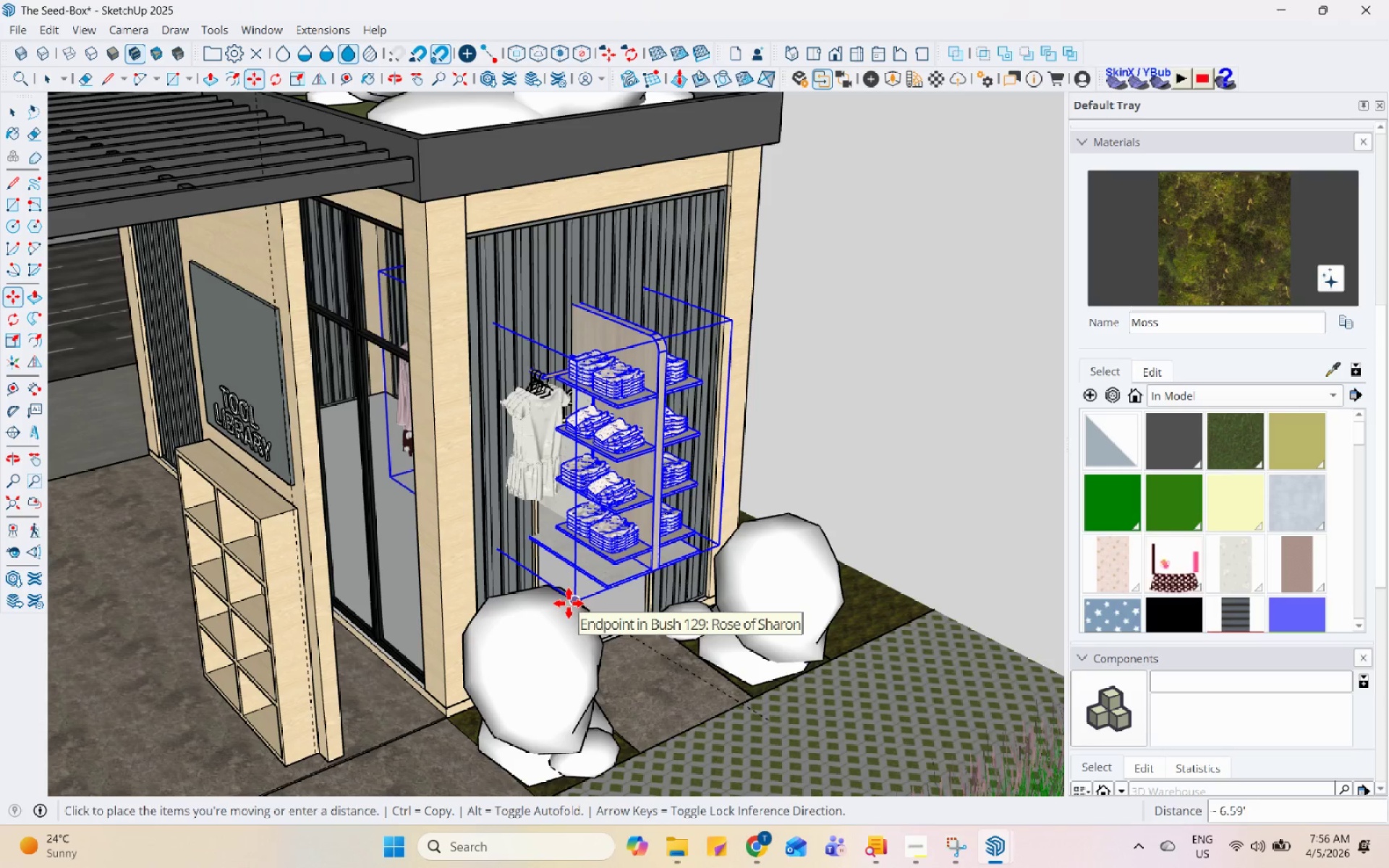 
scroll: coordinate [461, 650], scroll_direction: up, amount: 7.0
 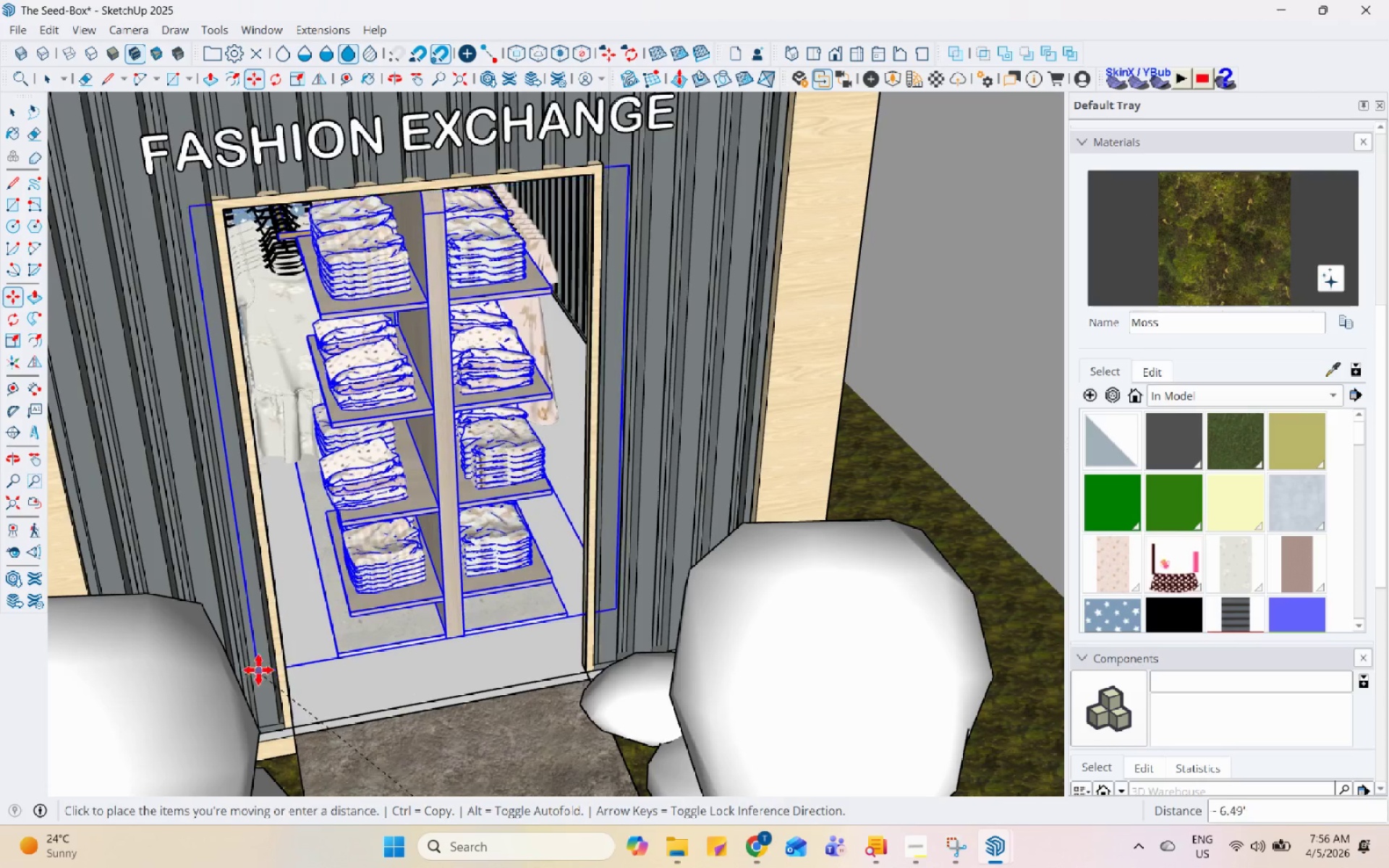 
left_click([319, 659])
 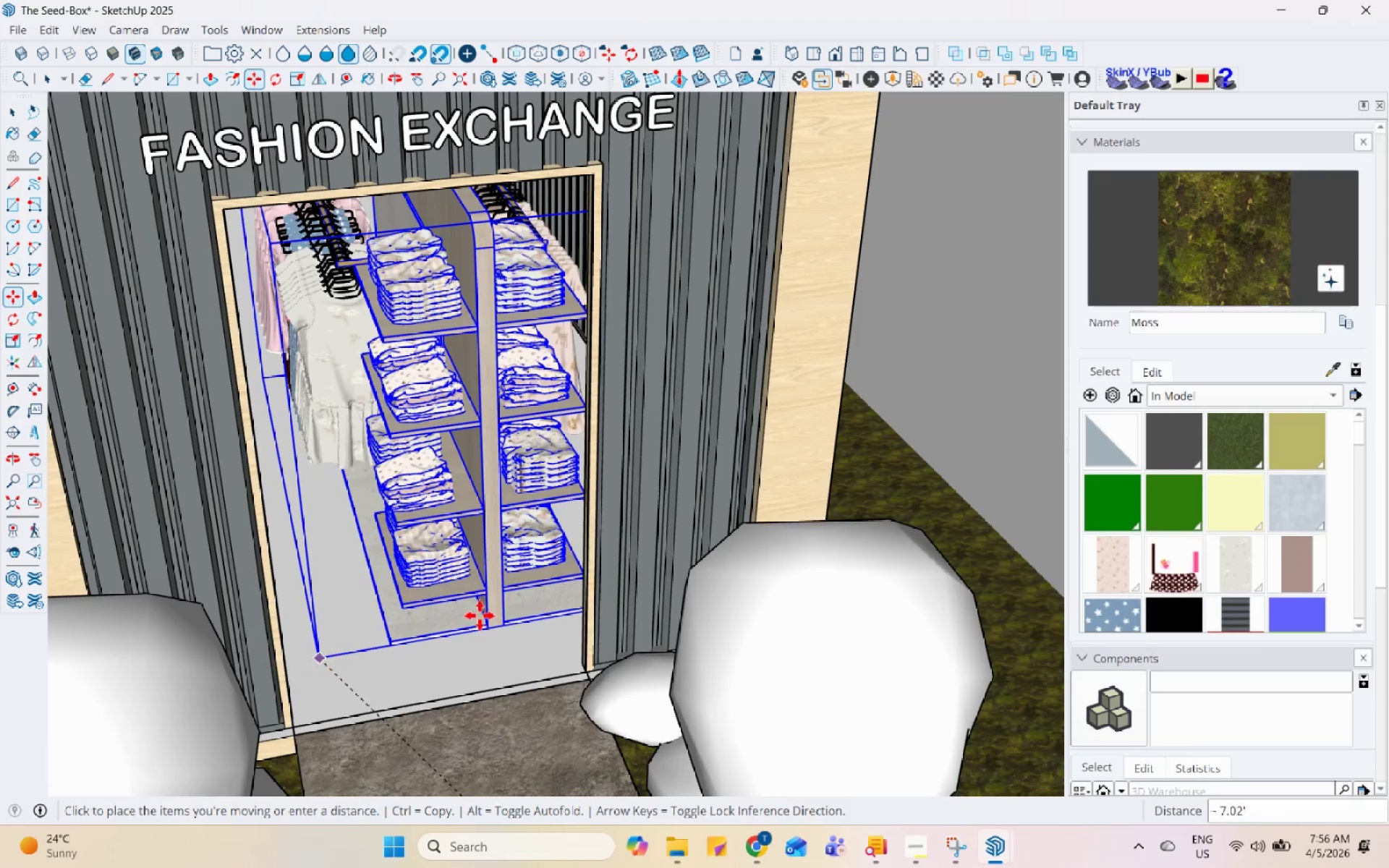 
scroll: coordinate [507, 605], scroll_direction: up, amount: 4.0
 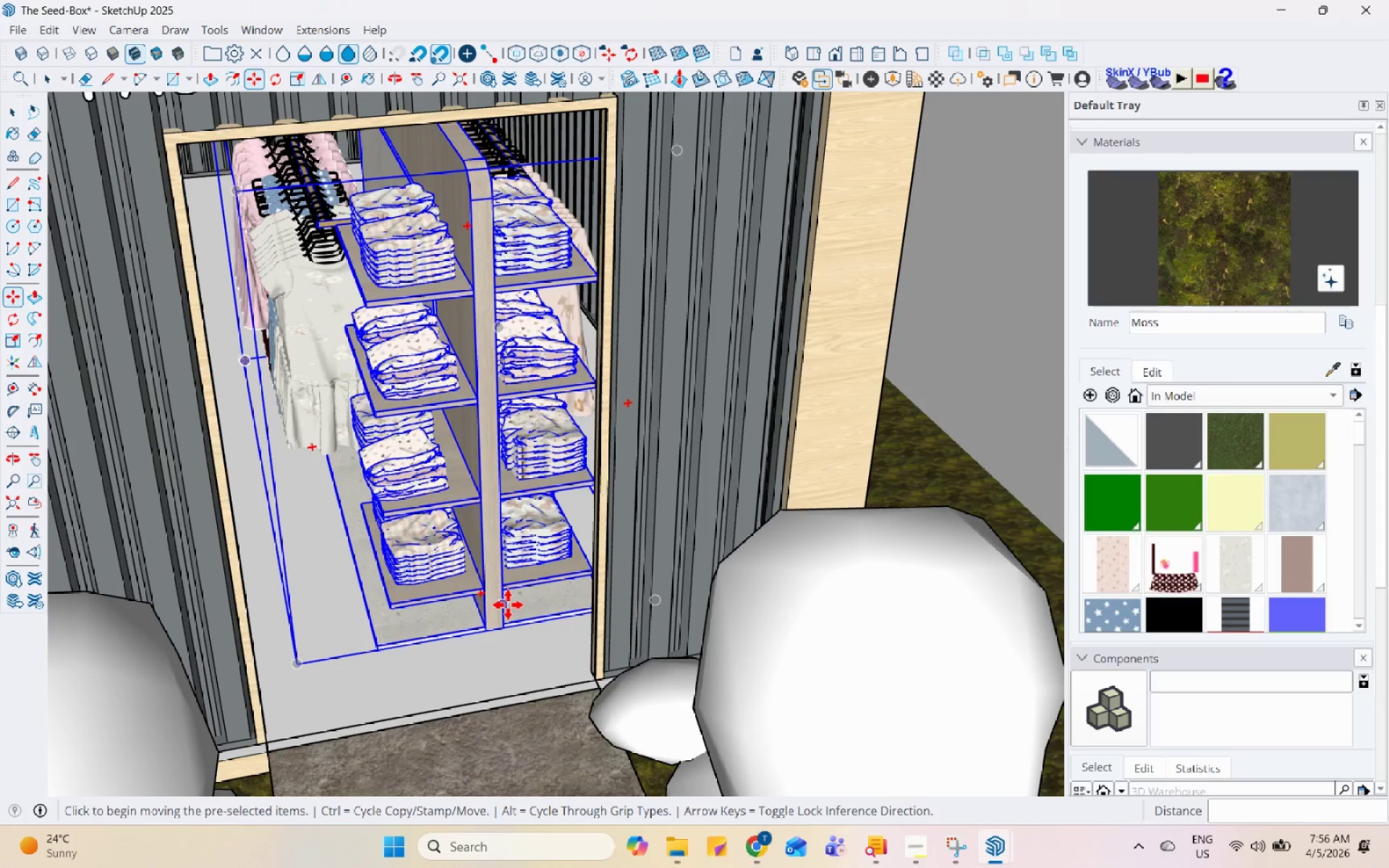 
left_click([526, 636])
 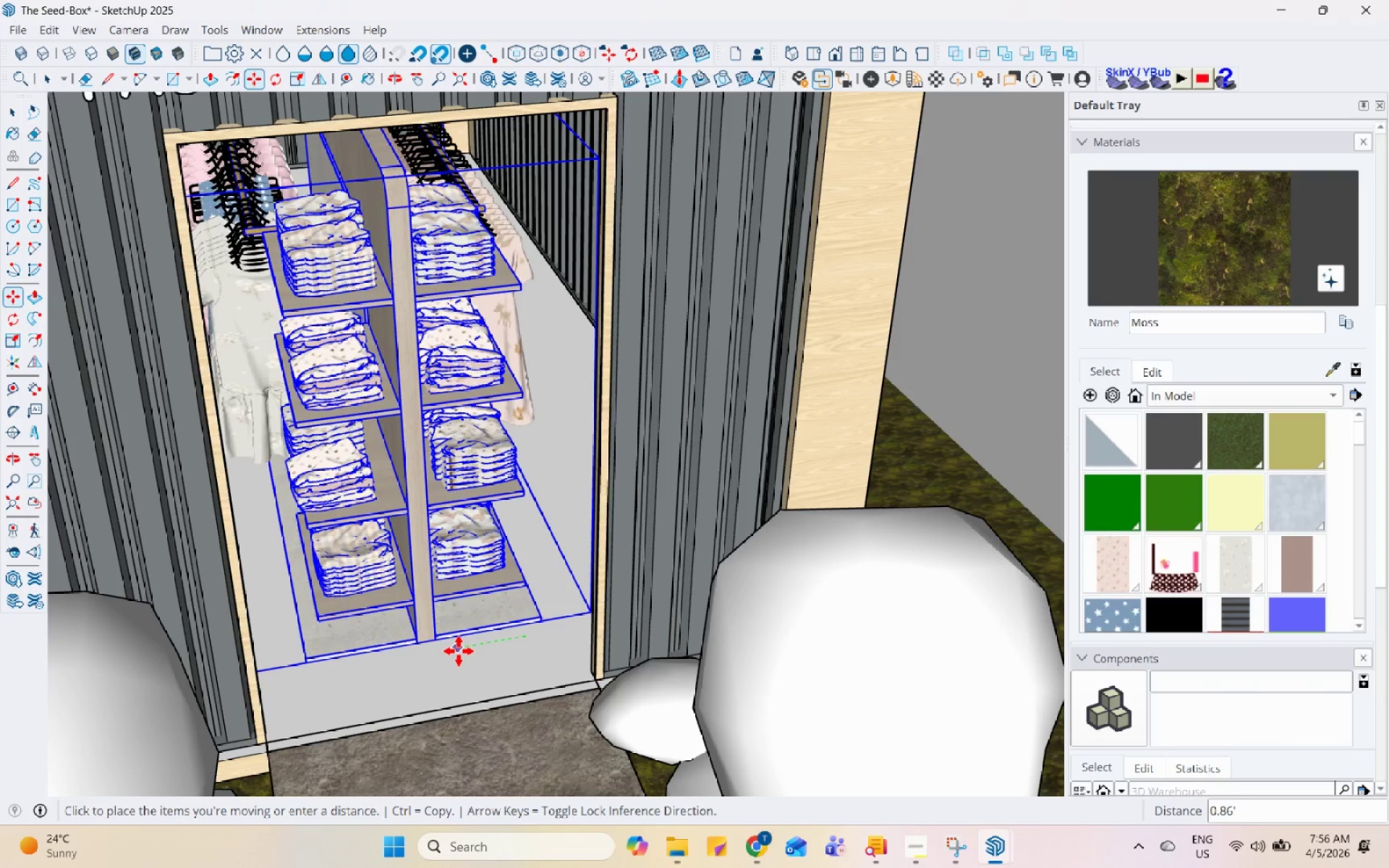 
left_click([459, 651])
 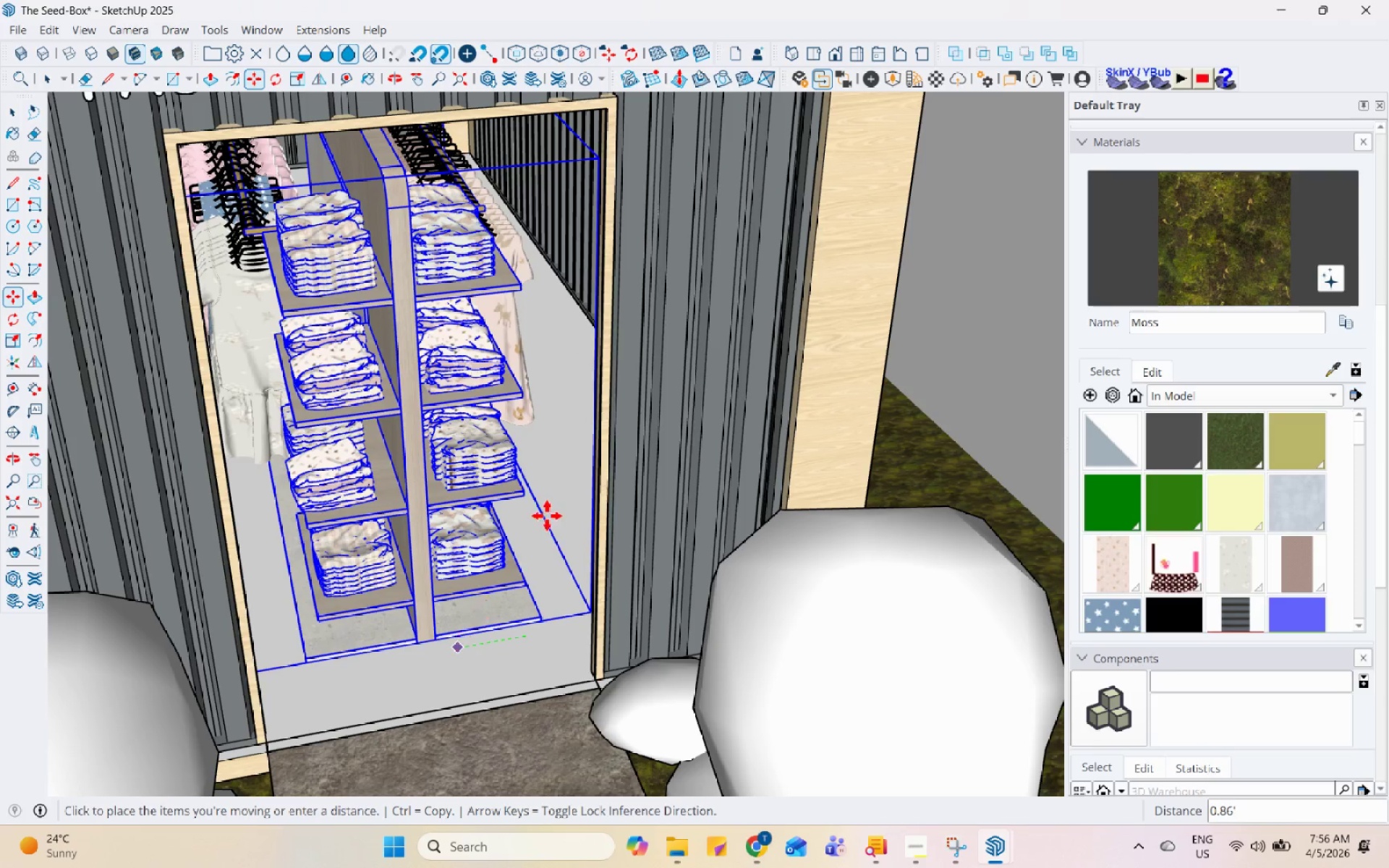 
scroll: coordinate [548, 511], scroll_direction: down, amount: 4.0
 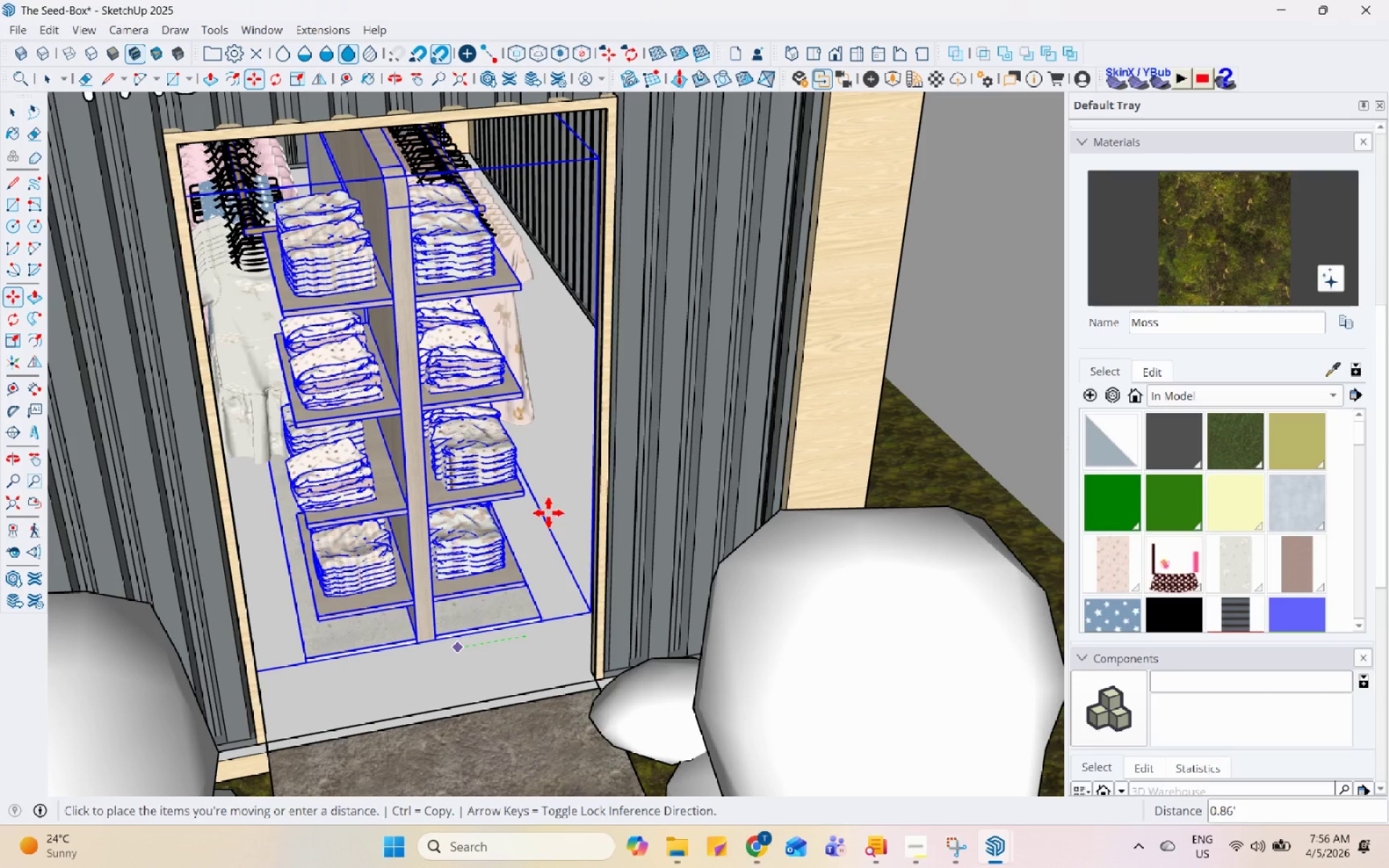 
key(Space)
 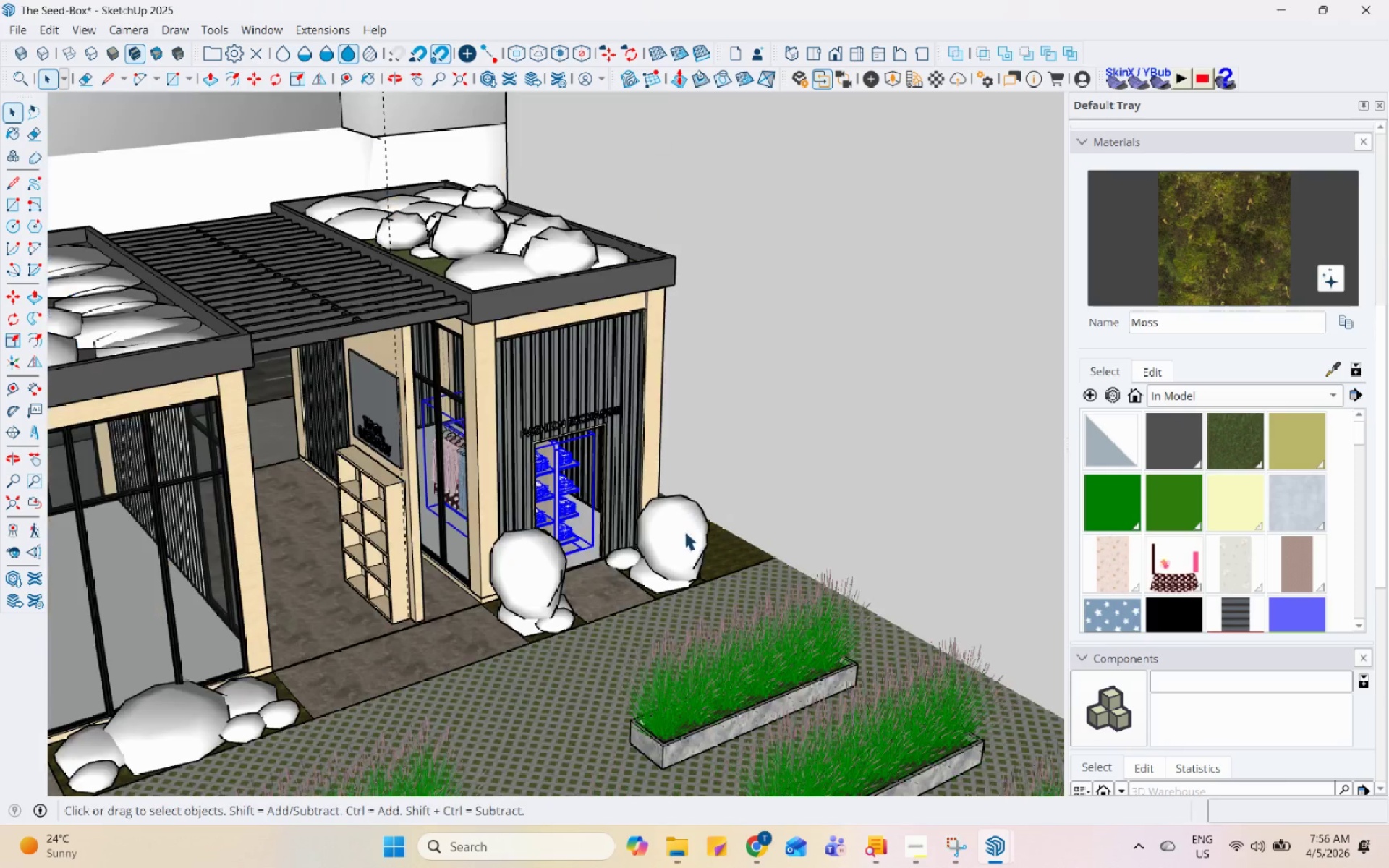 
left_click([661, 588])
 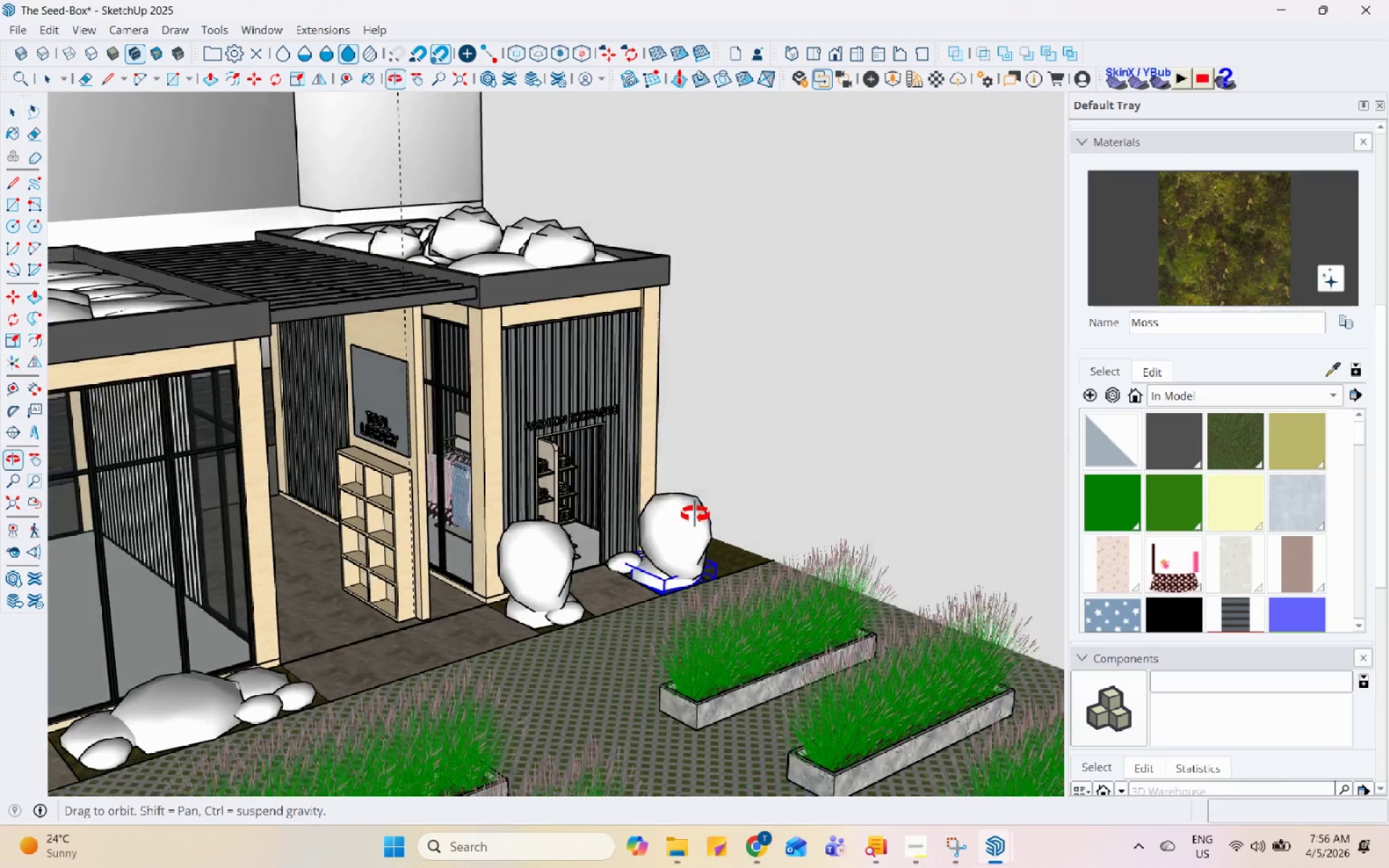 
scroll: coordinate [701, 510], scroll_direction: down, amount: 17.0
 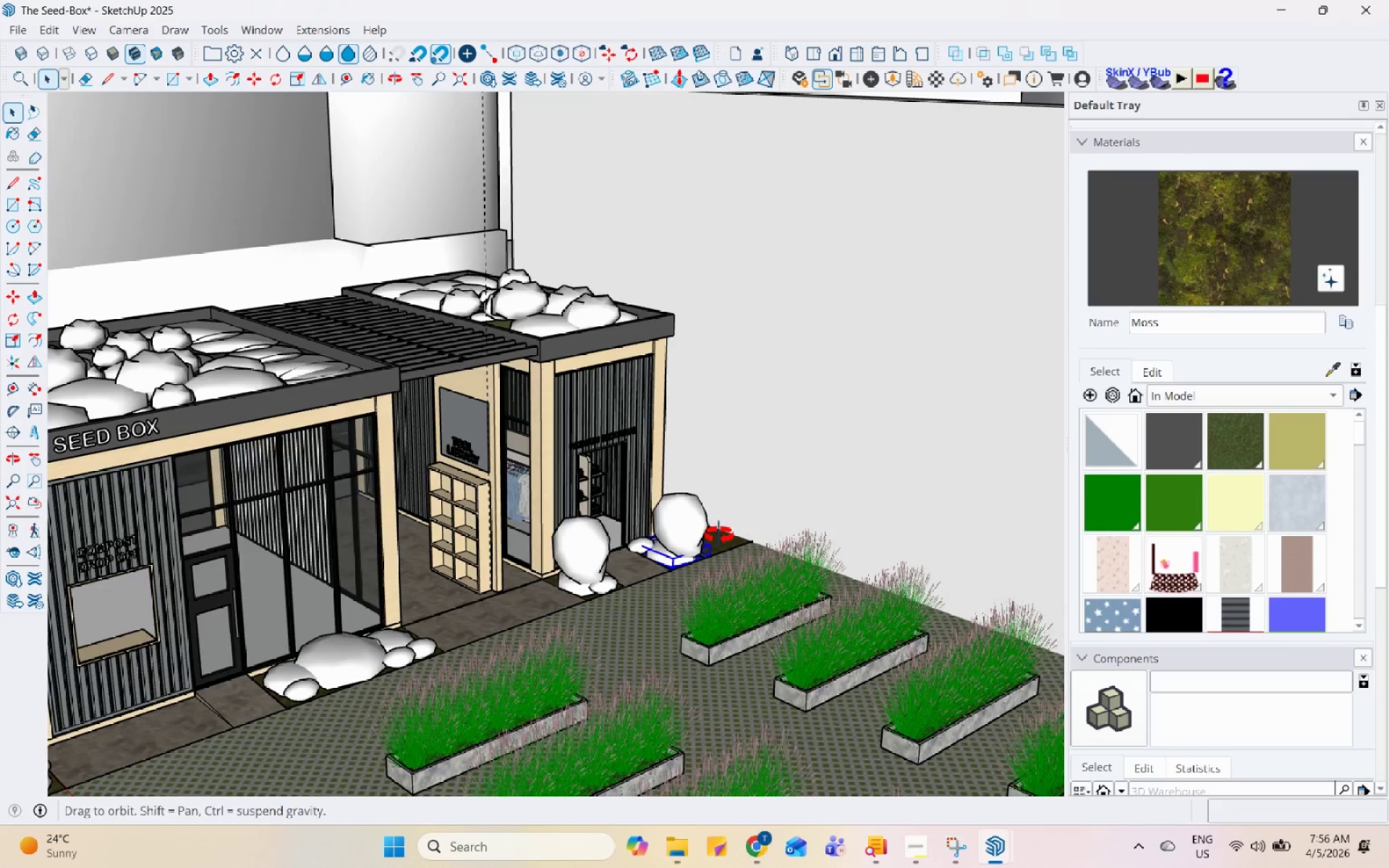 
key(Control+S)
 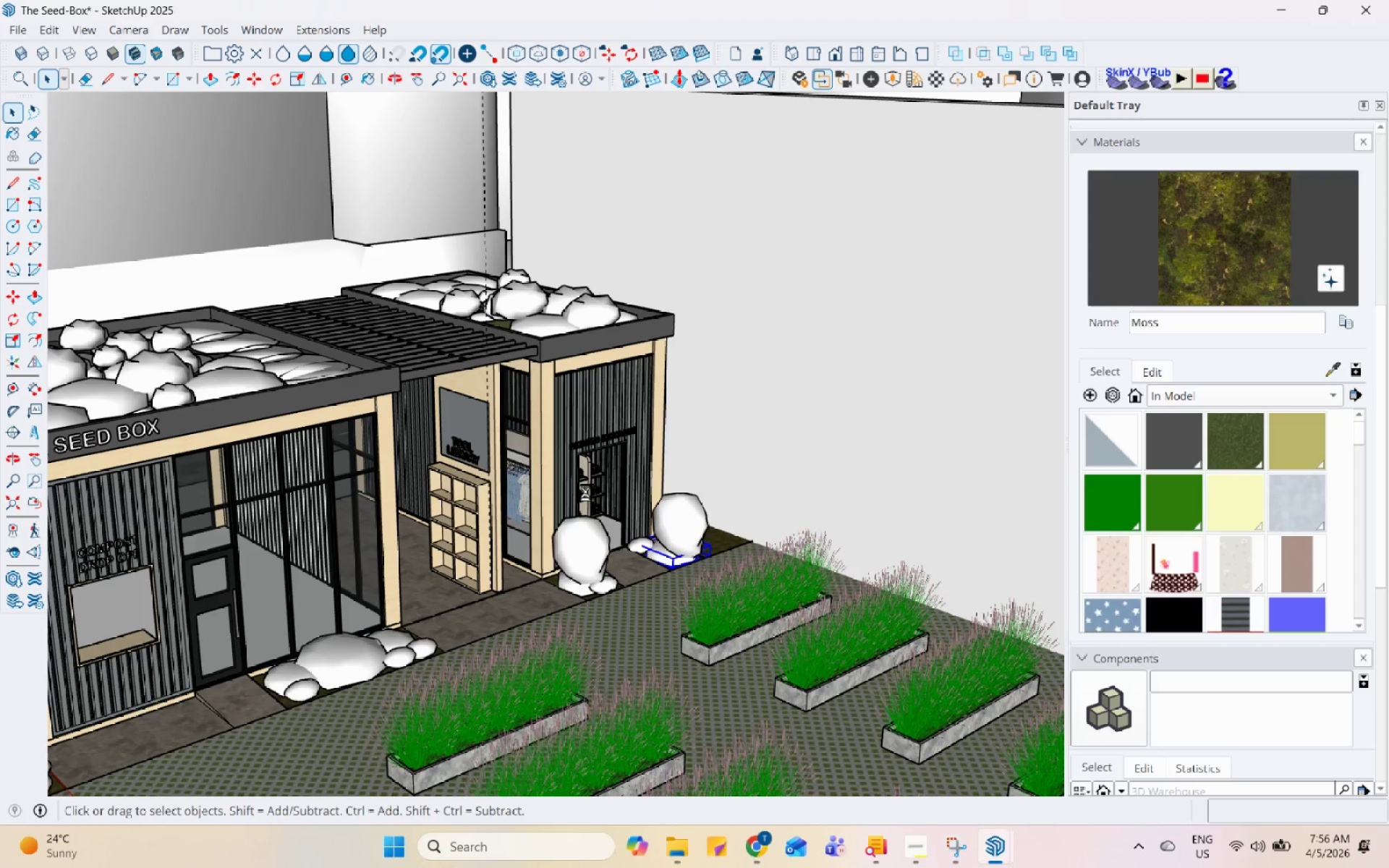 
scroll: coordinate [631, 483], scroll_direction: up, amount: 50.0
 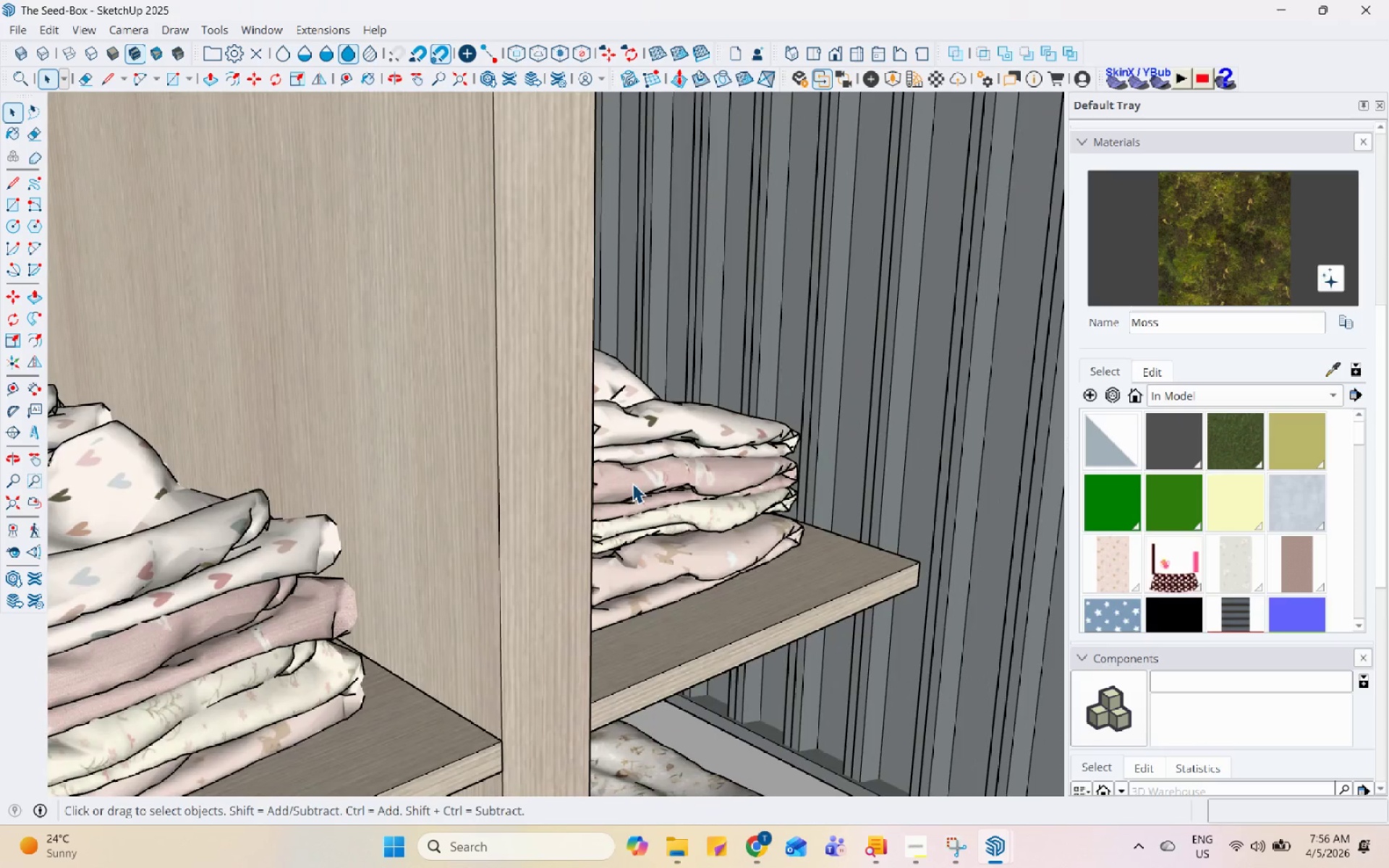 
scroll: coordinate [632, 484], scroll_direction: down, amount: 3.0
 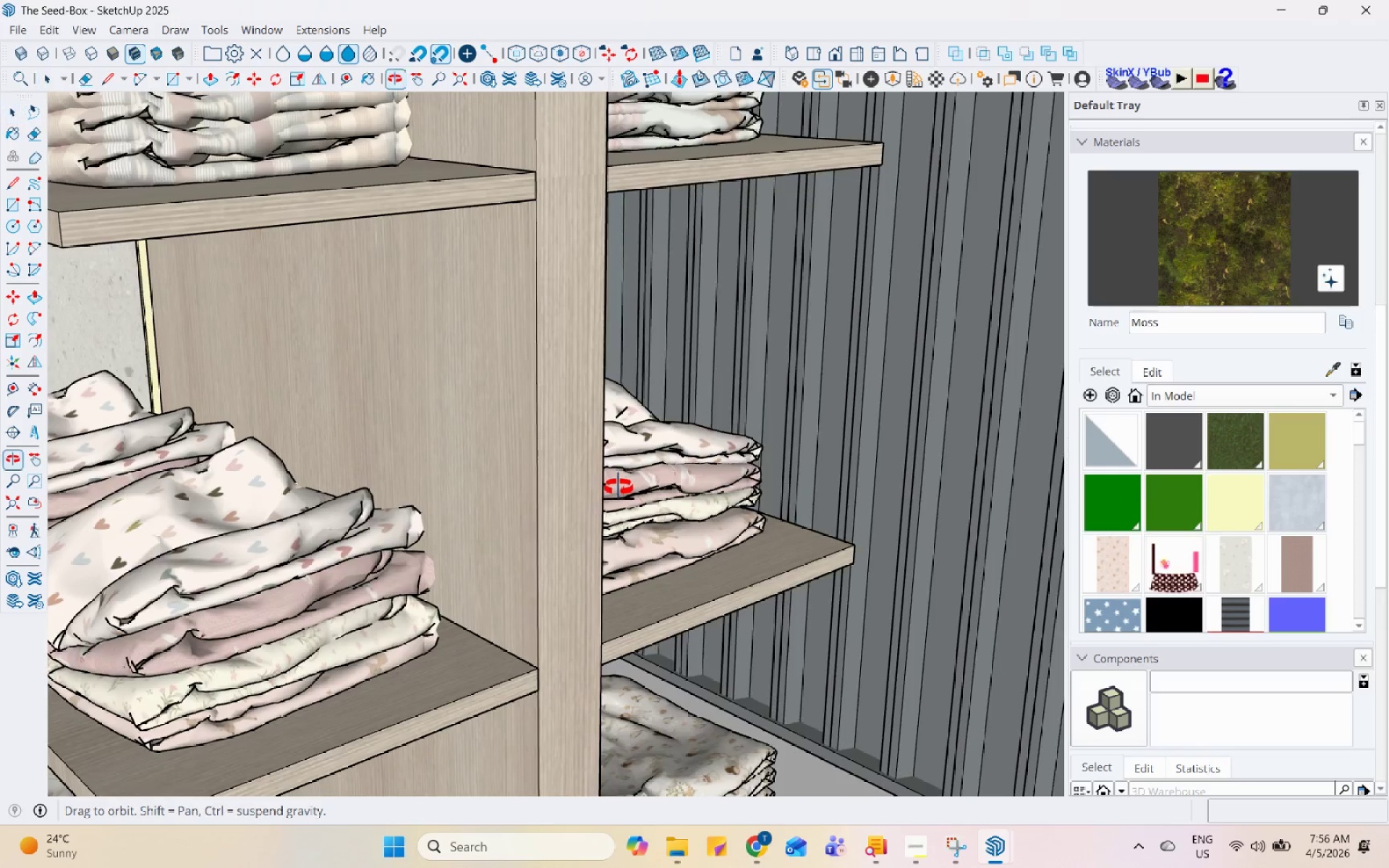 
triple_click([589, 504])
 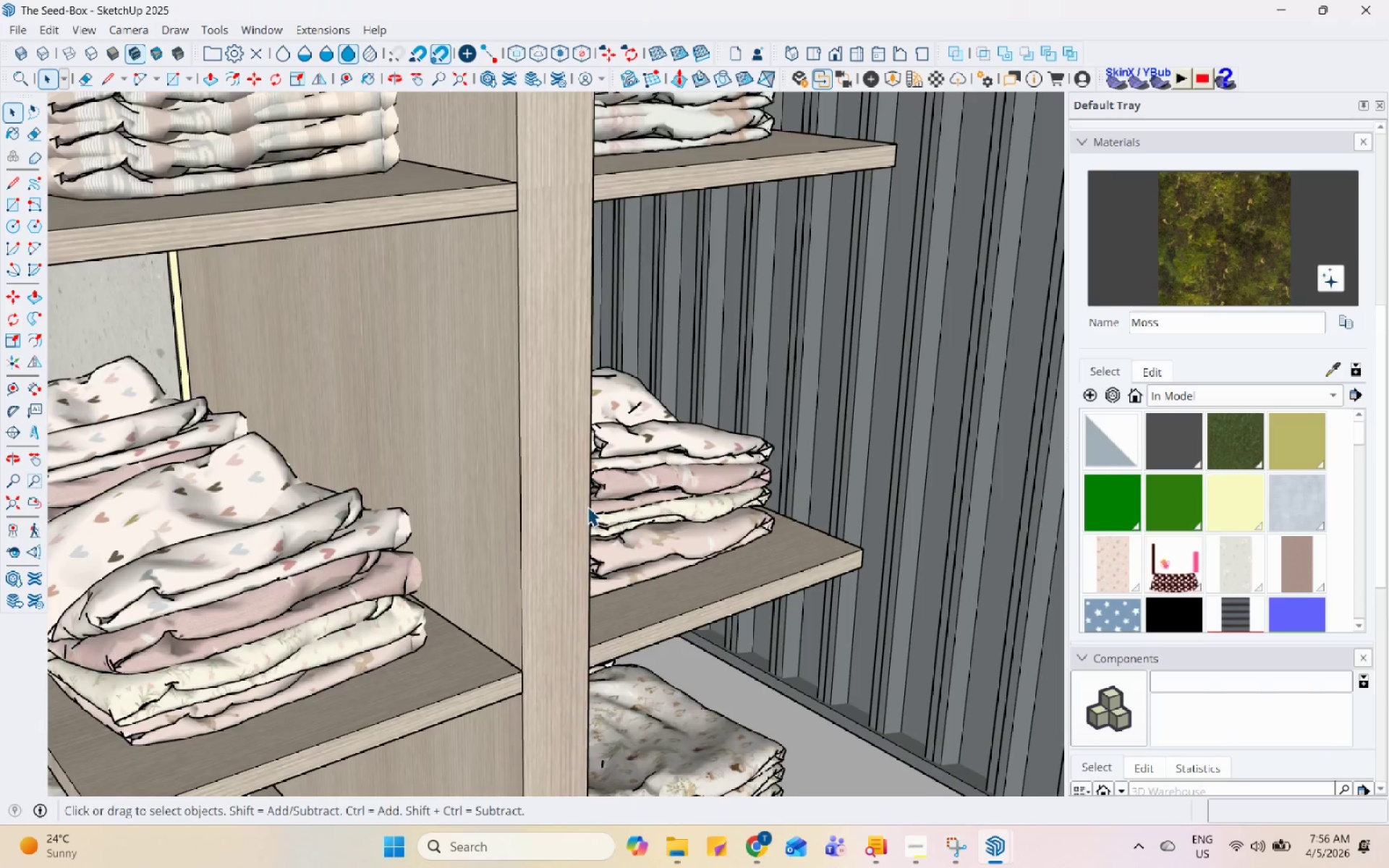 
scroll: coordinate [601, 516], scroll_direction: down, amount: 30.0
 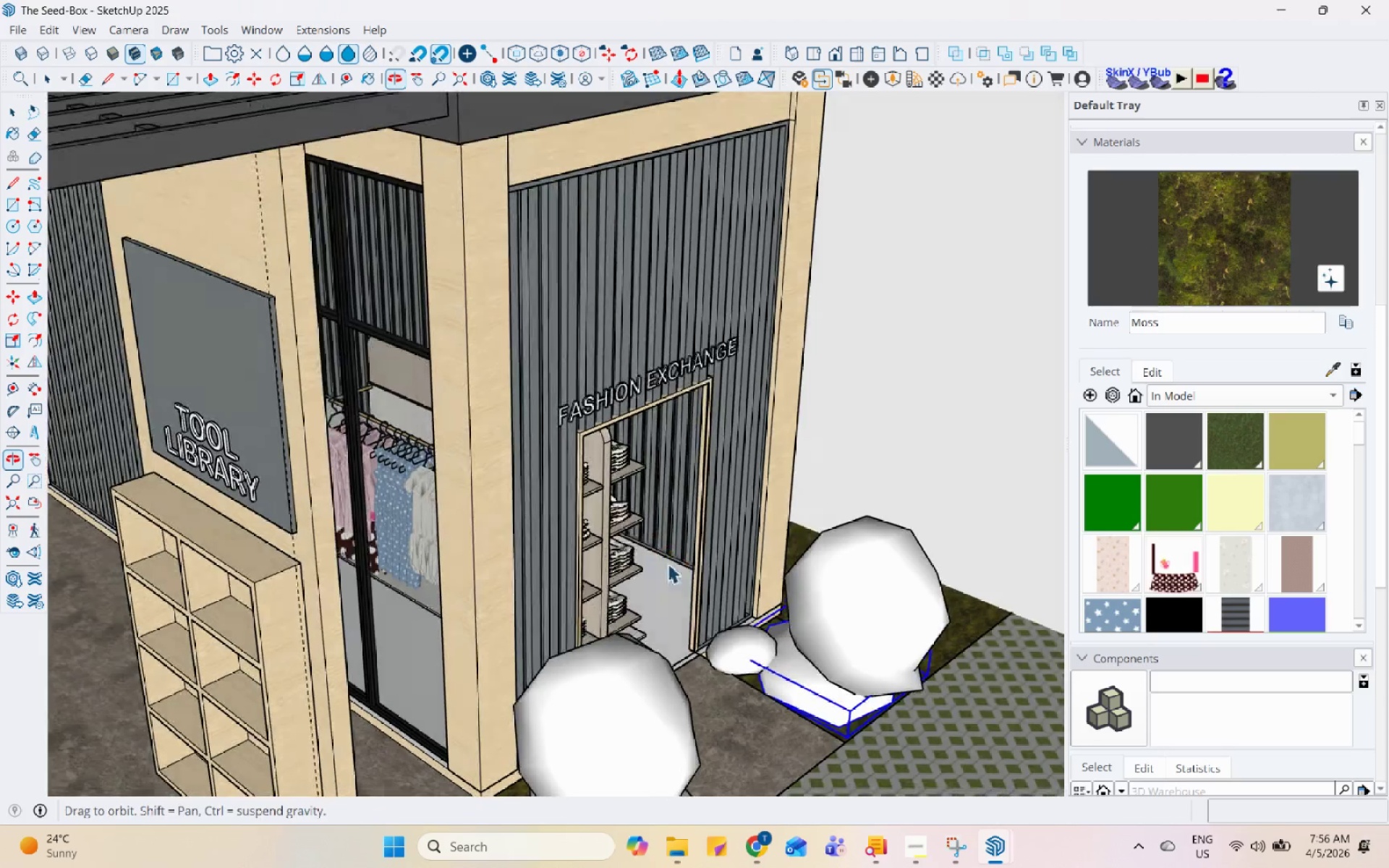 
left_click([590, 516])
 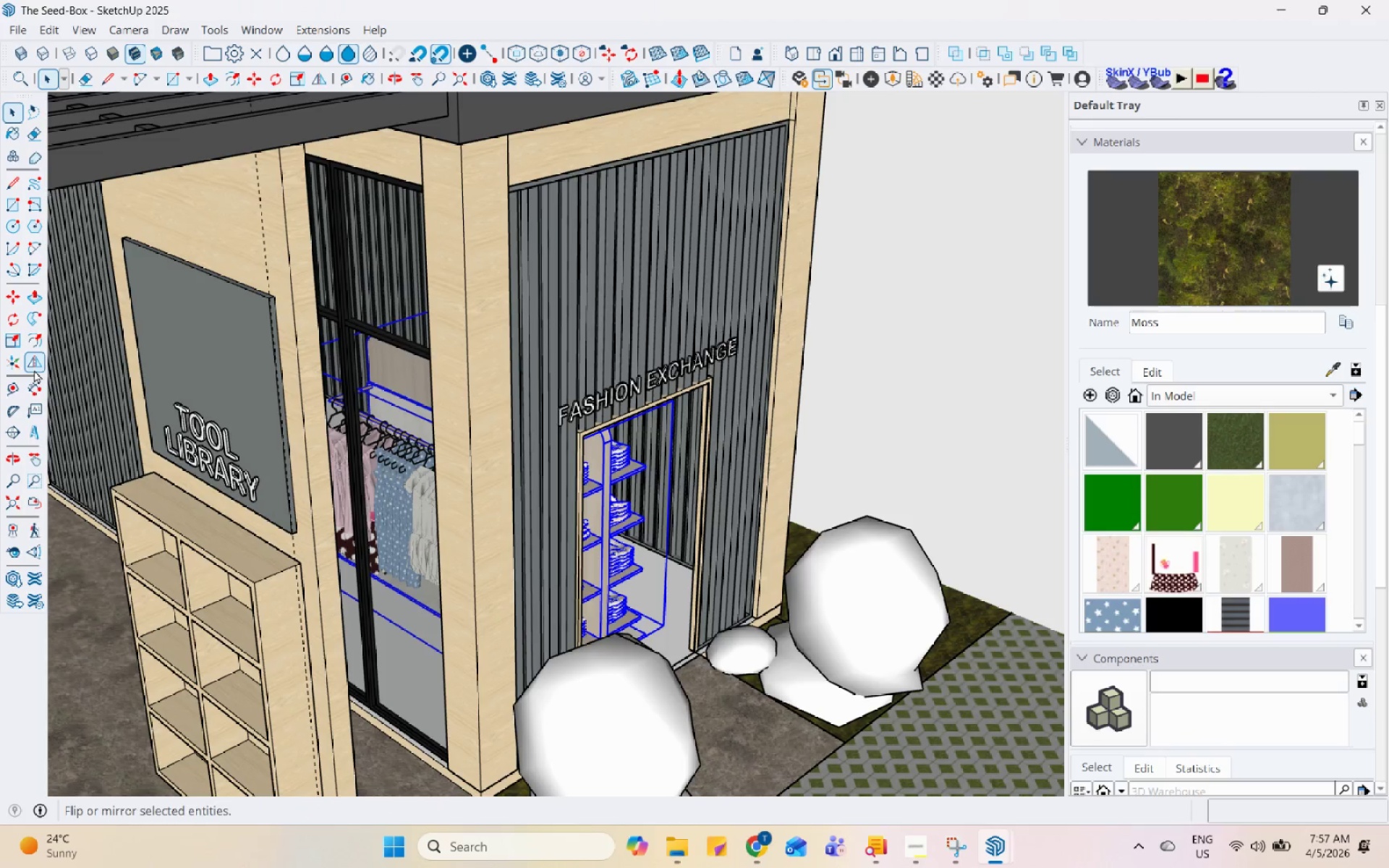 
left_click_drag(start_coordinate=[37, 354], to_coordinate=[46, 354])
 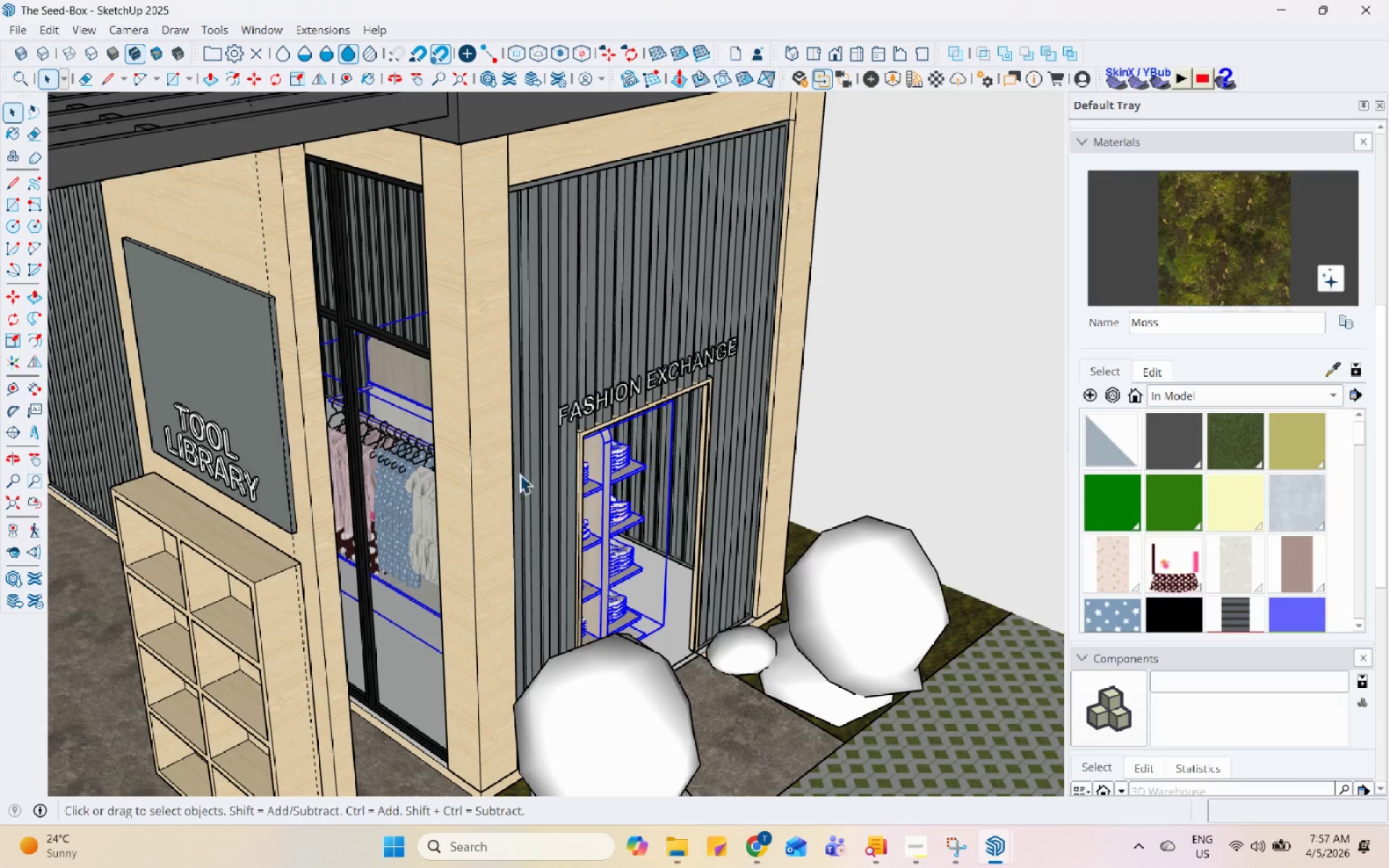 
scroll: coordinate [498, 409], scroll_direction: down, amount: 4.0
 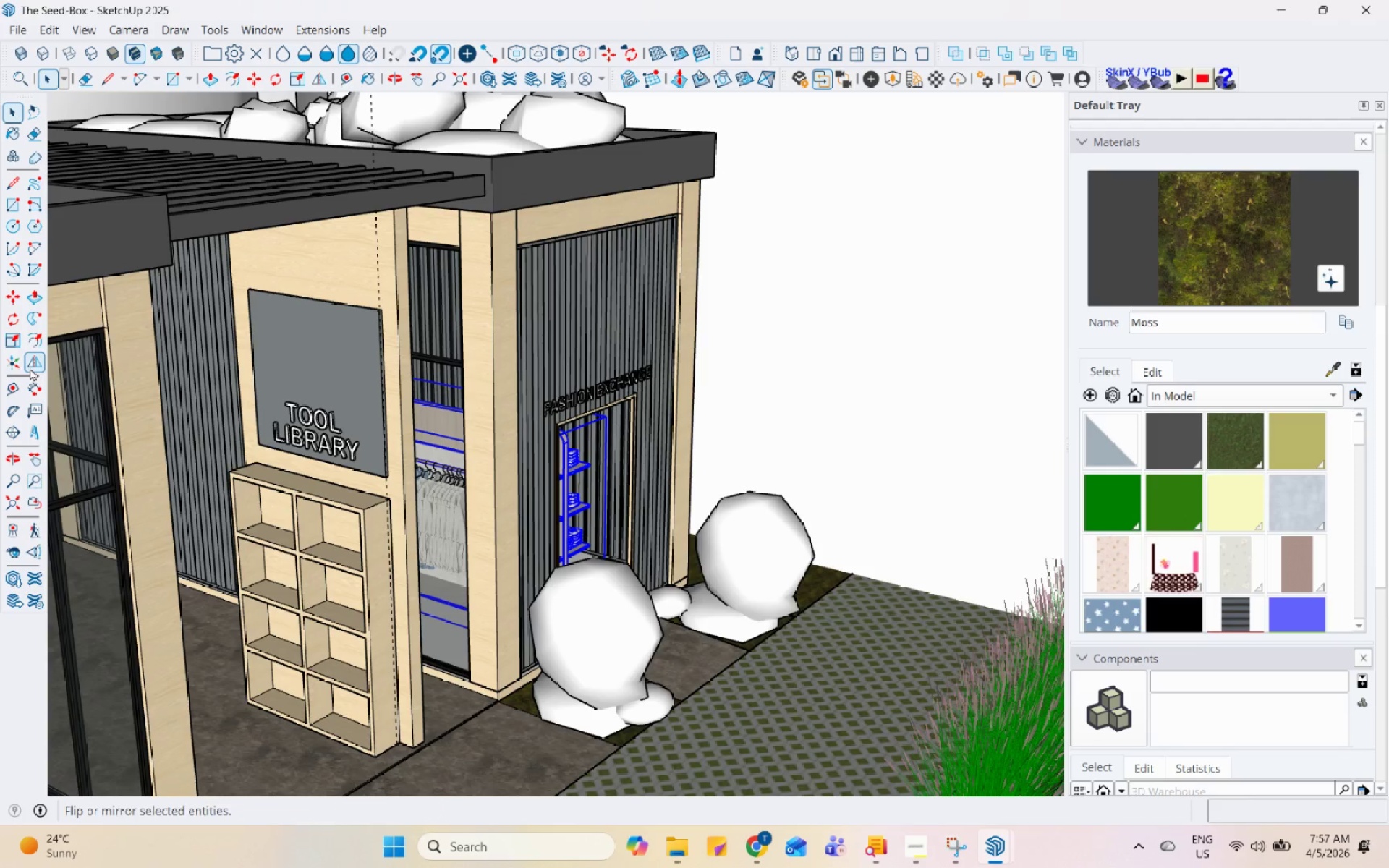 
scroll: coordinate [621, 446], scroll_direction: up, amount: 24.0
 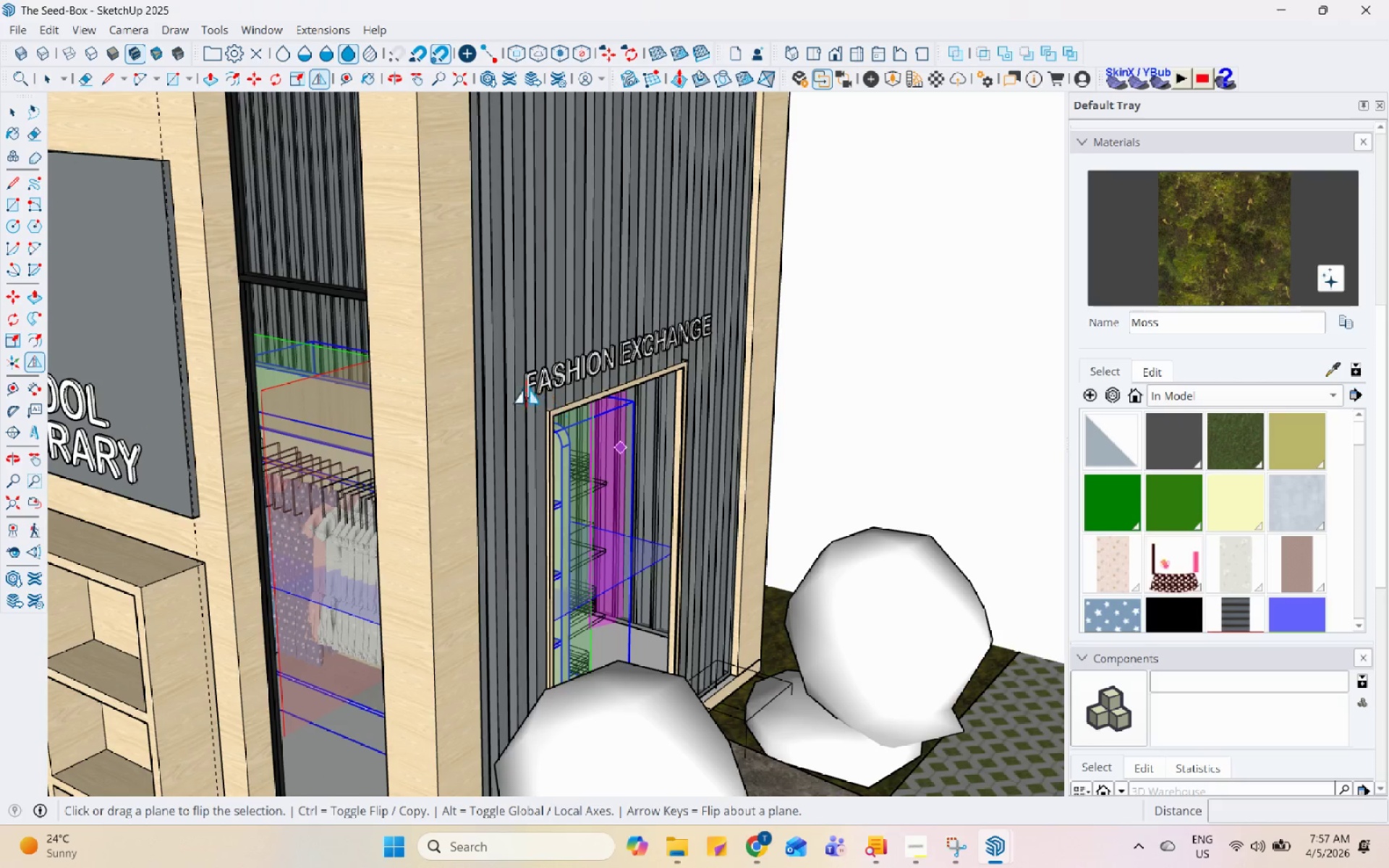 
key(Space)
 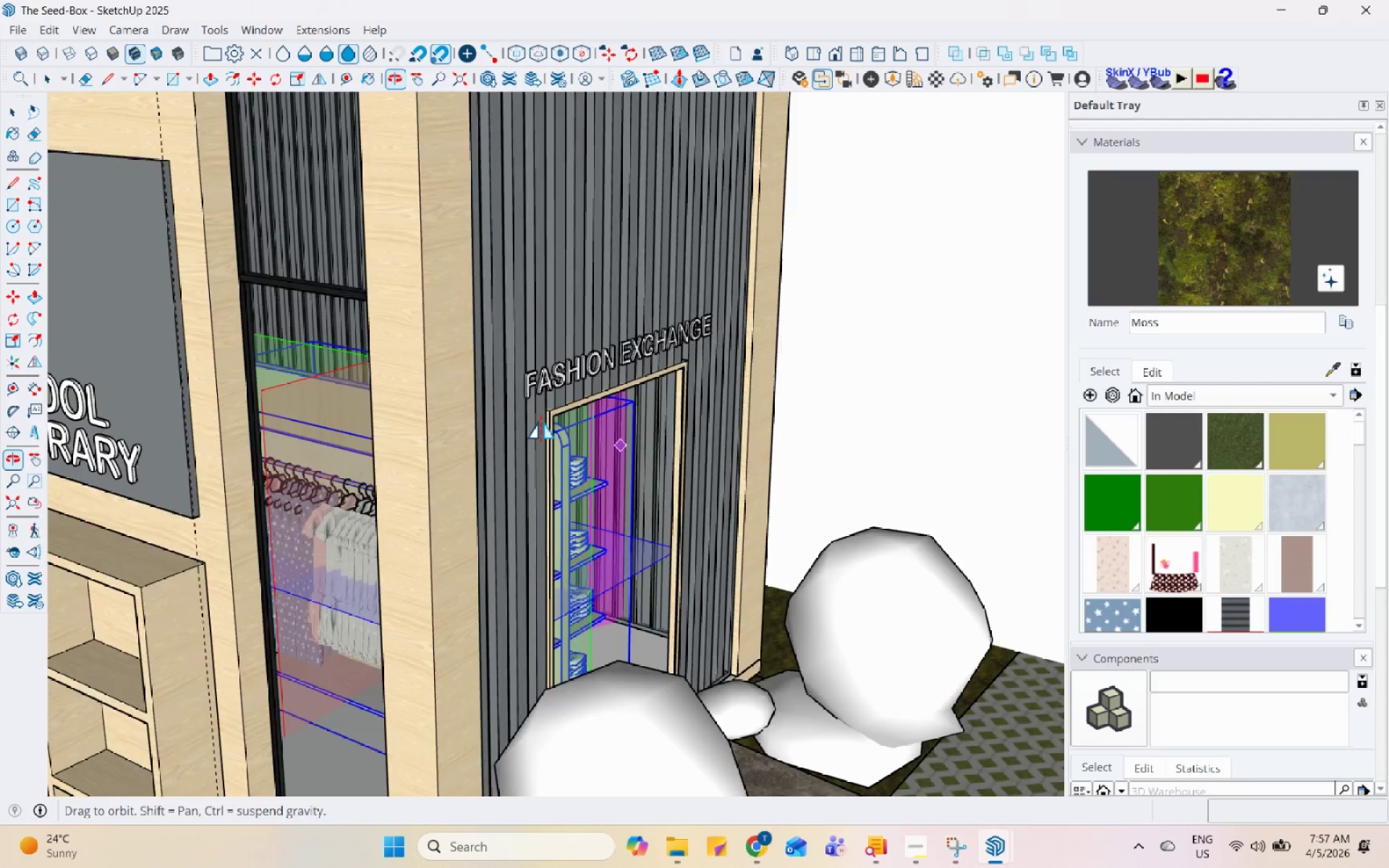 
key(Escape)
 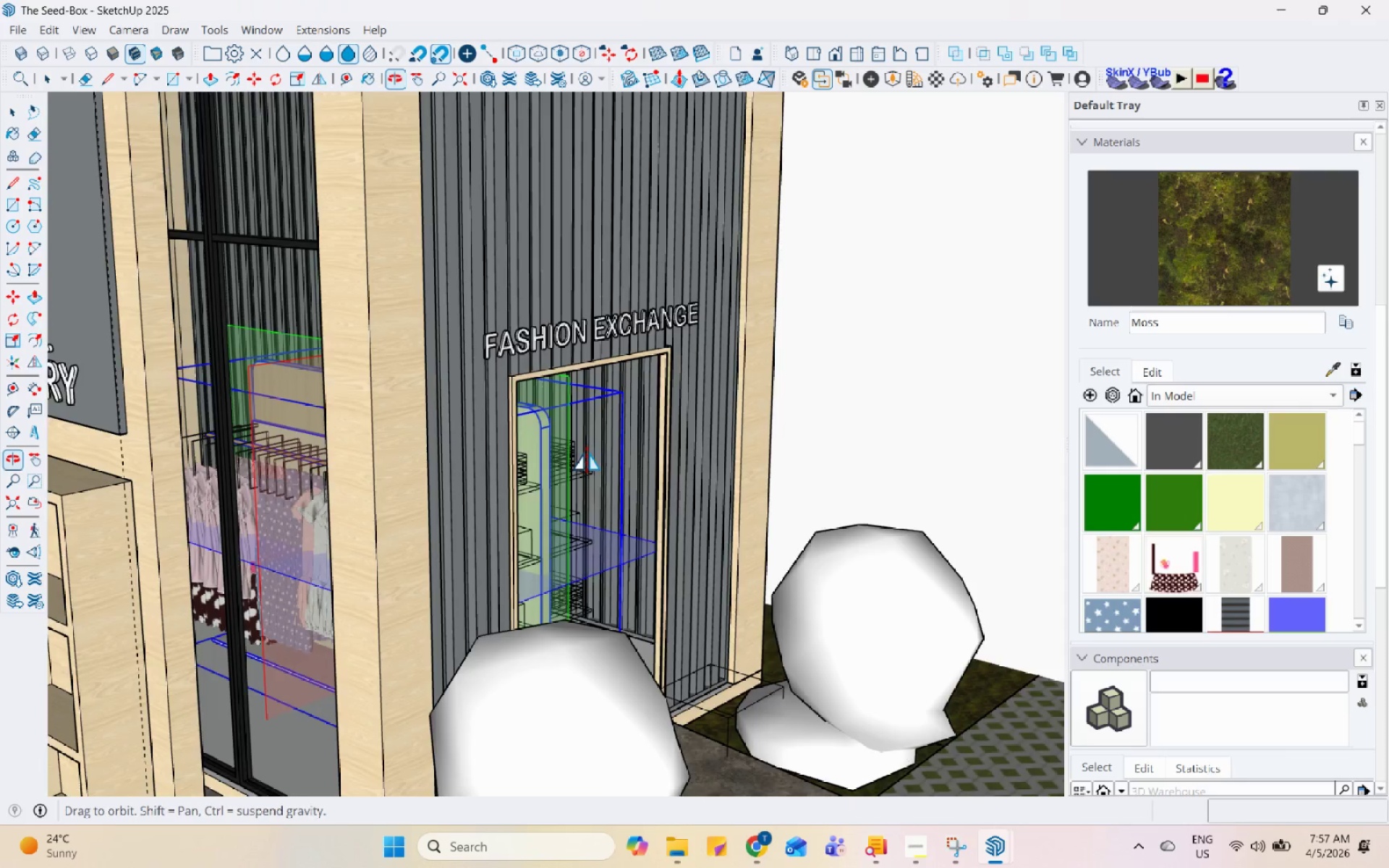 
key(Escape)
 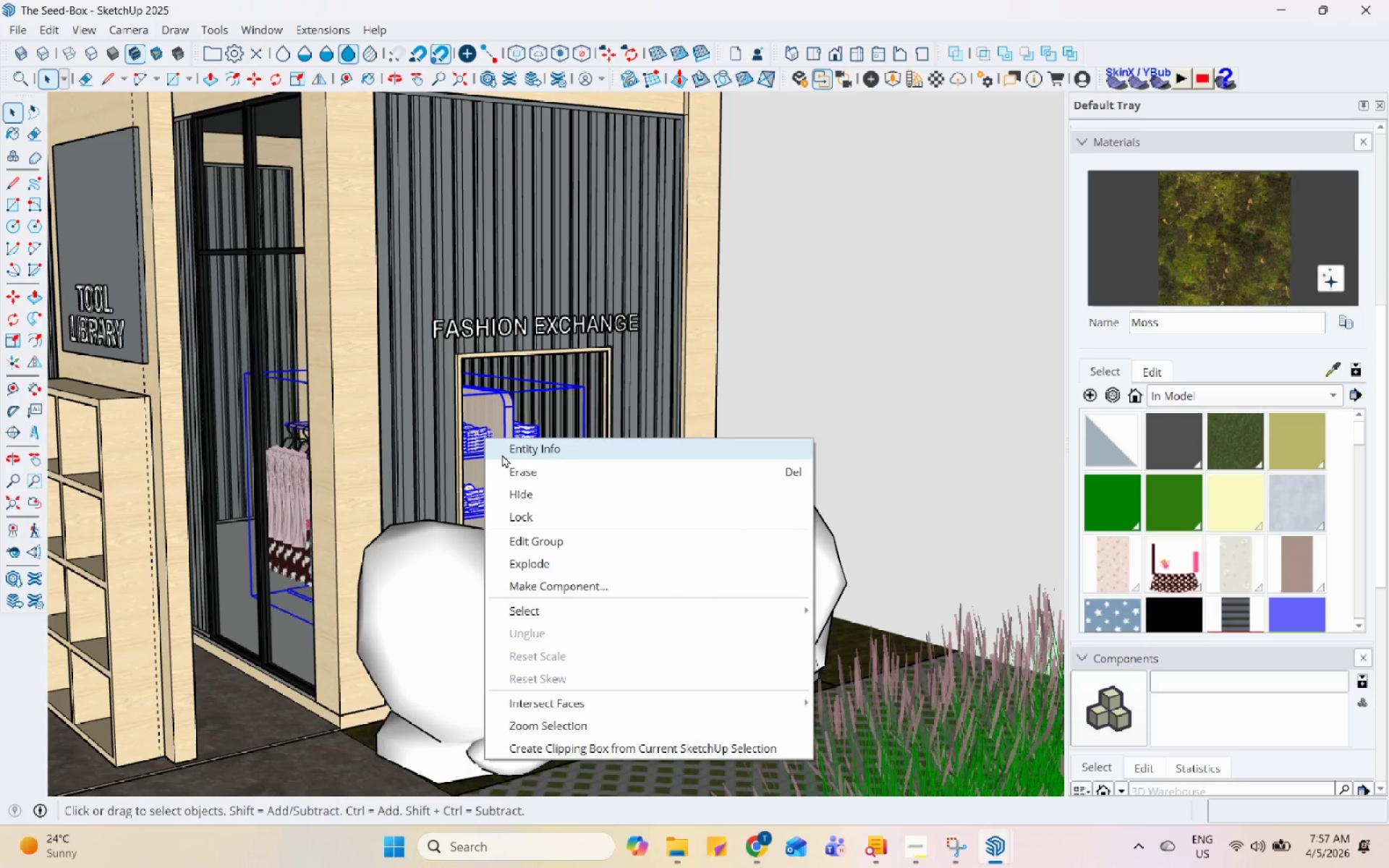 
scroll: coordinate [587, 449], scroll_direction: down, amount: 6.0
 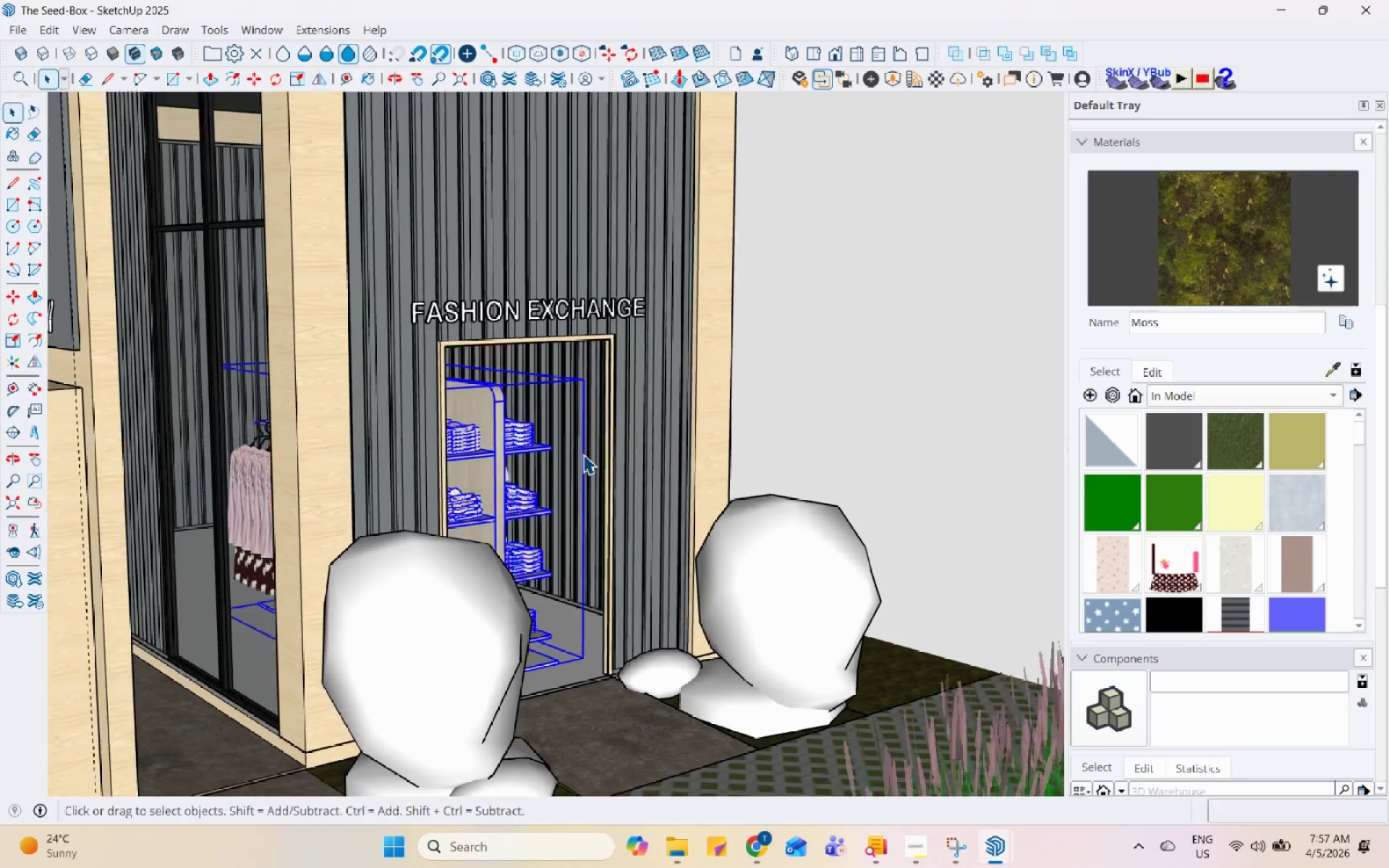 
left_click([508, 464])
 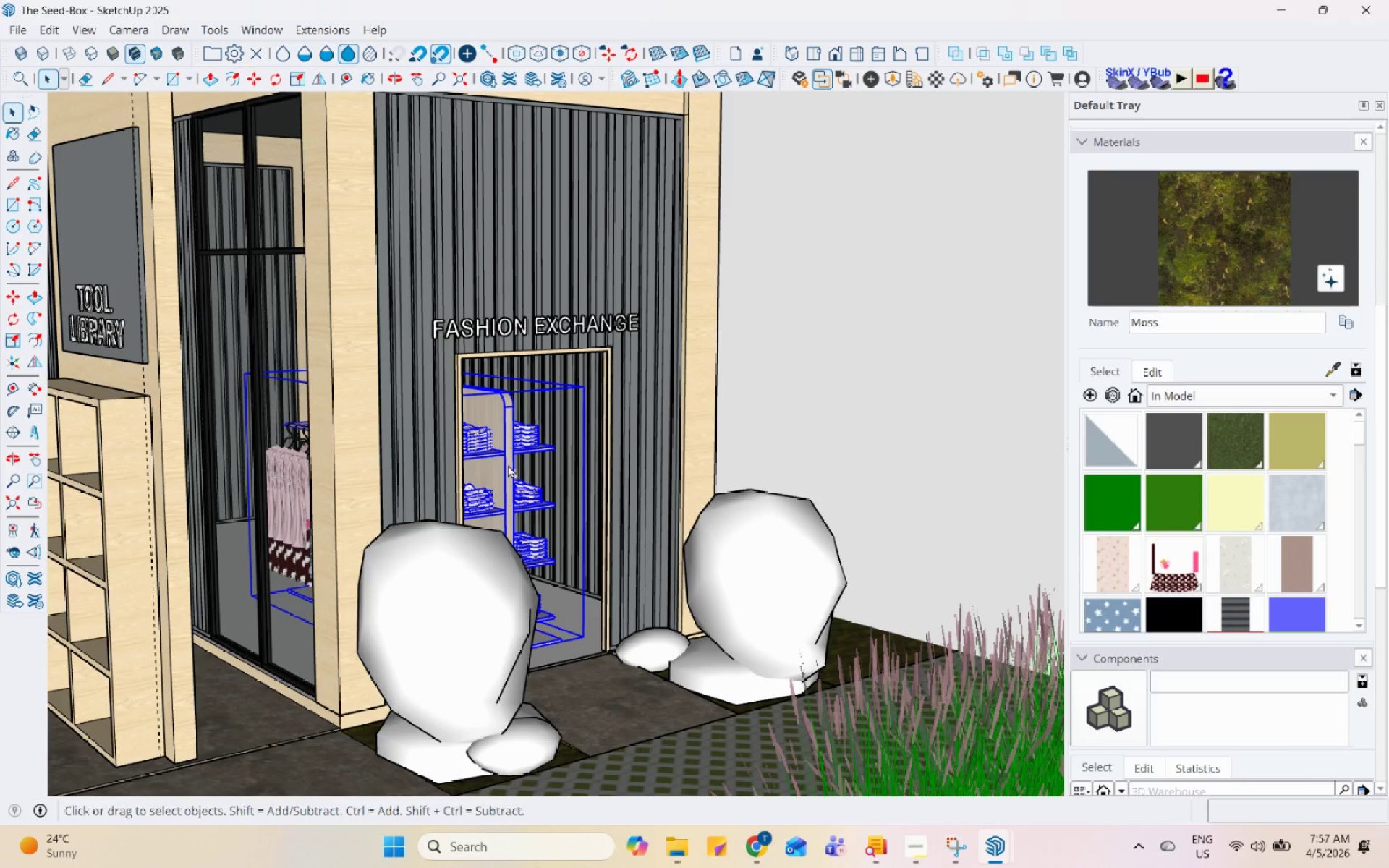 
scroll: coordinate [605, 603], scroll_direction: down, amount: 10.0
 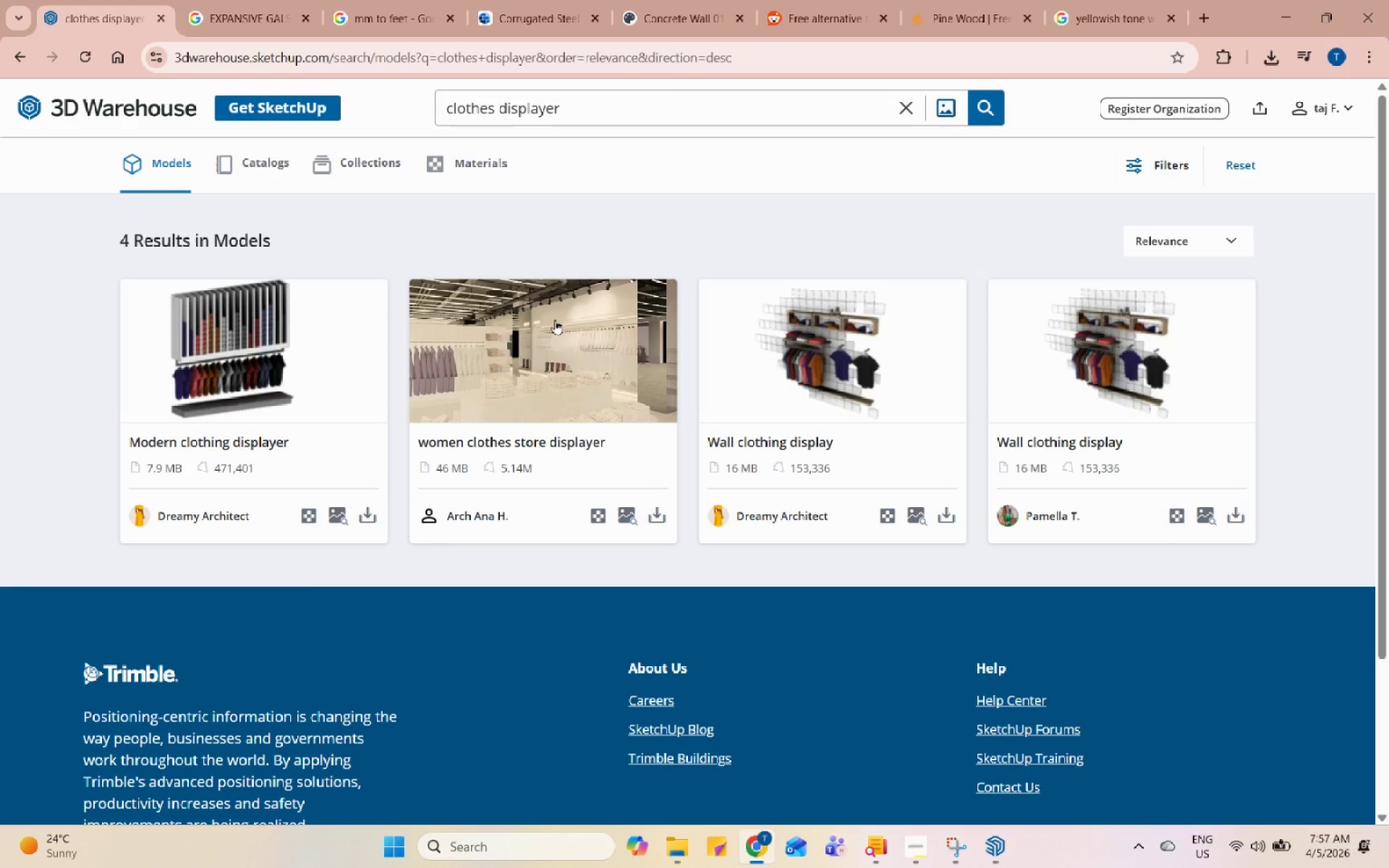 
left_click_drag(start_coordinate=[607, 111], to_coordinate=[499, 111])
 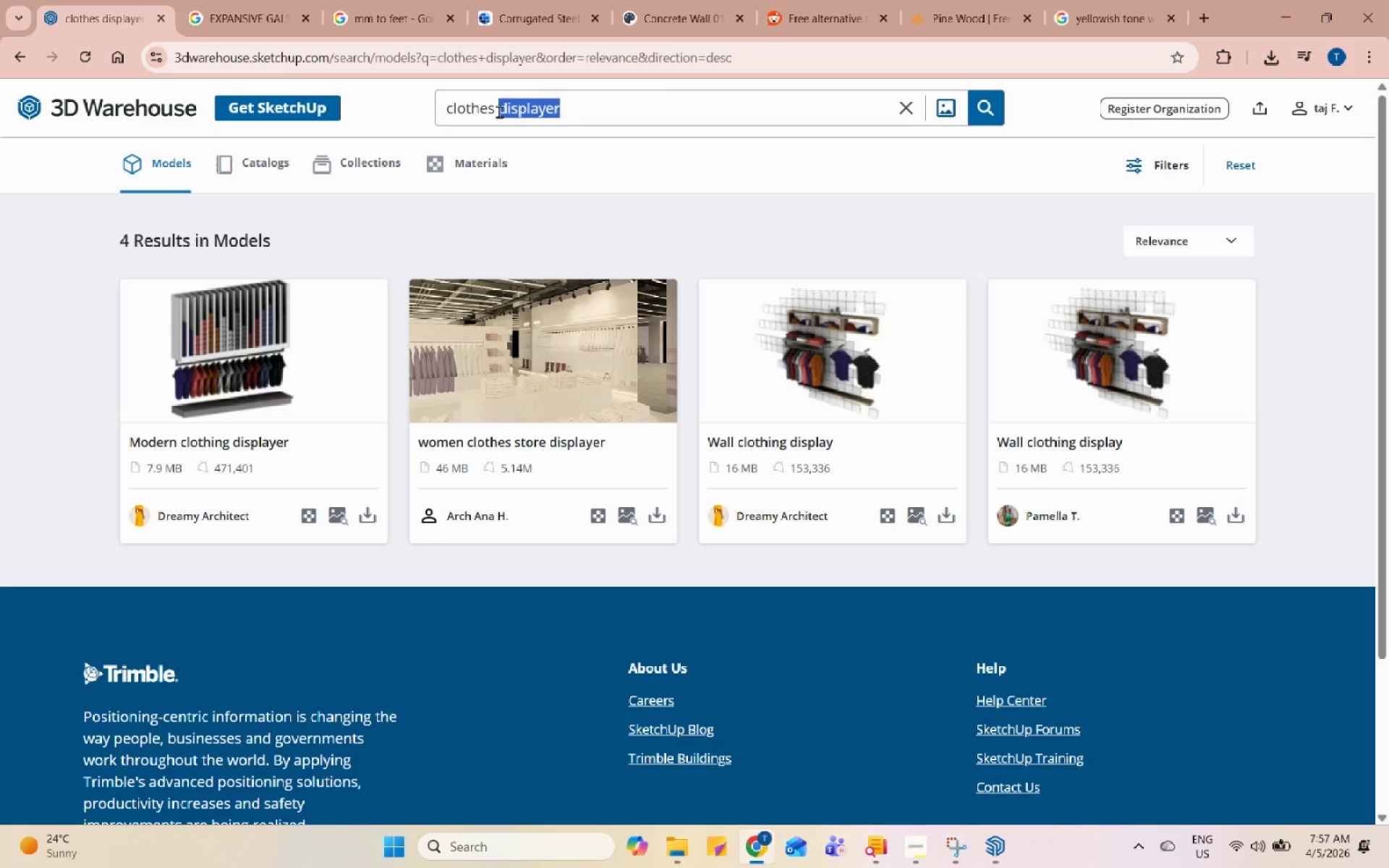 
type( rack)
 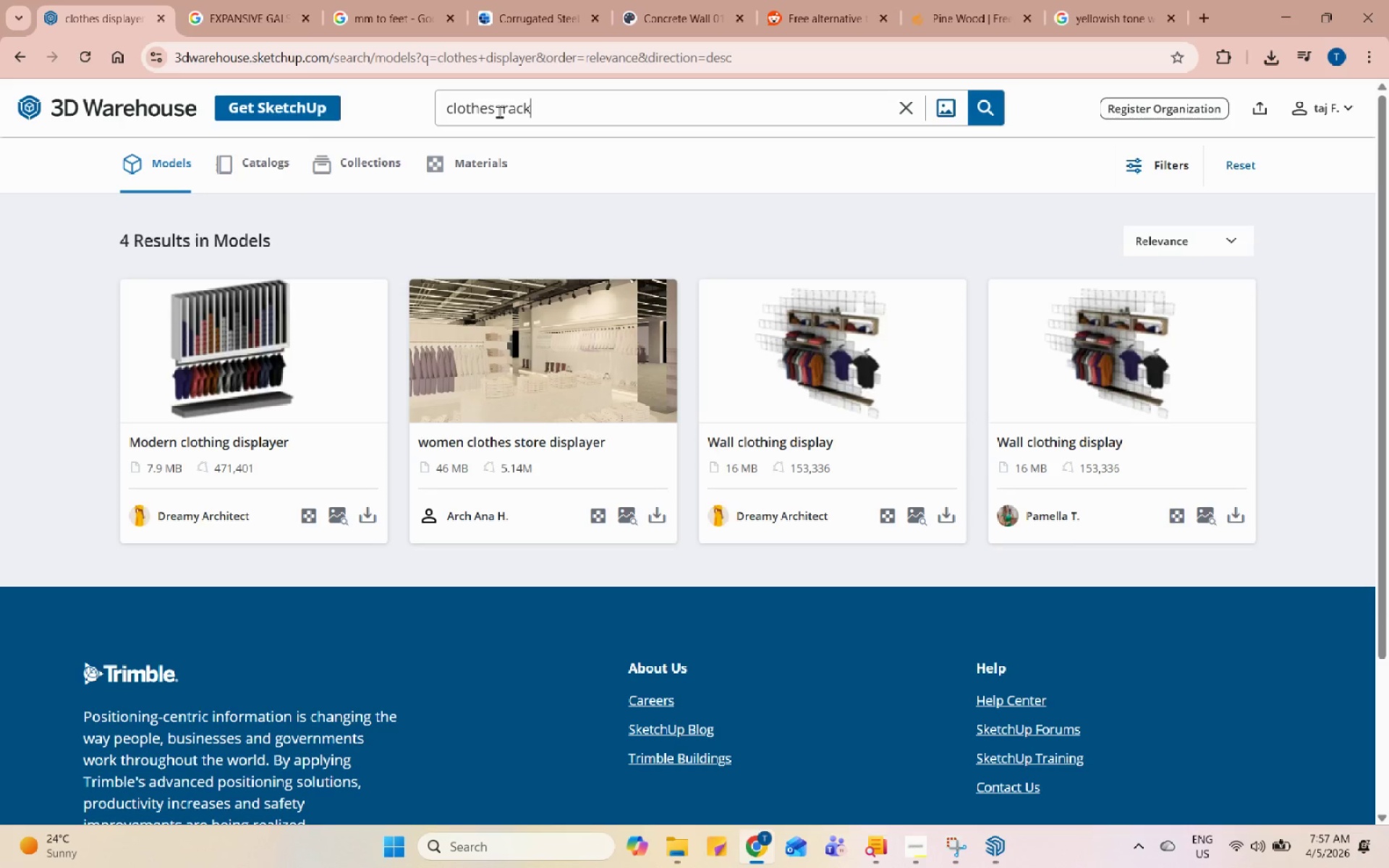 
key(Enter)
 